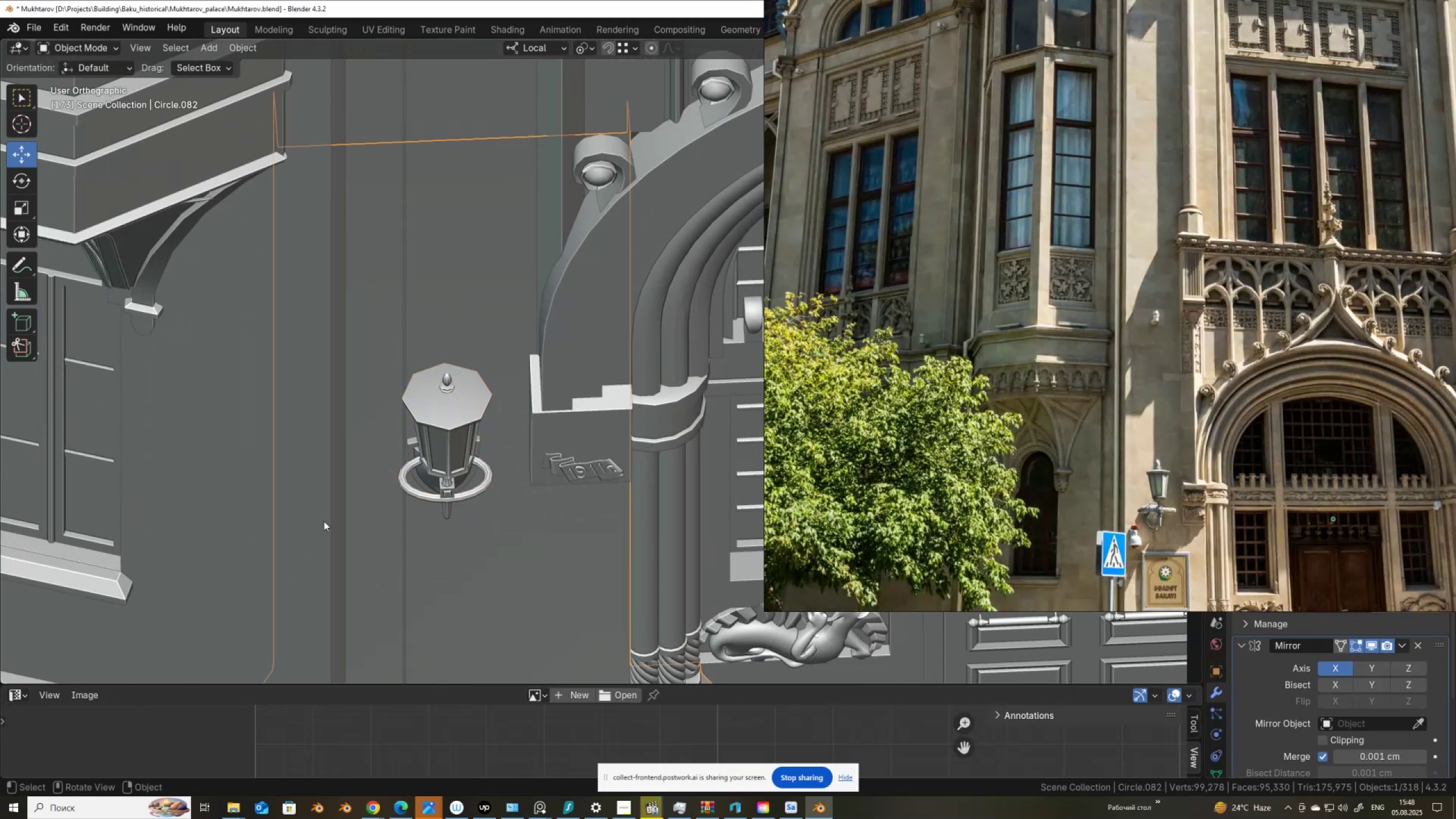 
scroll: coordinate [230, 462], scroll_direction: down, amount: 4.0
 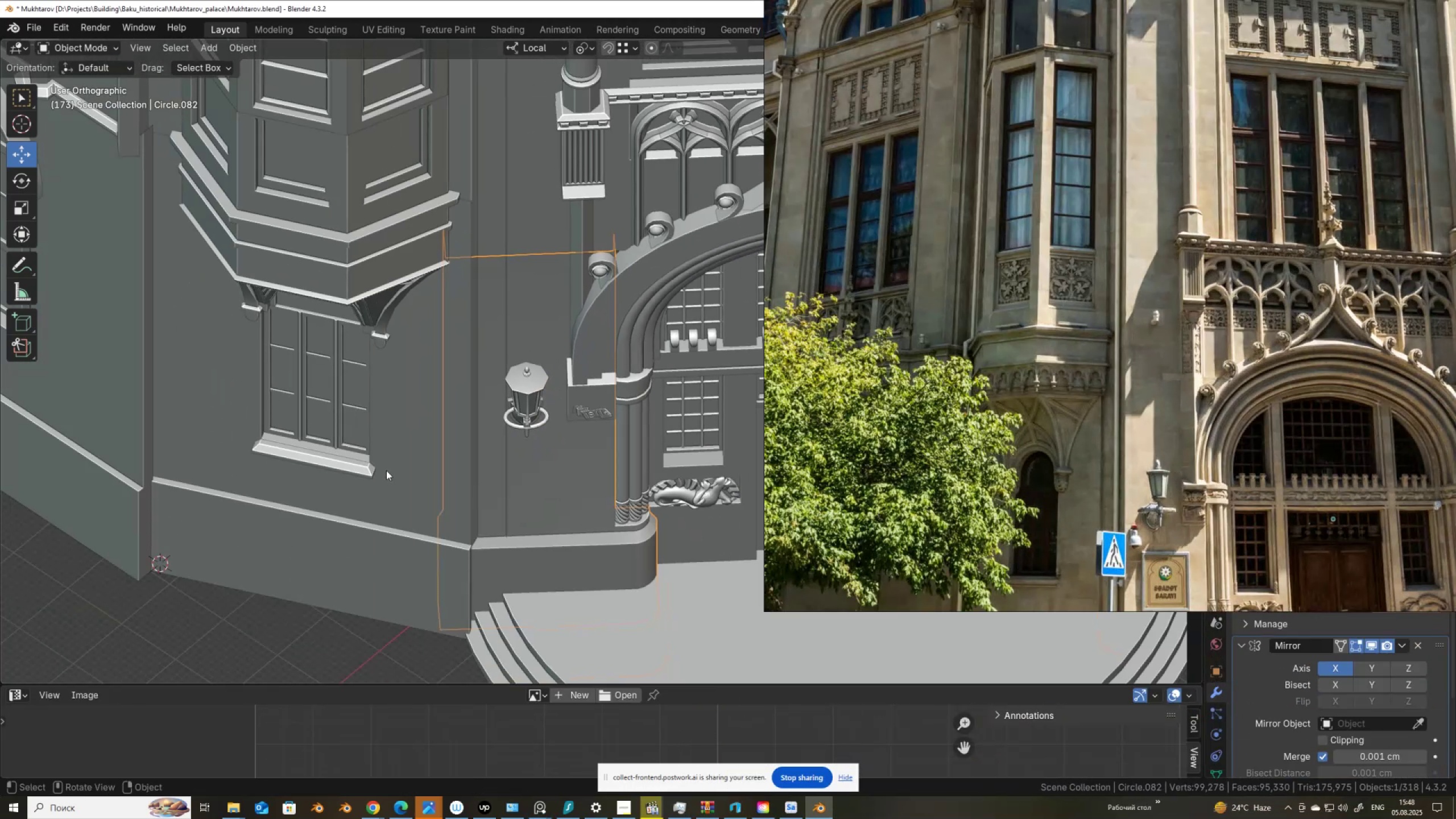 
left_click([388, 471])
 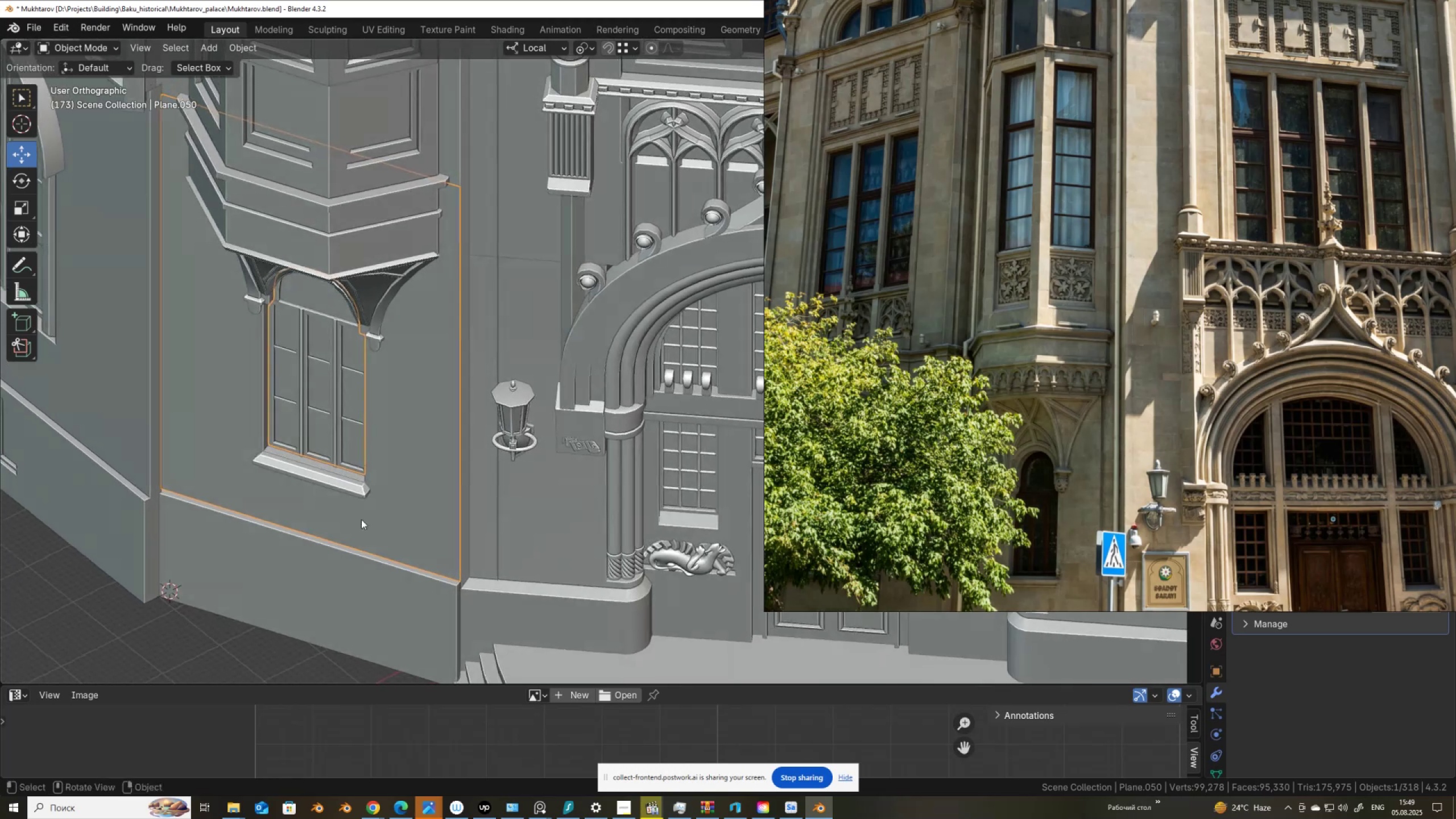 
left_click([371, 578])
 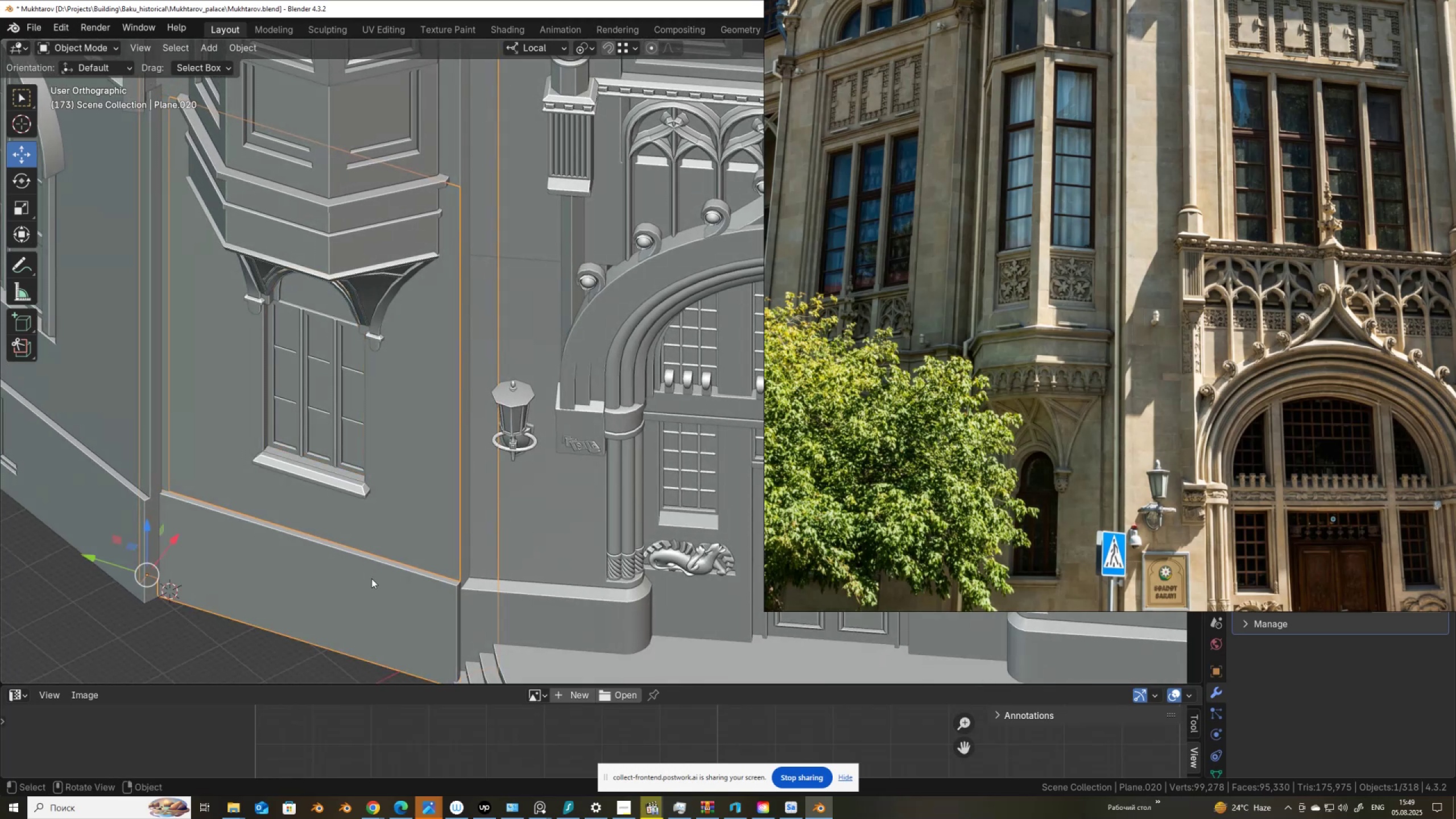 
key(Tab)
 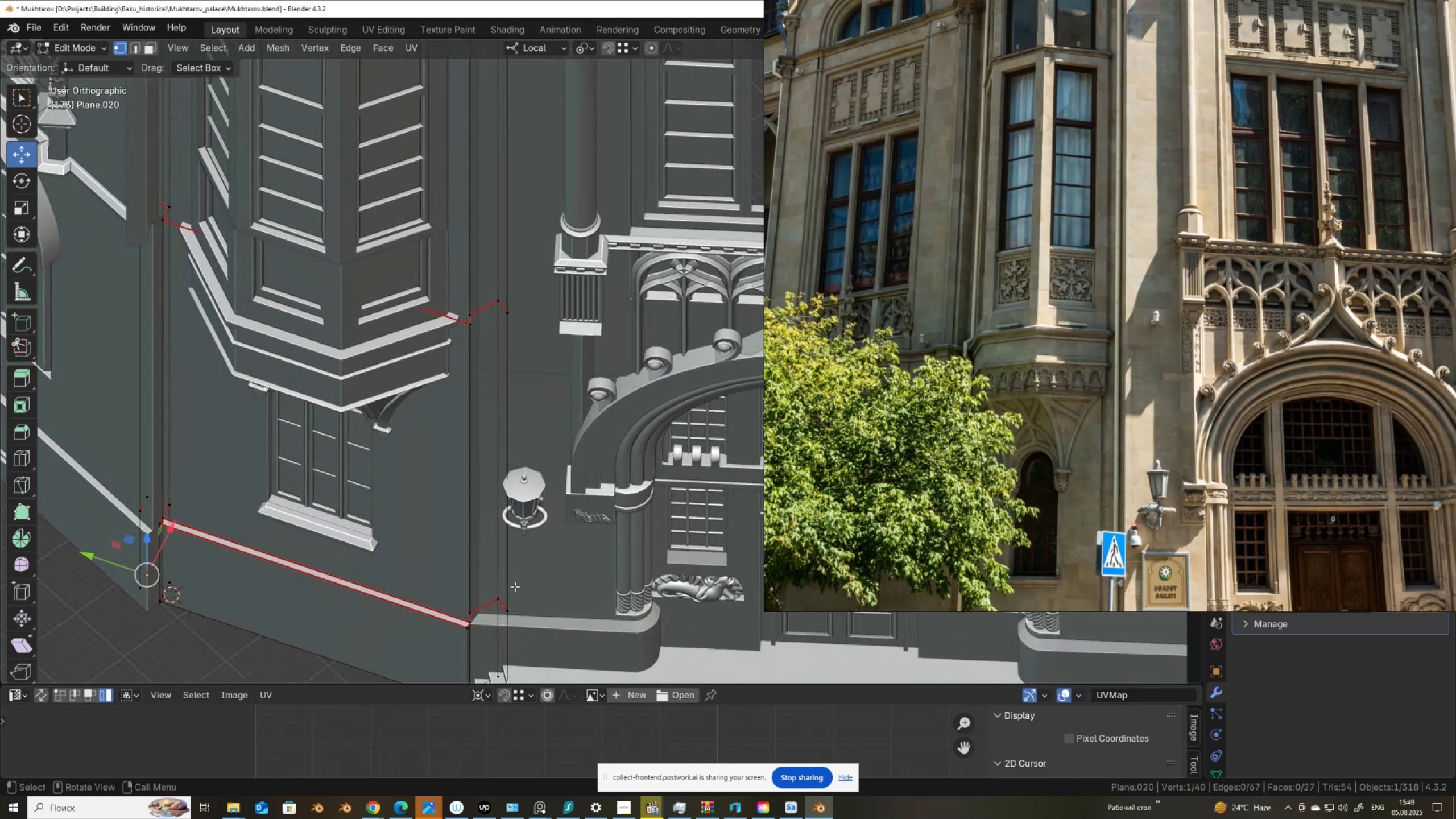 
hold_key(key=AltLeft, duration=0.32)
 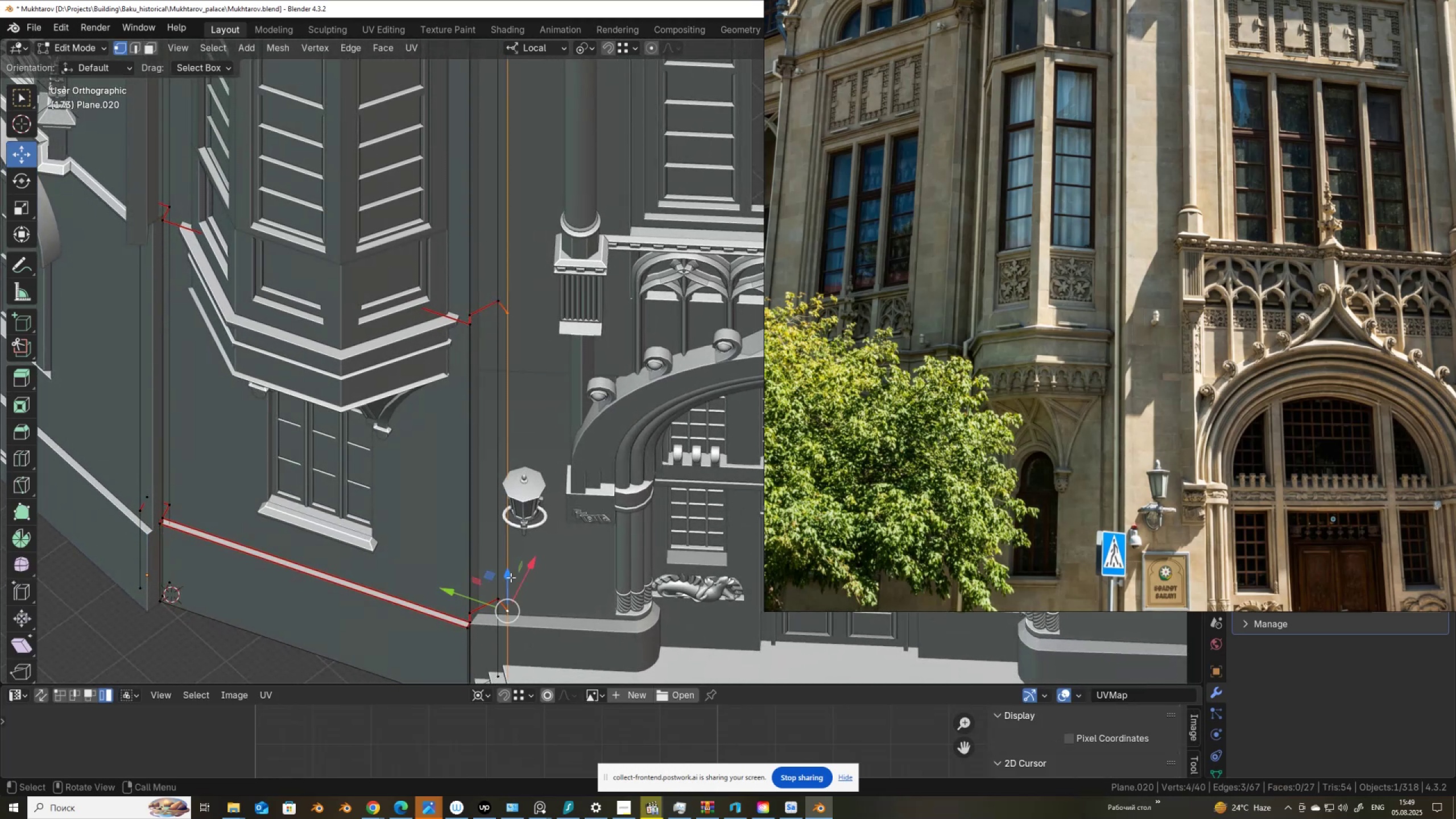 
scroll: coordinate [511, 577], scroll_direction: down, amount: 3.0
 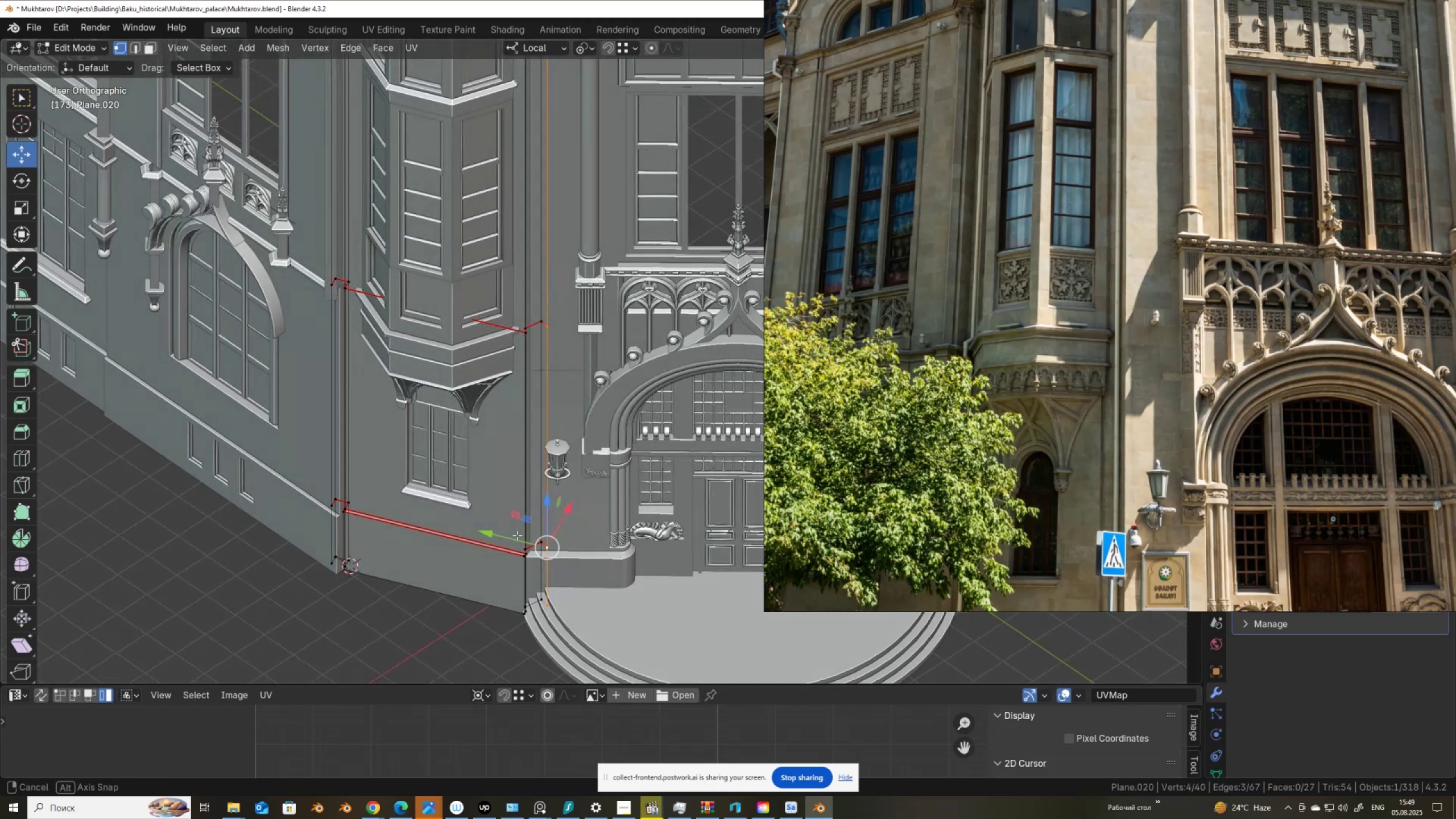 
hold_key(key=ShiftLeft, duration=0.67)
 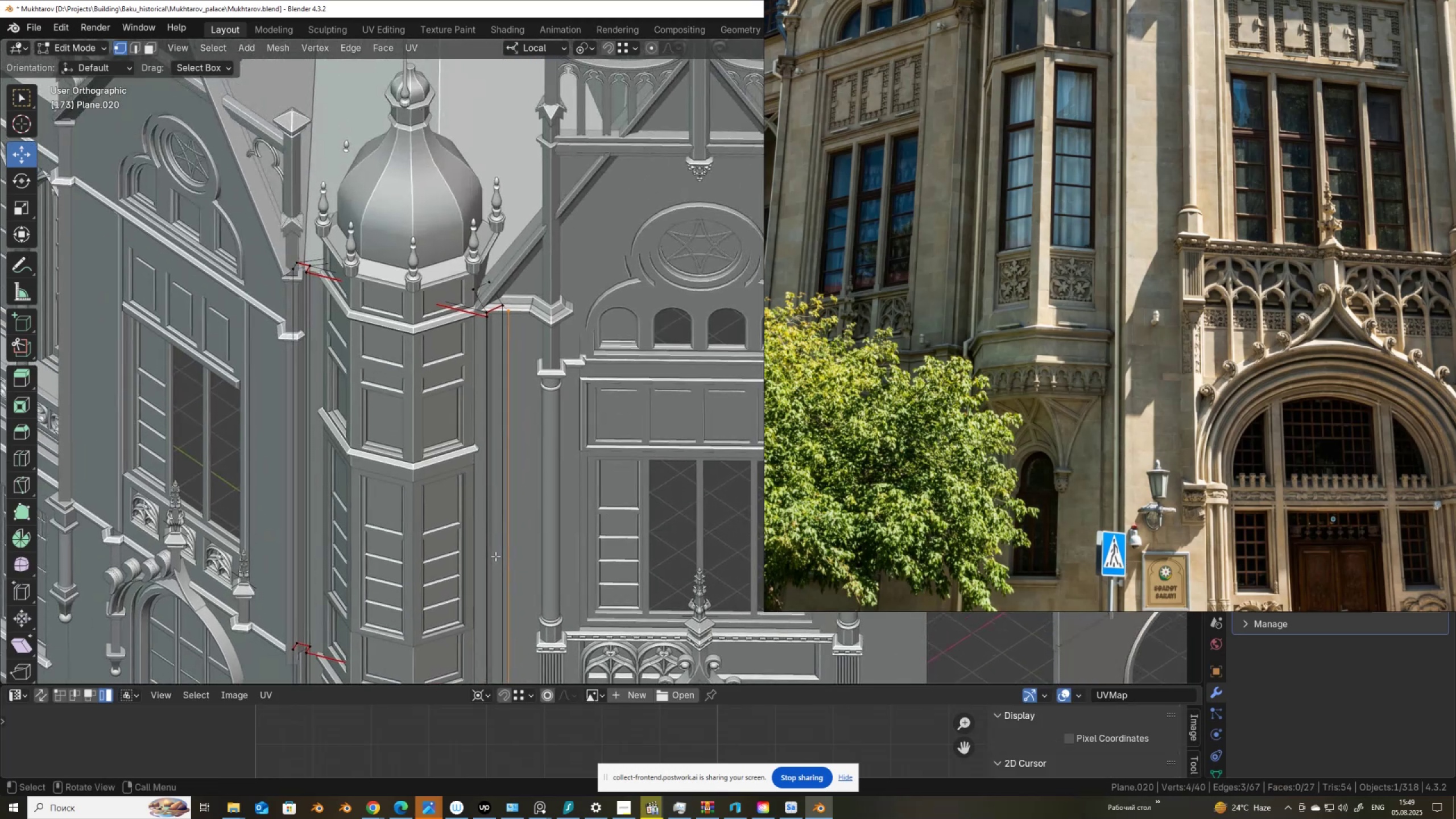 
scroll: coordinate [495, 556], scroll_direction: up, amount: 2.0
 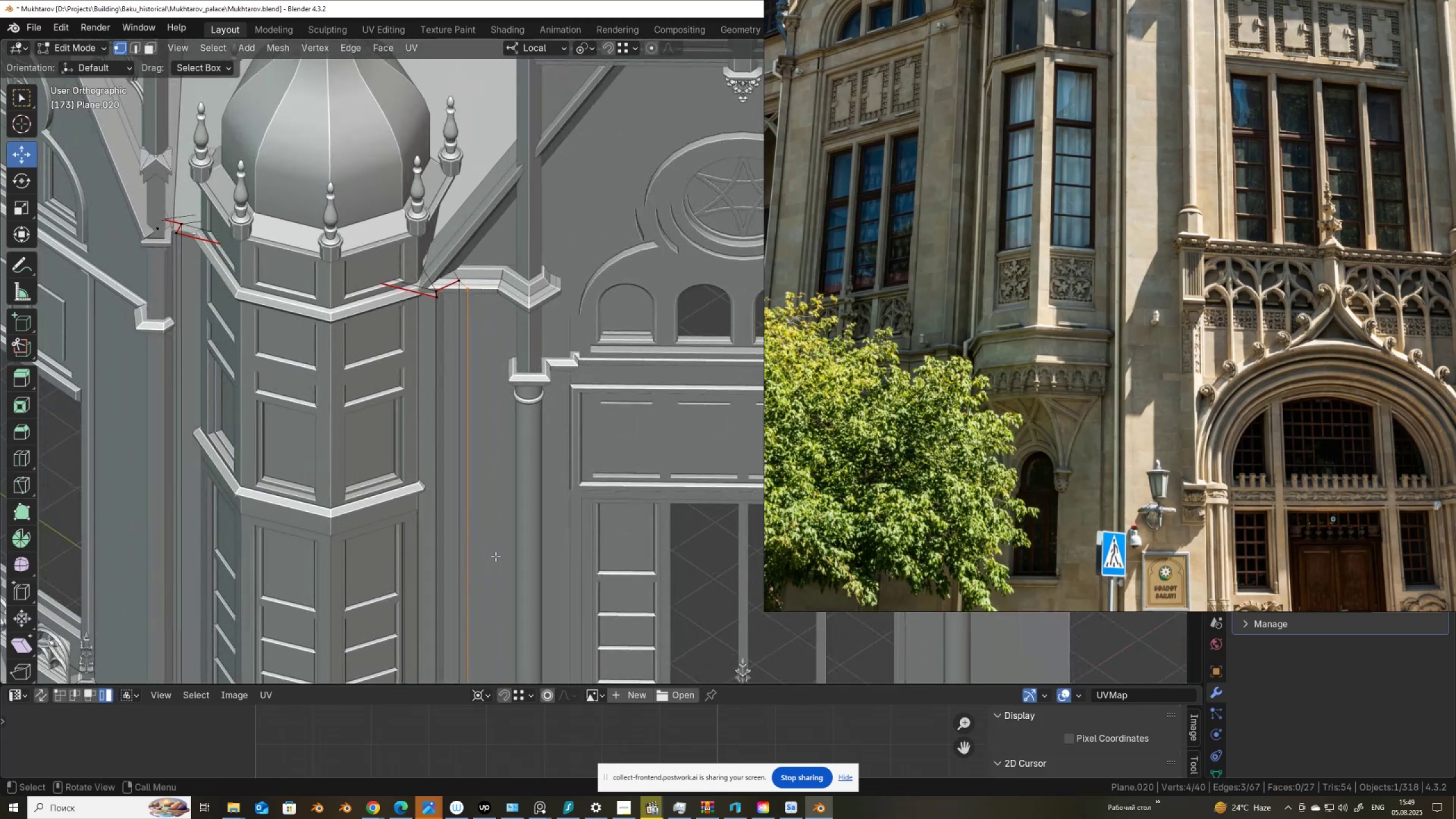 
key(X)
 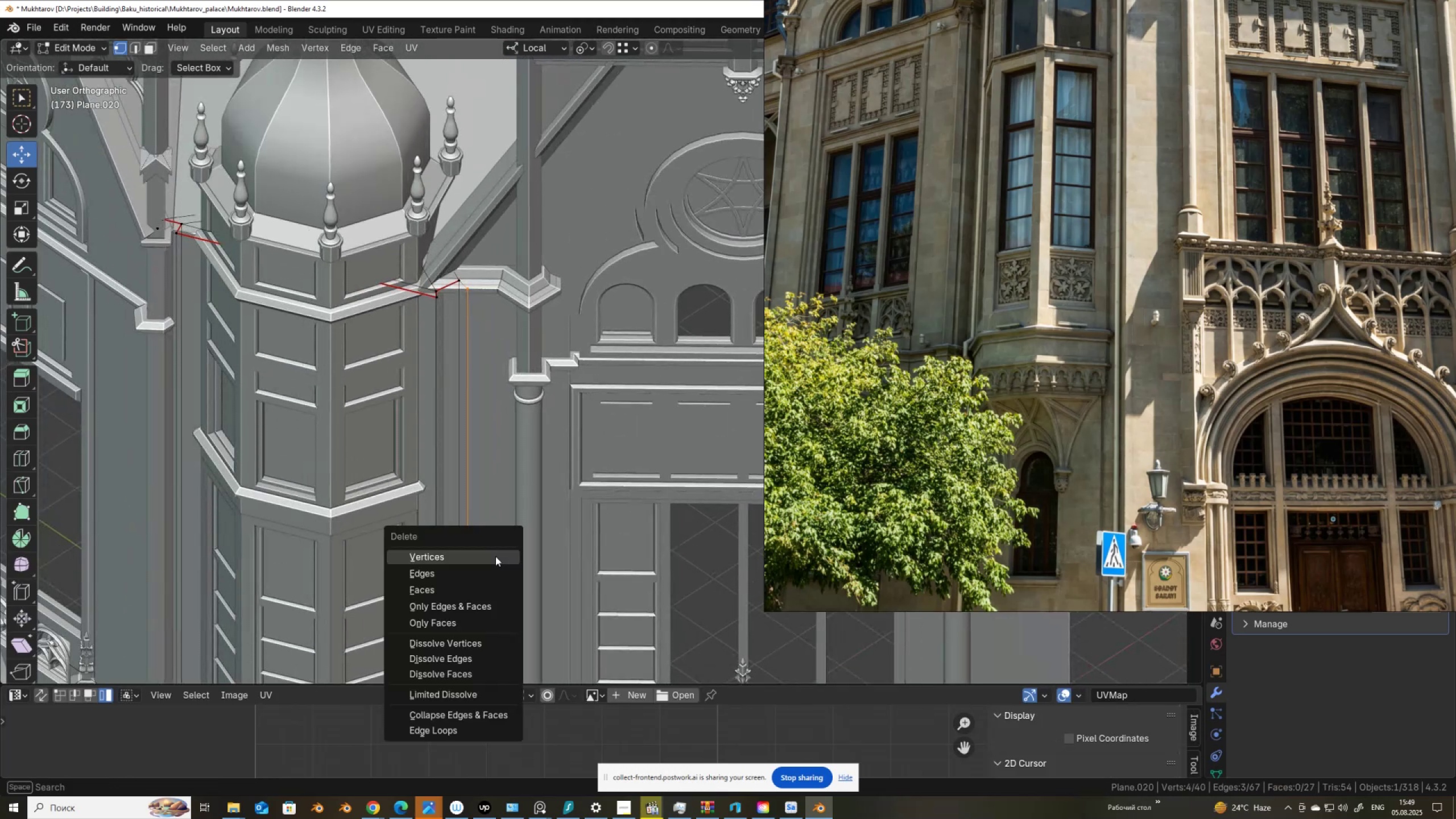 
left_click([495, 556])
 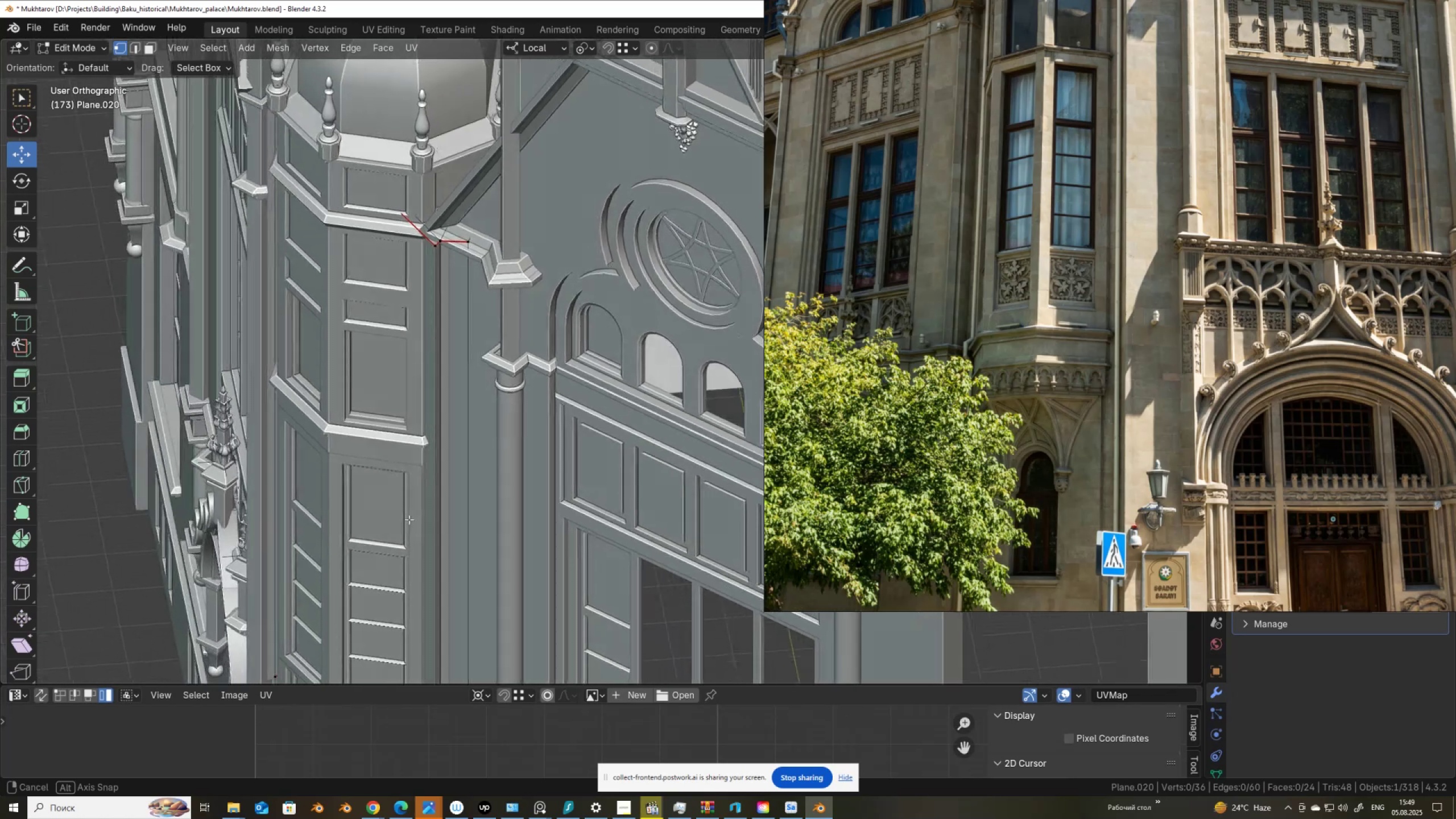 
hold_key(key=ShiftLeft, duration=0.65)
 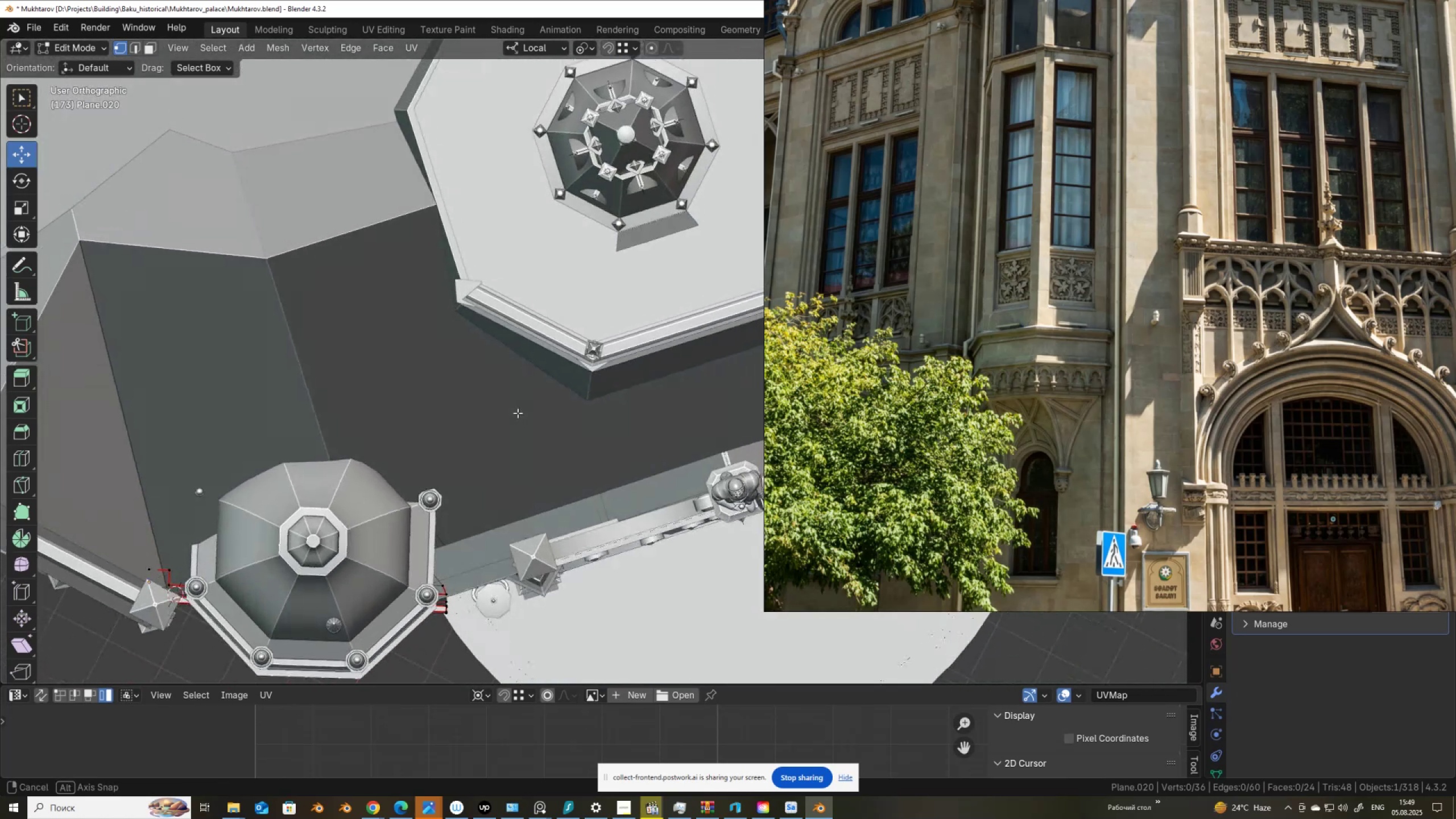 
hold_key(key=AltLeft, duration=0.55)
left_click([433, 444])
 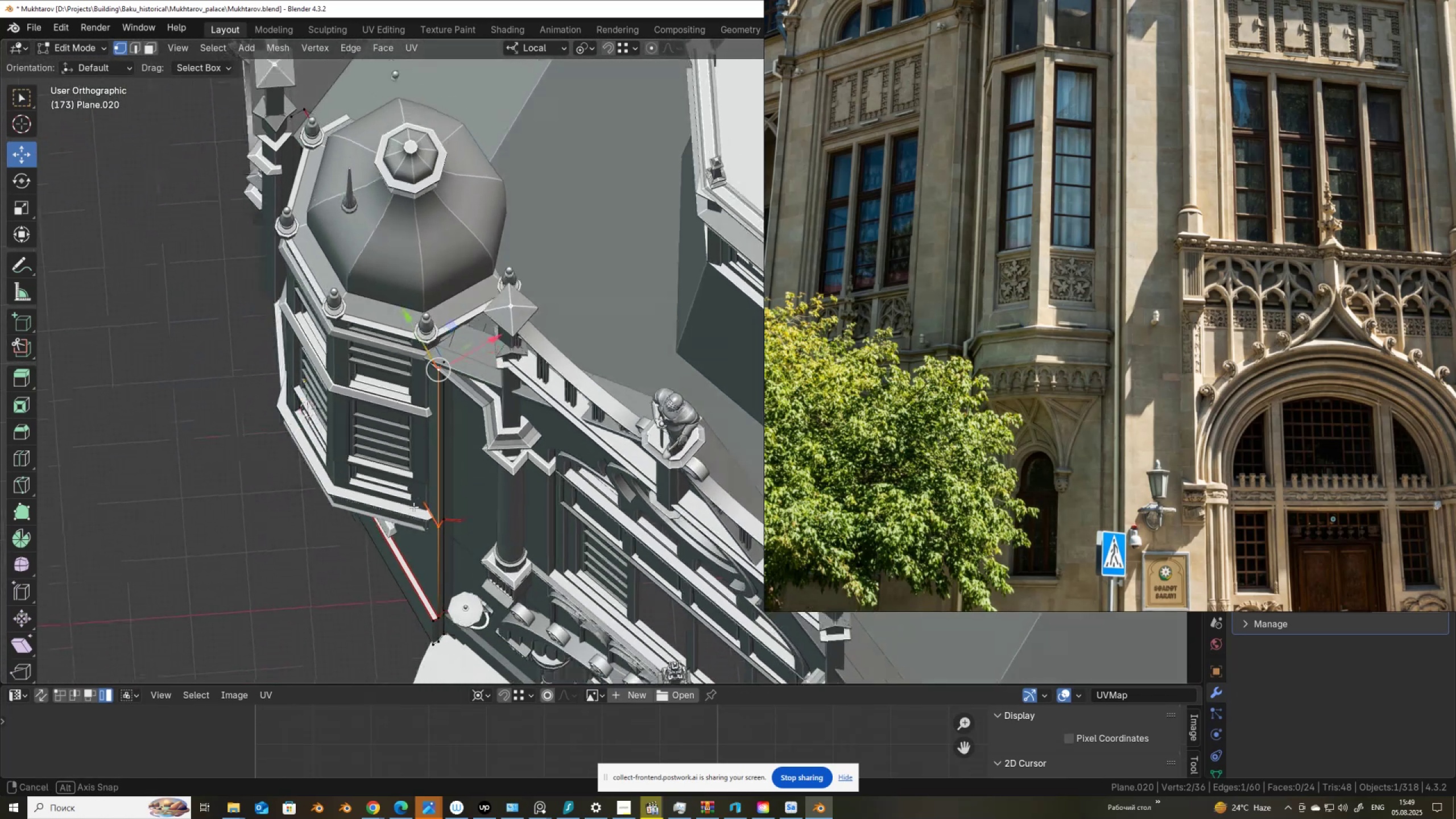 
scroll: coordinate [411, 510], scroll_direction: up, amount: 2.0
 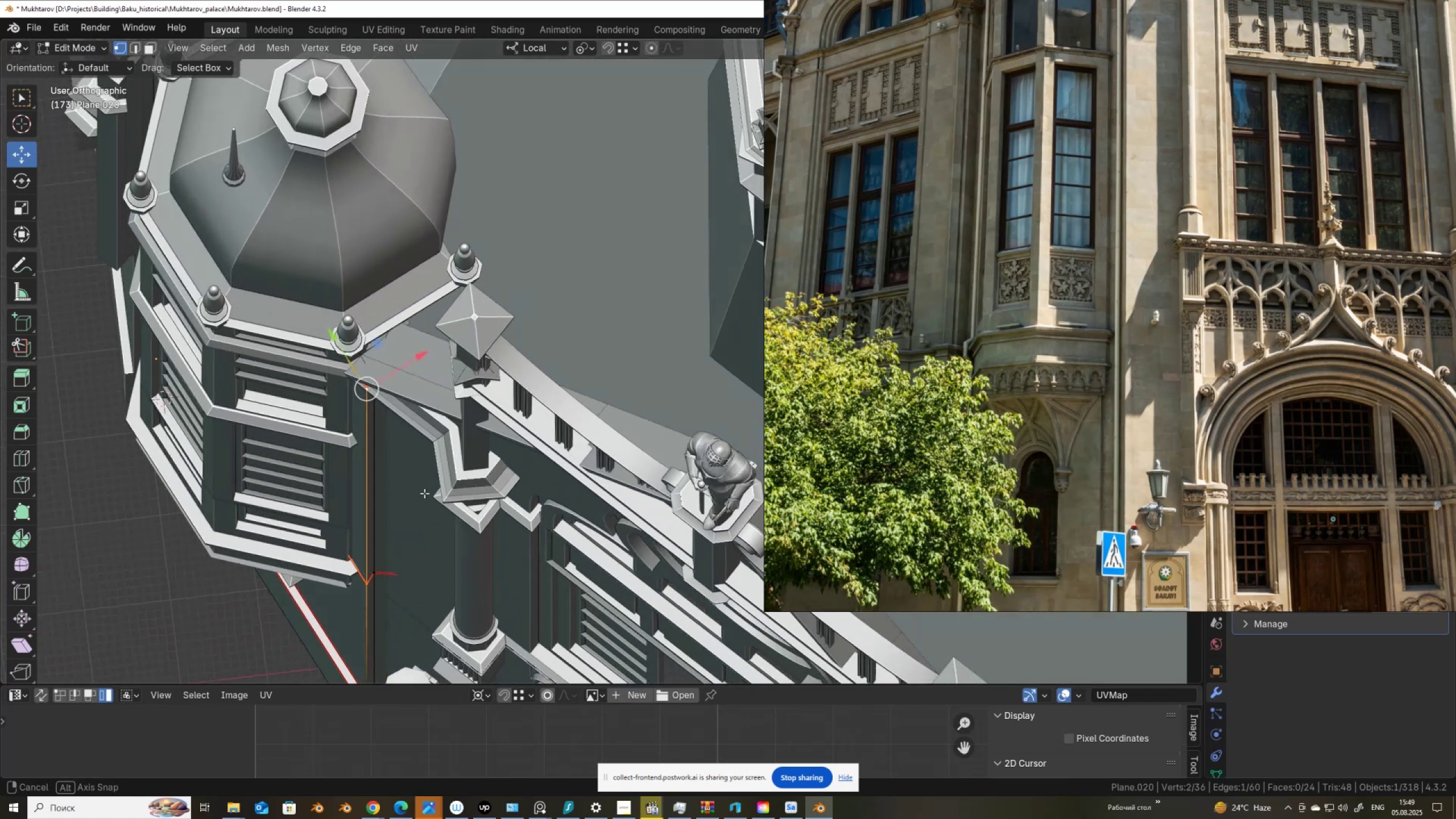 
hold_key(key=ShiftLeft, duration=0.5)
 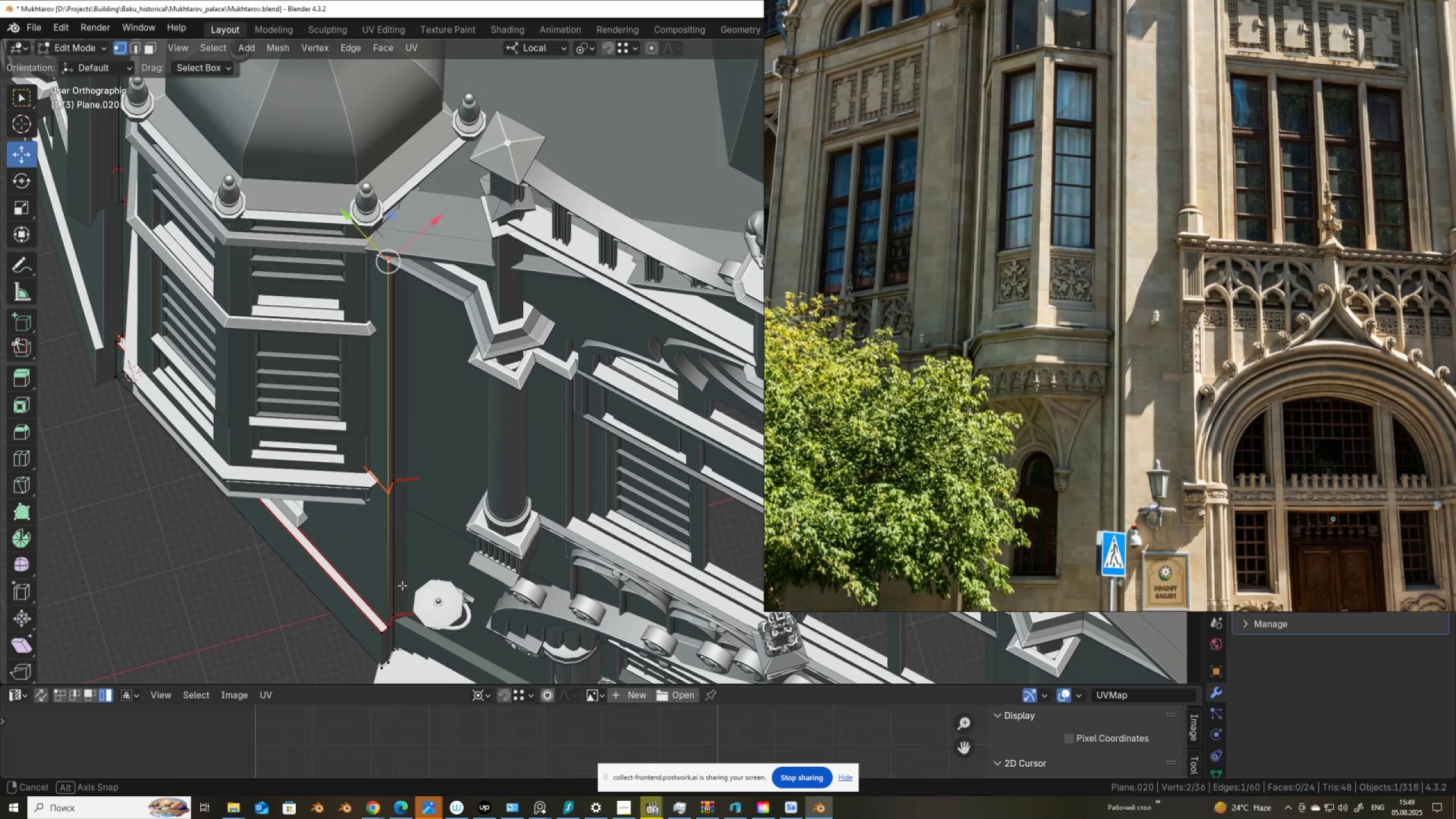 
hold_key(key=ShiftLeft, duration=1.54)
left_click([383, 595])
 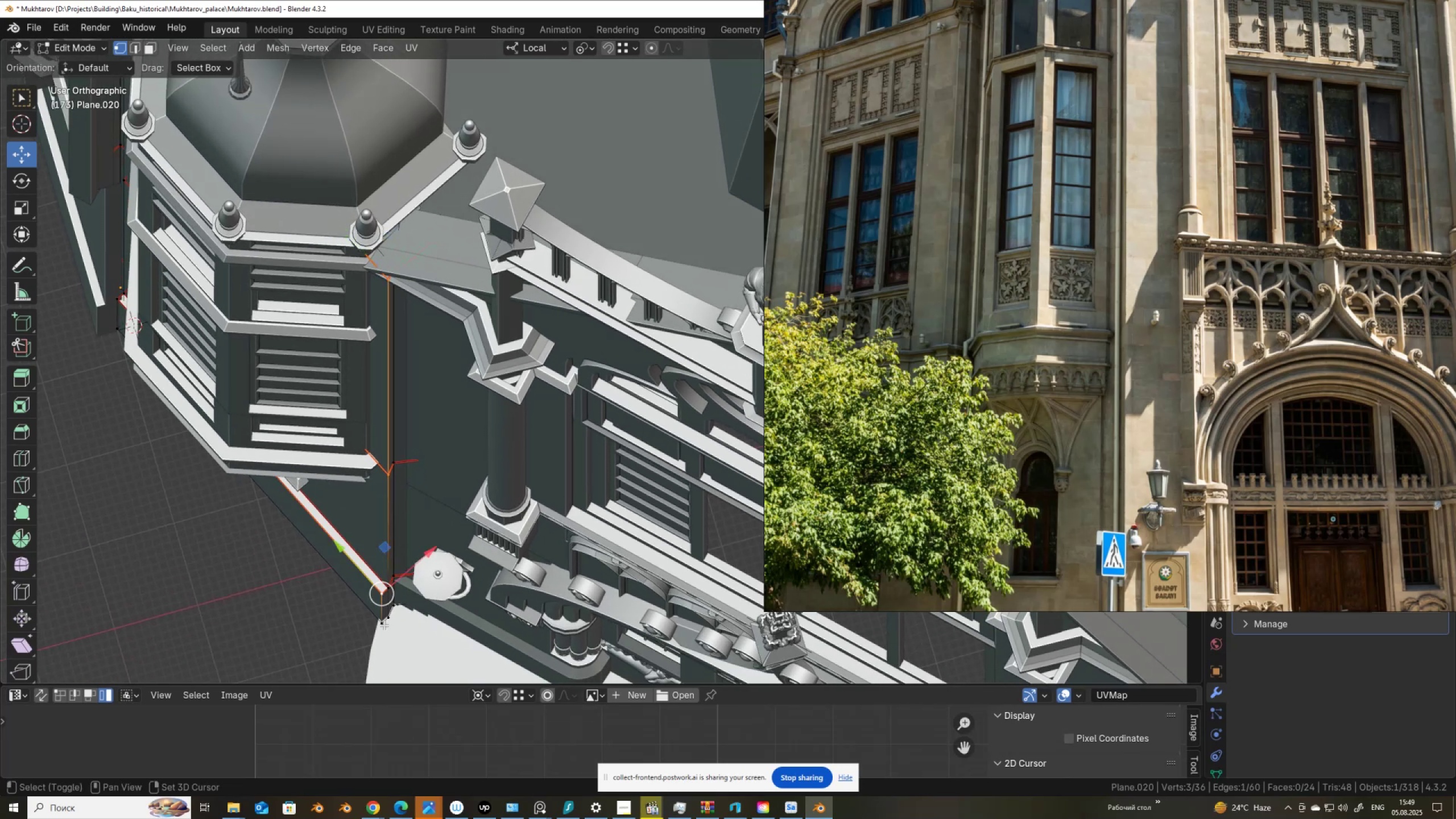 
double_click([384, 625])
 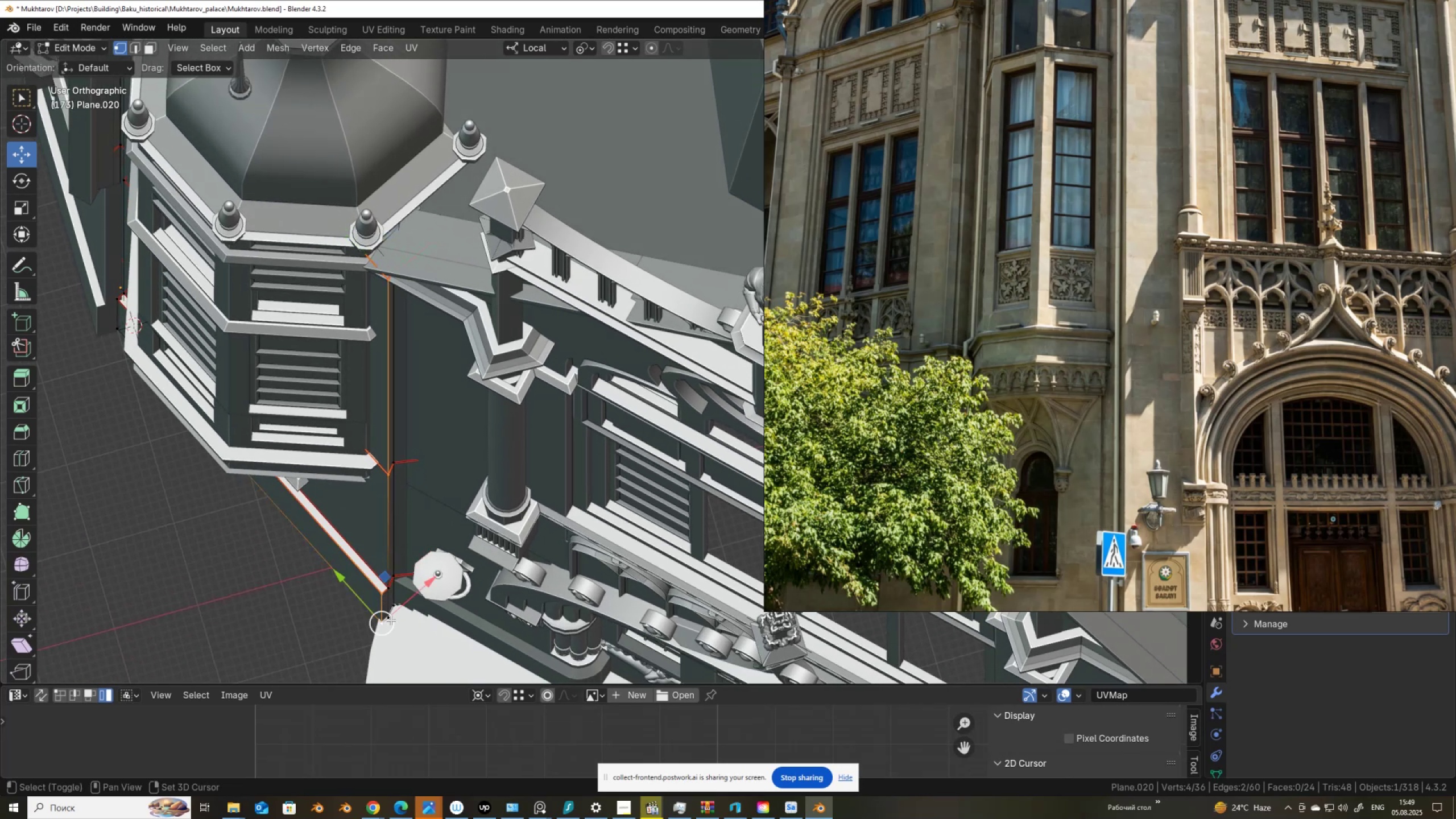 
hold_key(key=ShiftLeft, duration=0.83)
left_click([391, 620])
 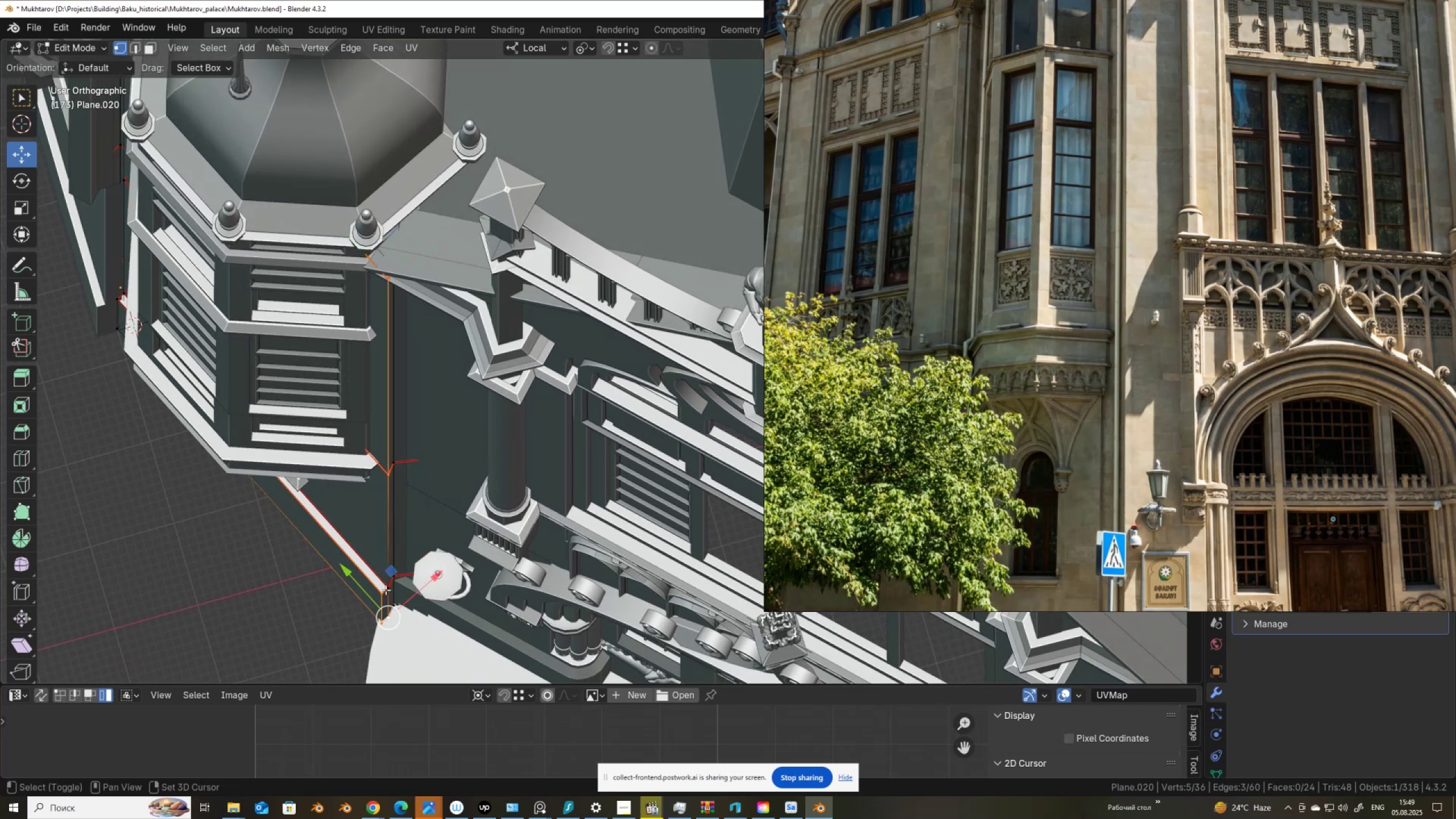 
left_click([386, 589])
 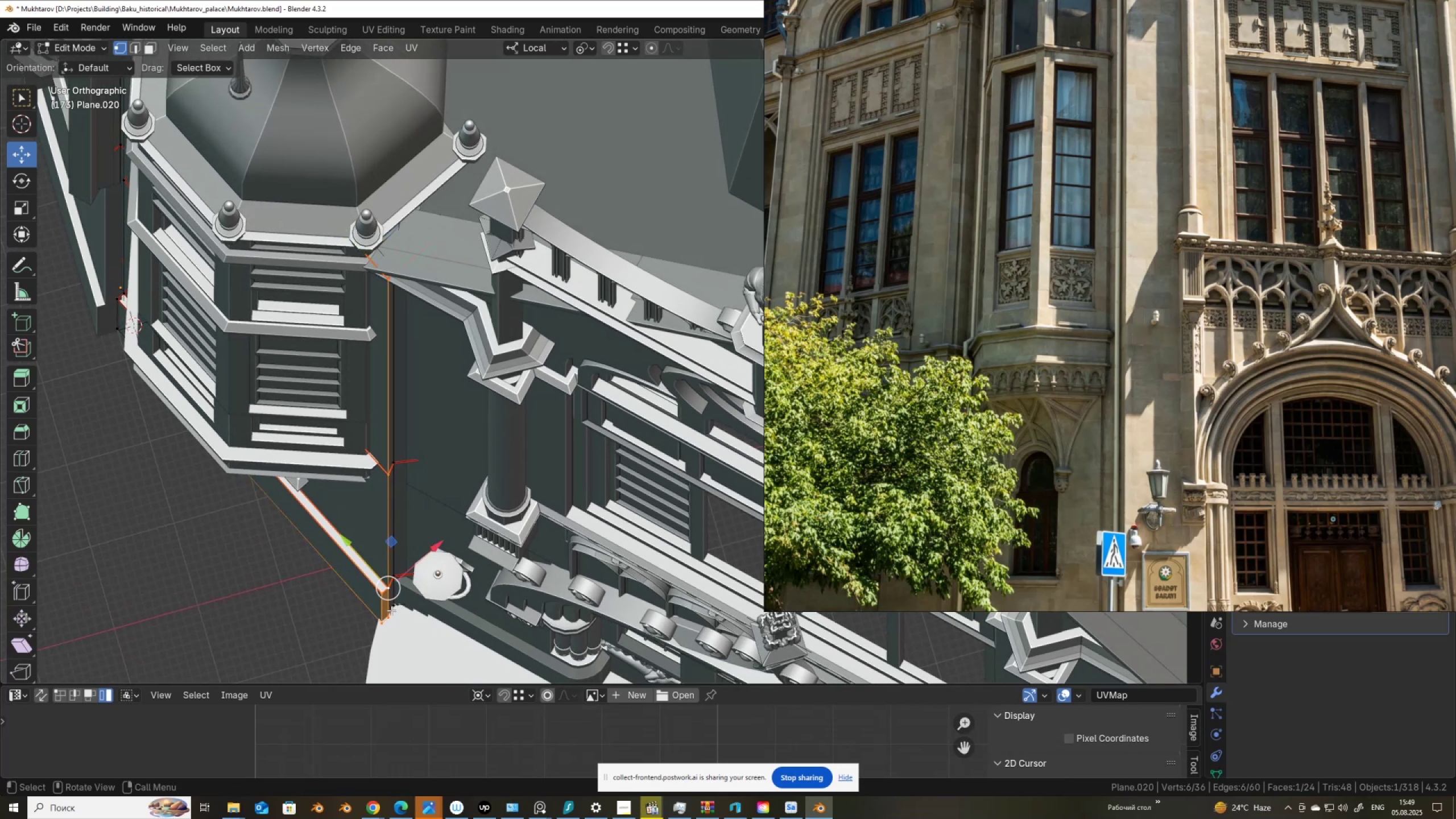 
key(2)
 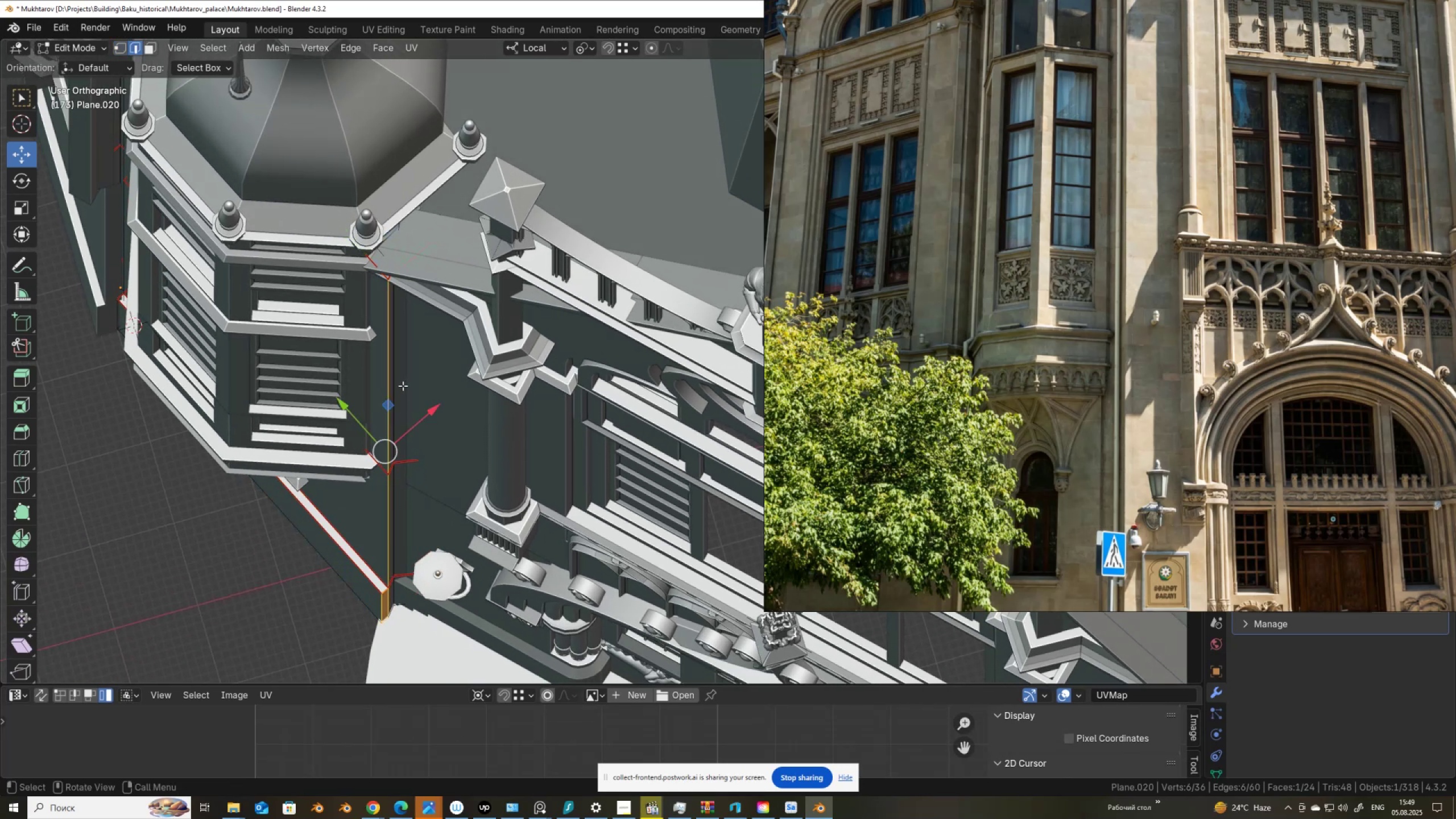 
hold_key(key=ShiftLeft, duration=1.53)
left_click([386, 373])
 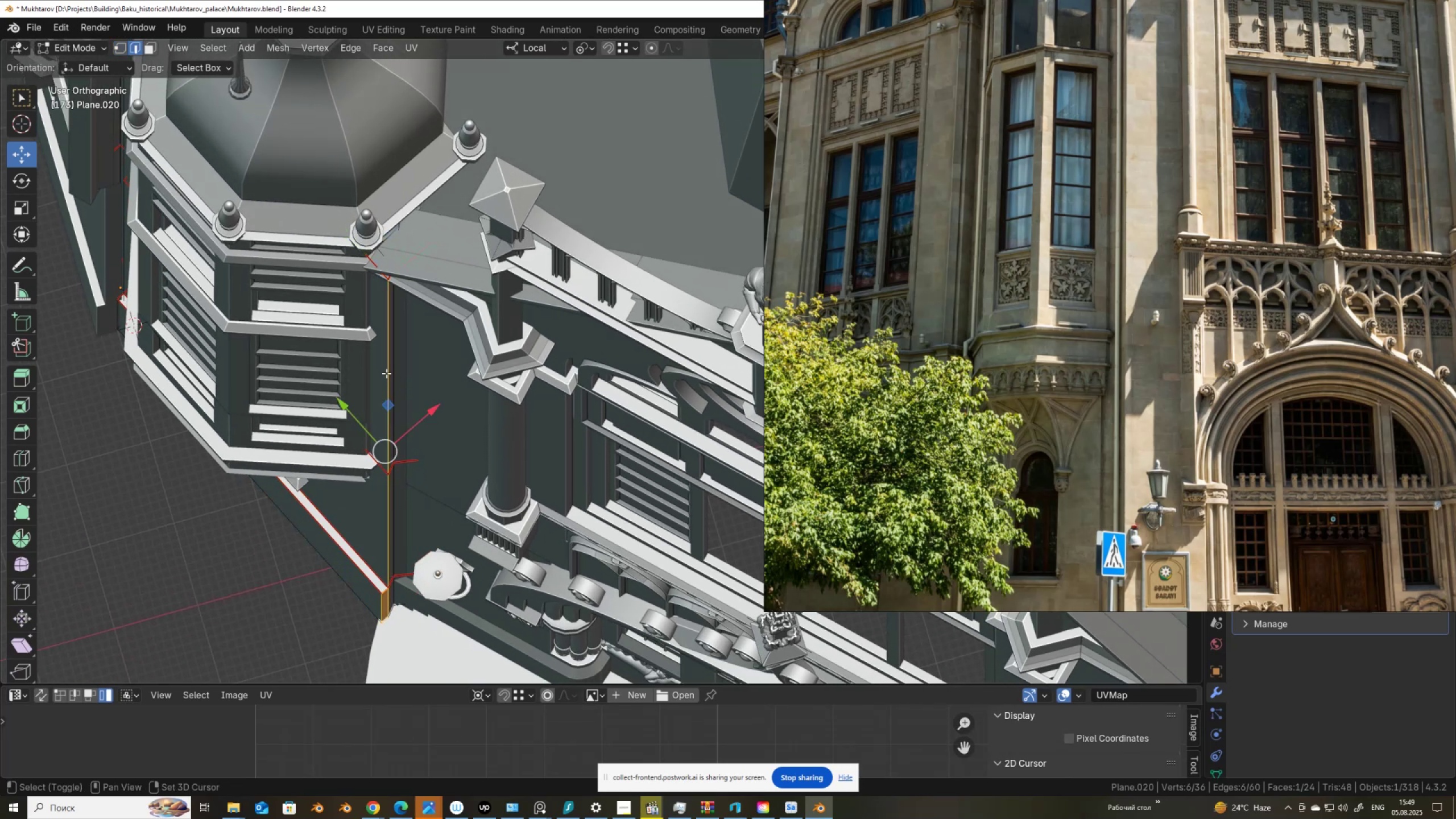 
hold_key(key=ShiftLeft, duration=0.95)
left_click([388, 373])
 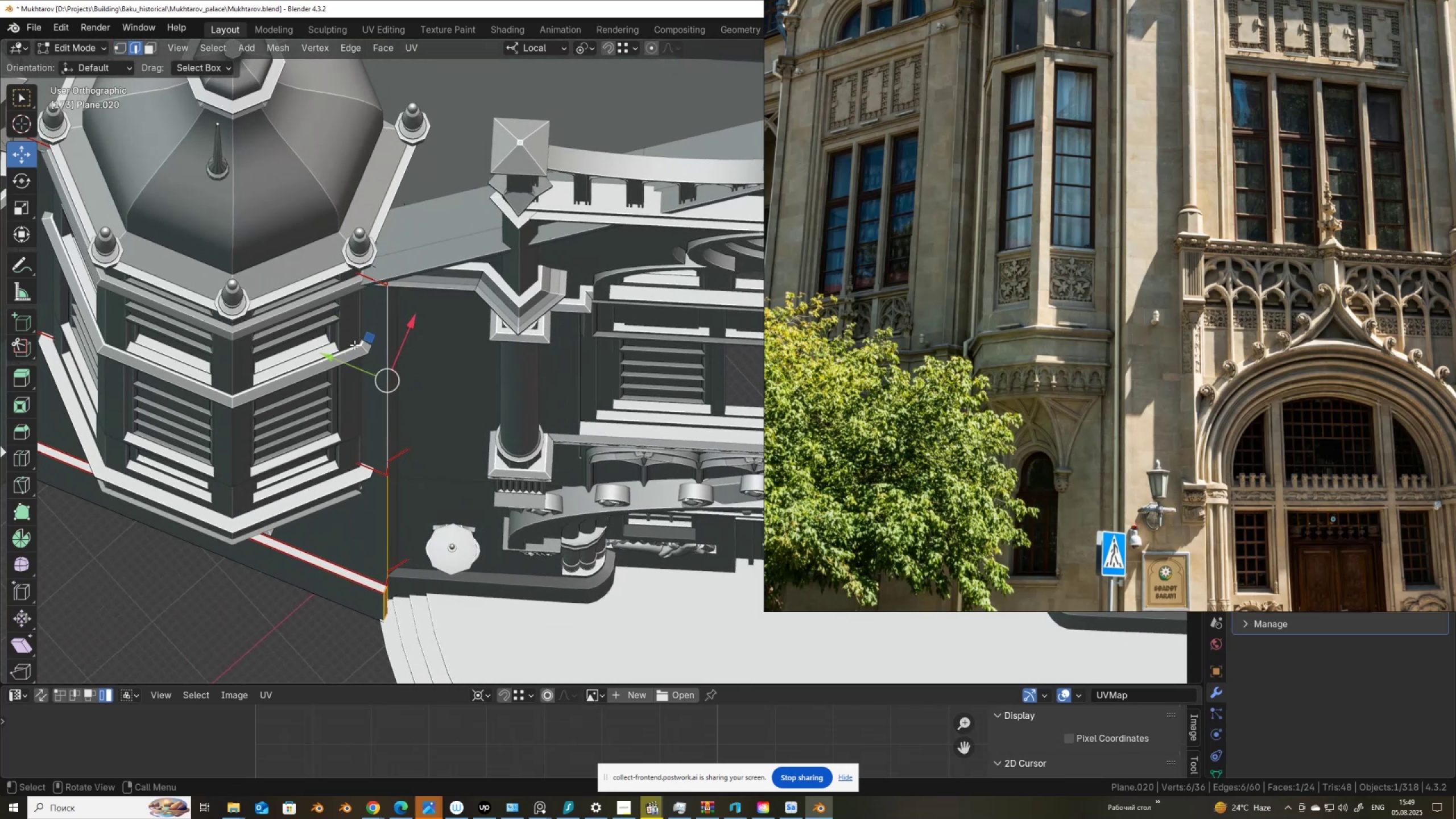 
left_click_drag(start_coordinate=[348, 367], to_coordinate=[338, 361])
 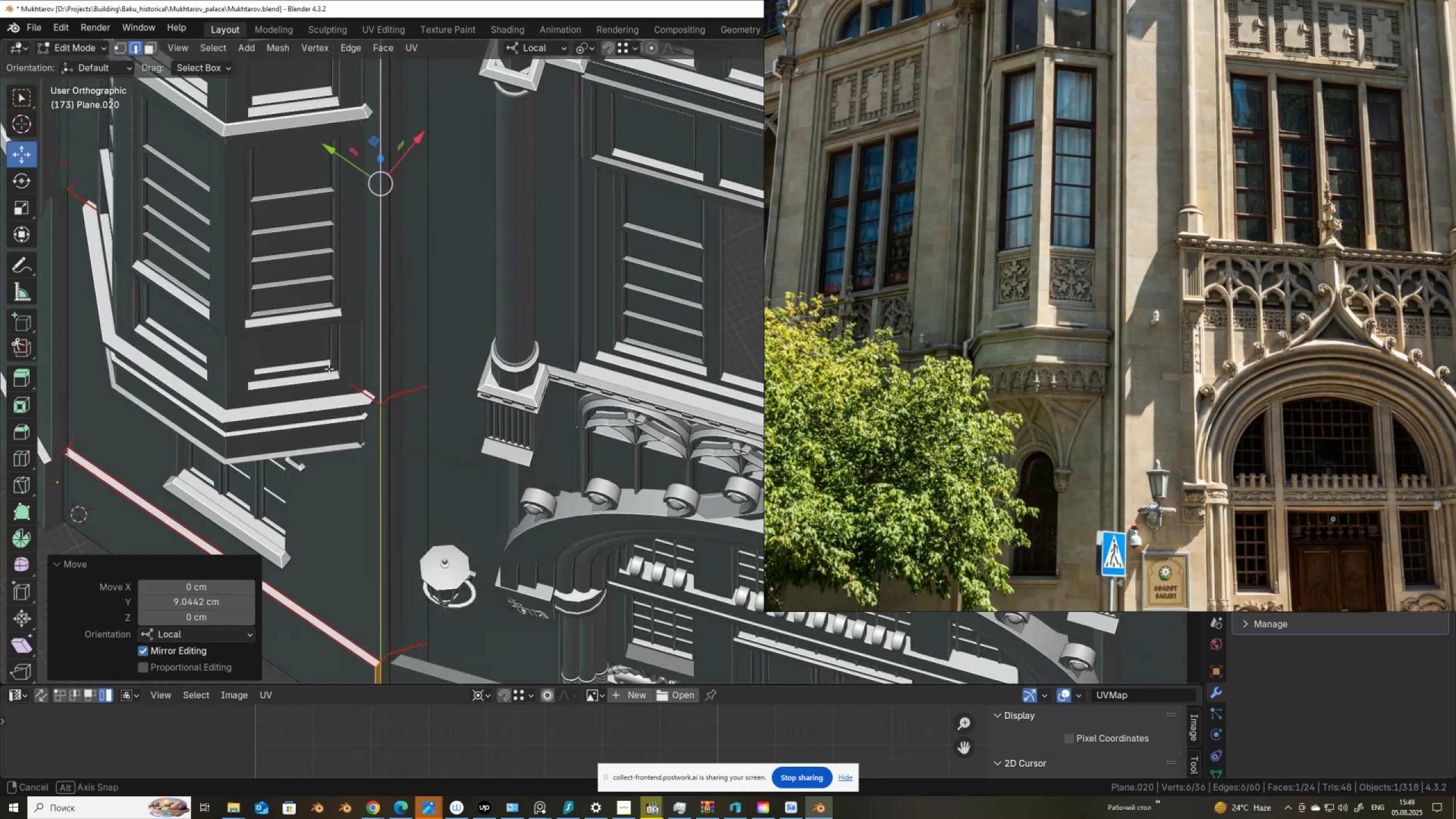 
hold_key(key=ShiftLeft, duration=0.36)
 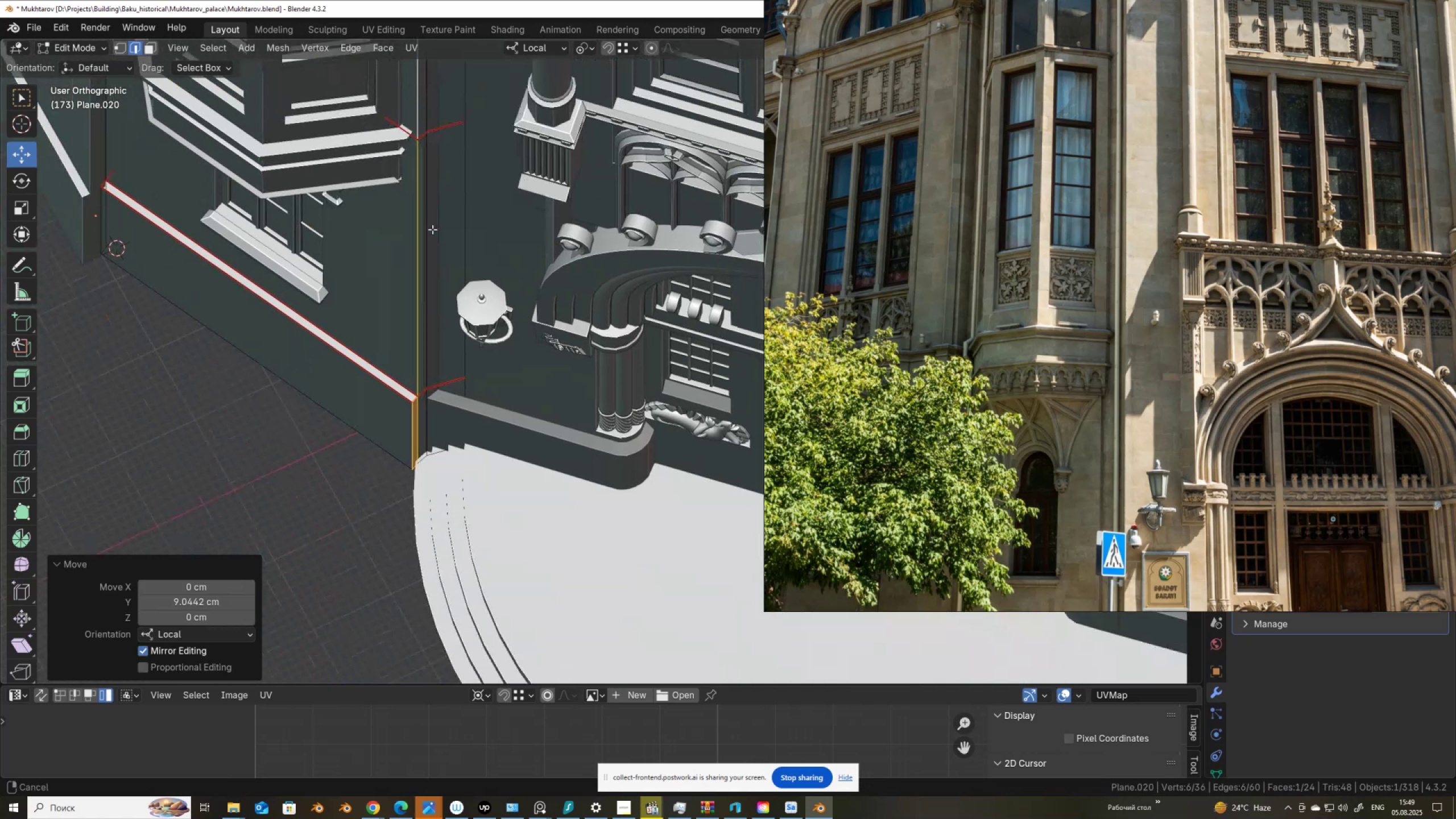 
scroll: coordinate [426, 316], scroll_direction: up, amount: 4.0
 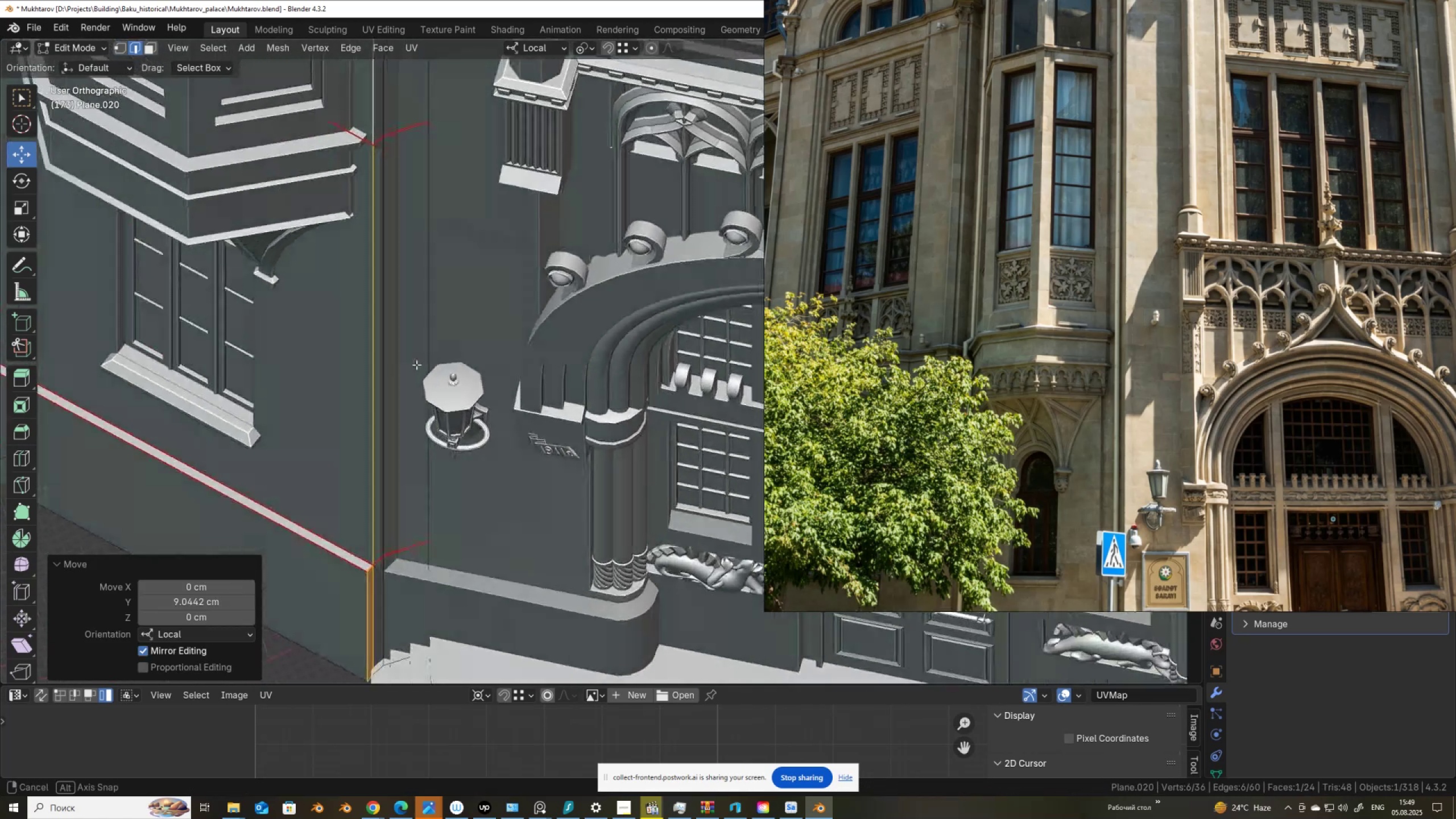 
hold_key(key=ShiftLeft, duration=0.46)
scroll: coordinate [505, 392], scroll_direction: up, amount: 5.0
 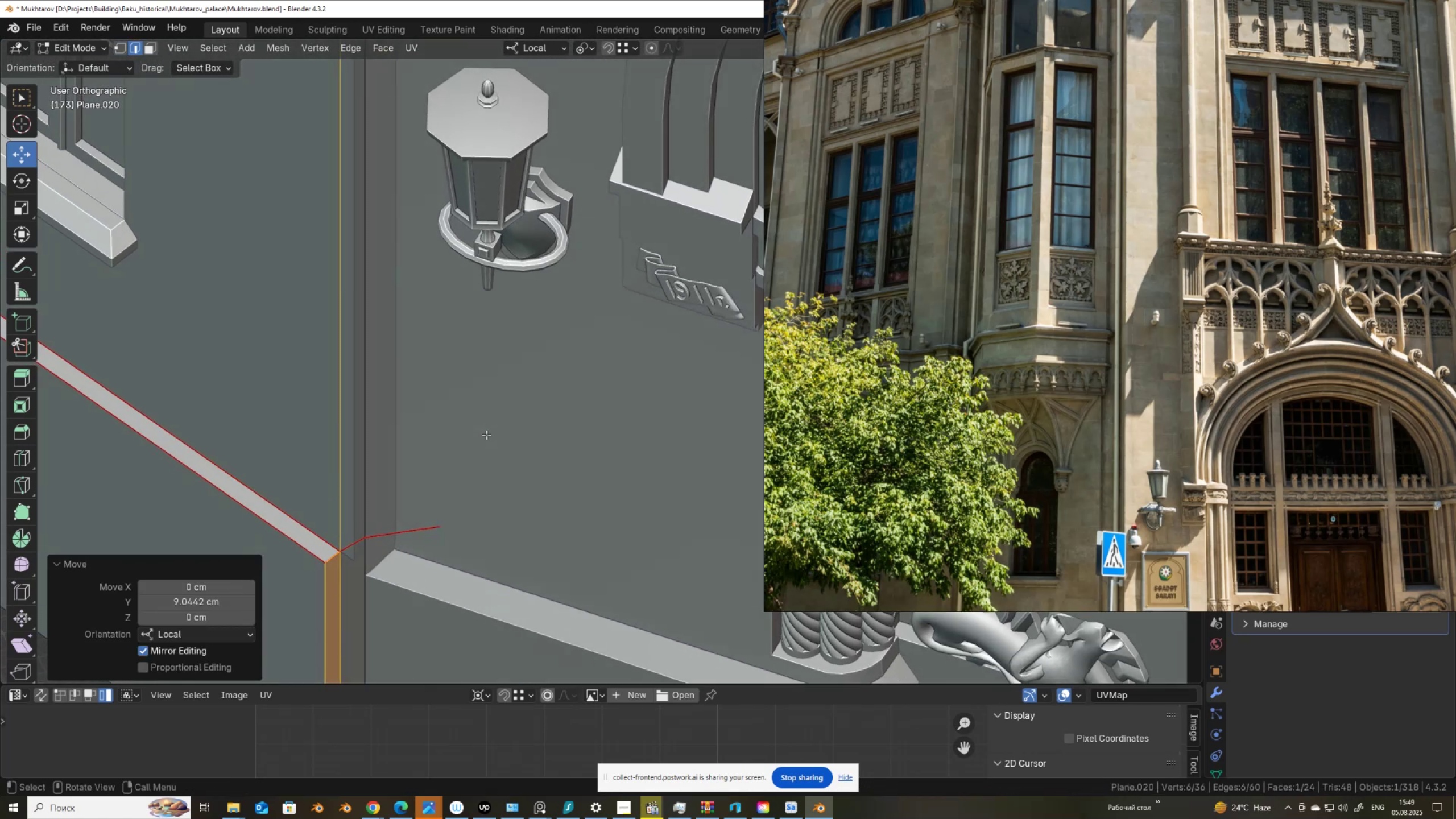 
key(A)
 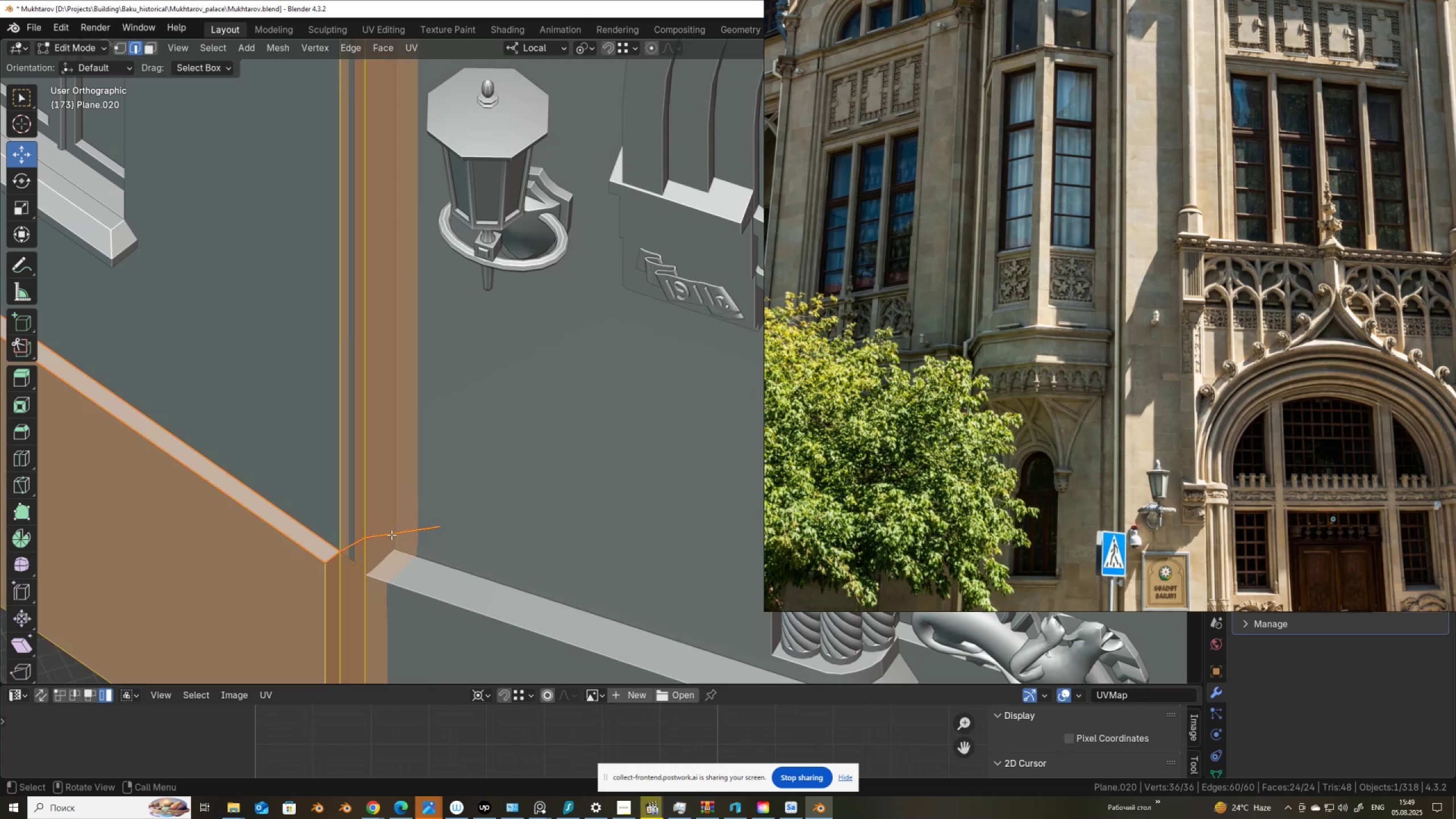 
left_click([391, 534])
 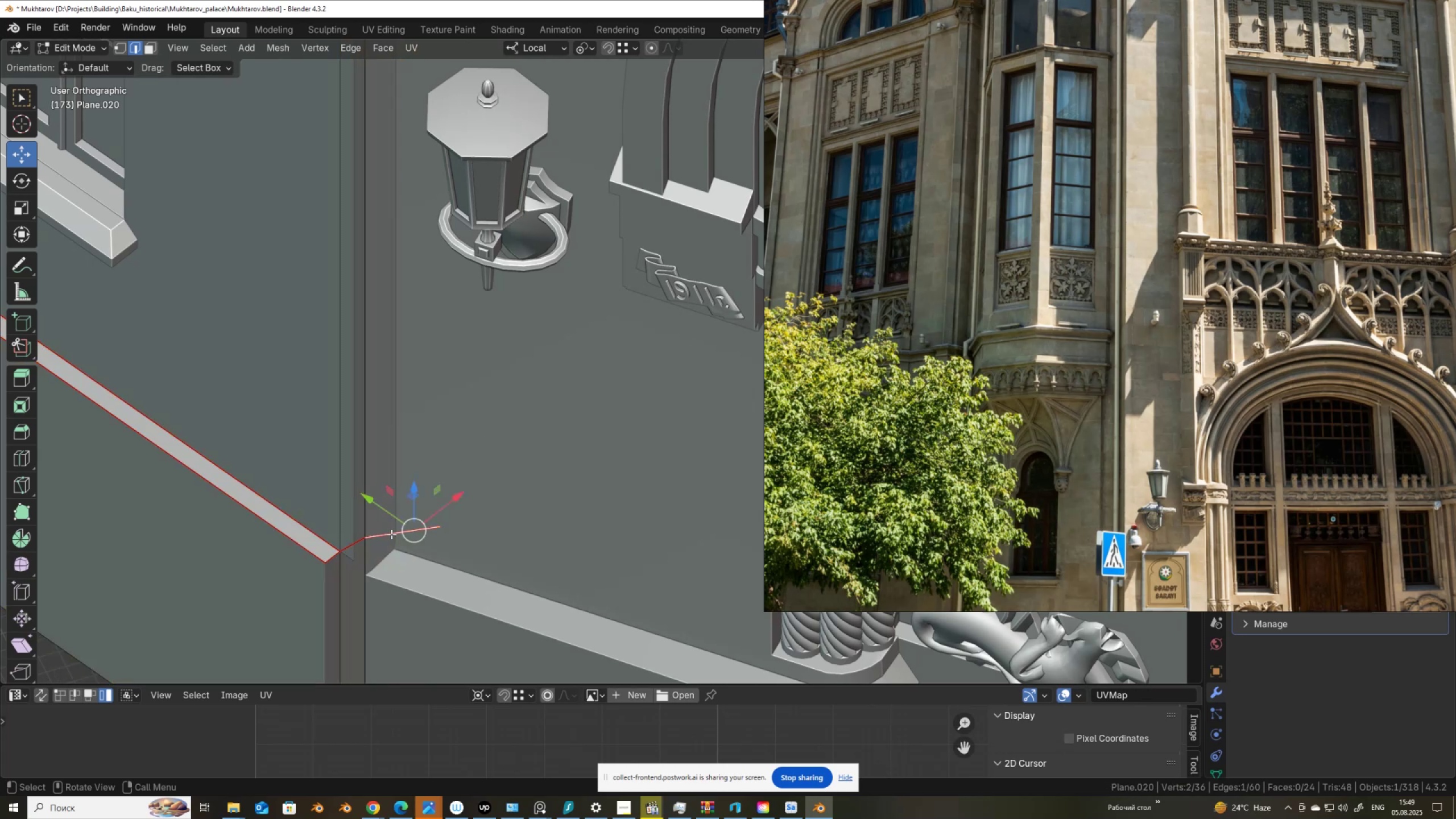 
scroll: coordinate [391, 534], scroll_direction: down, amount: 3.0
 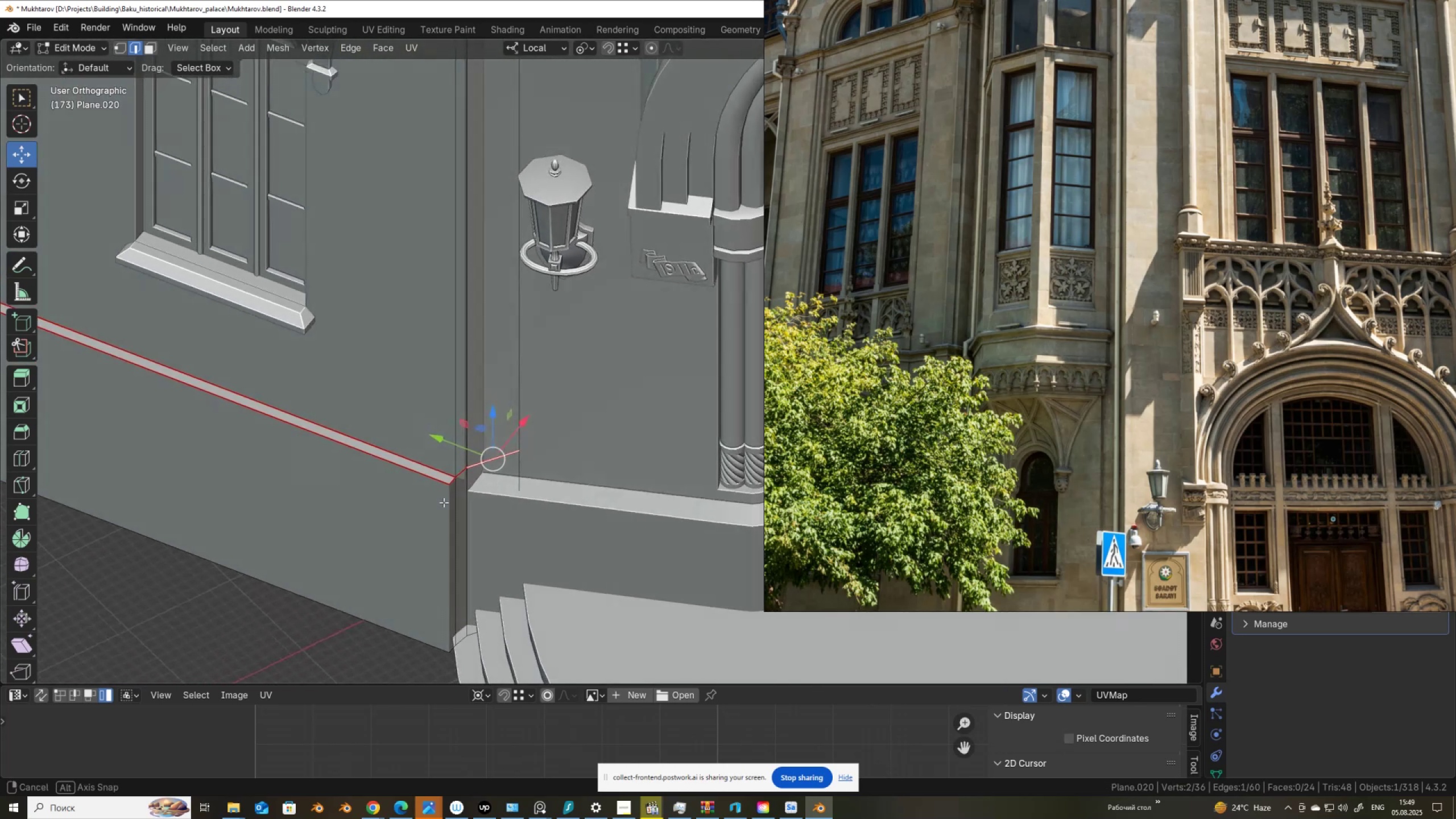 
hold_key(key=AltLeft, duration=0.38)
left_click([520, 426])
 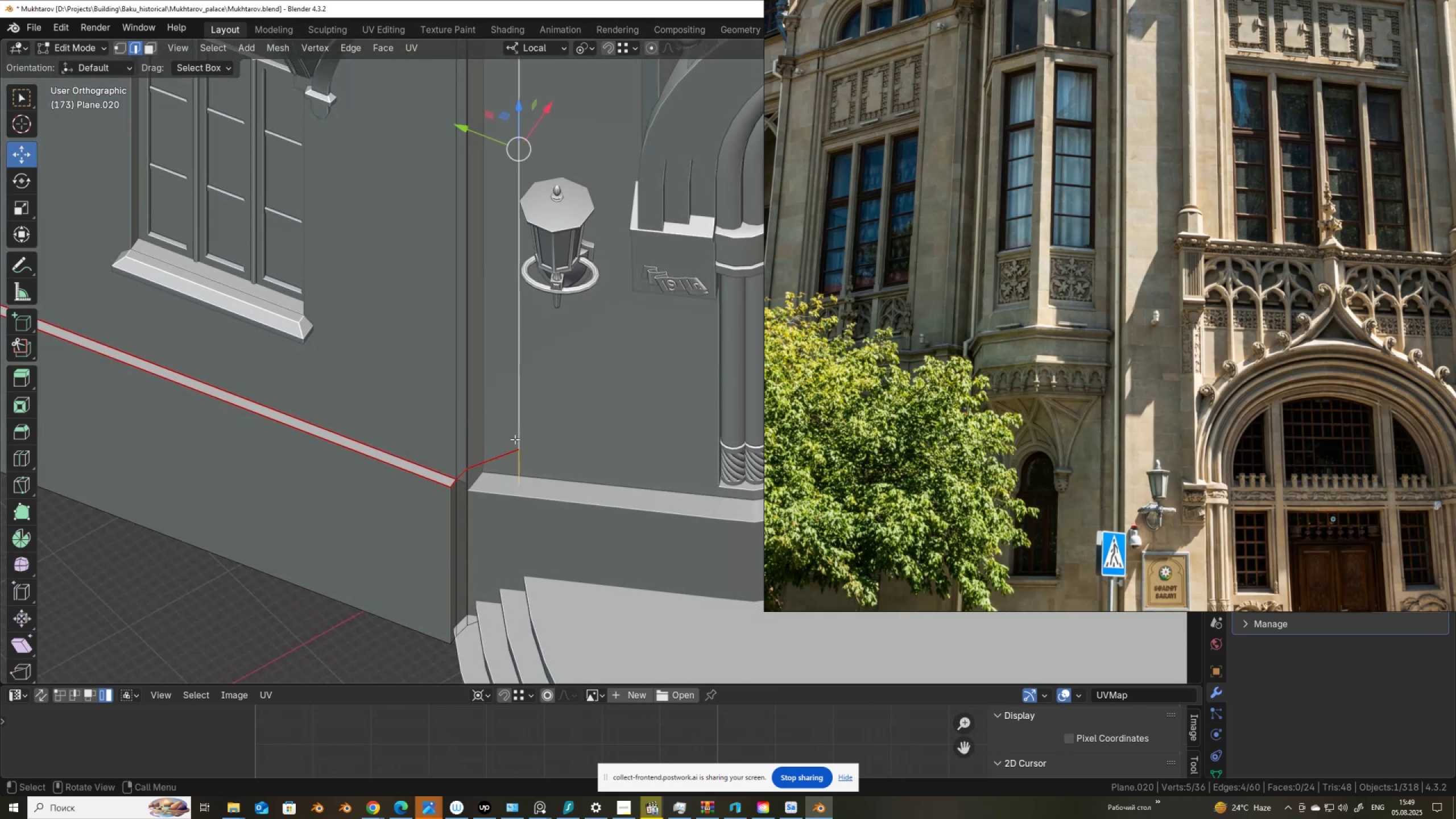 
scroll: coordinate [505, 447], scroll_direction: down, amount: 3.0
 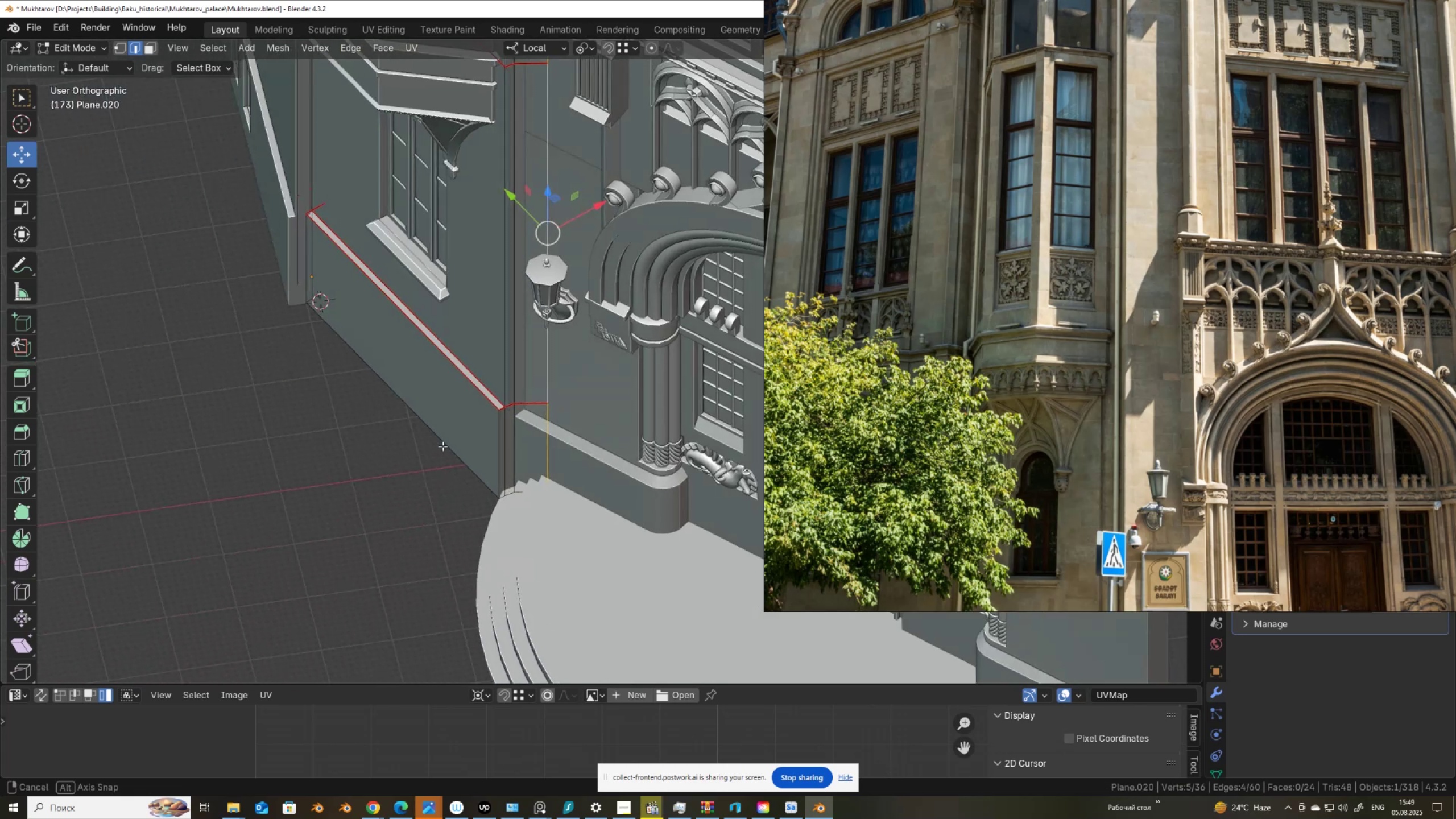 
hold_key(key=ShiftLeft, duration=0.48)
 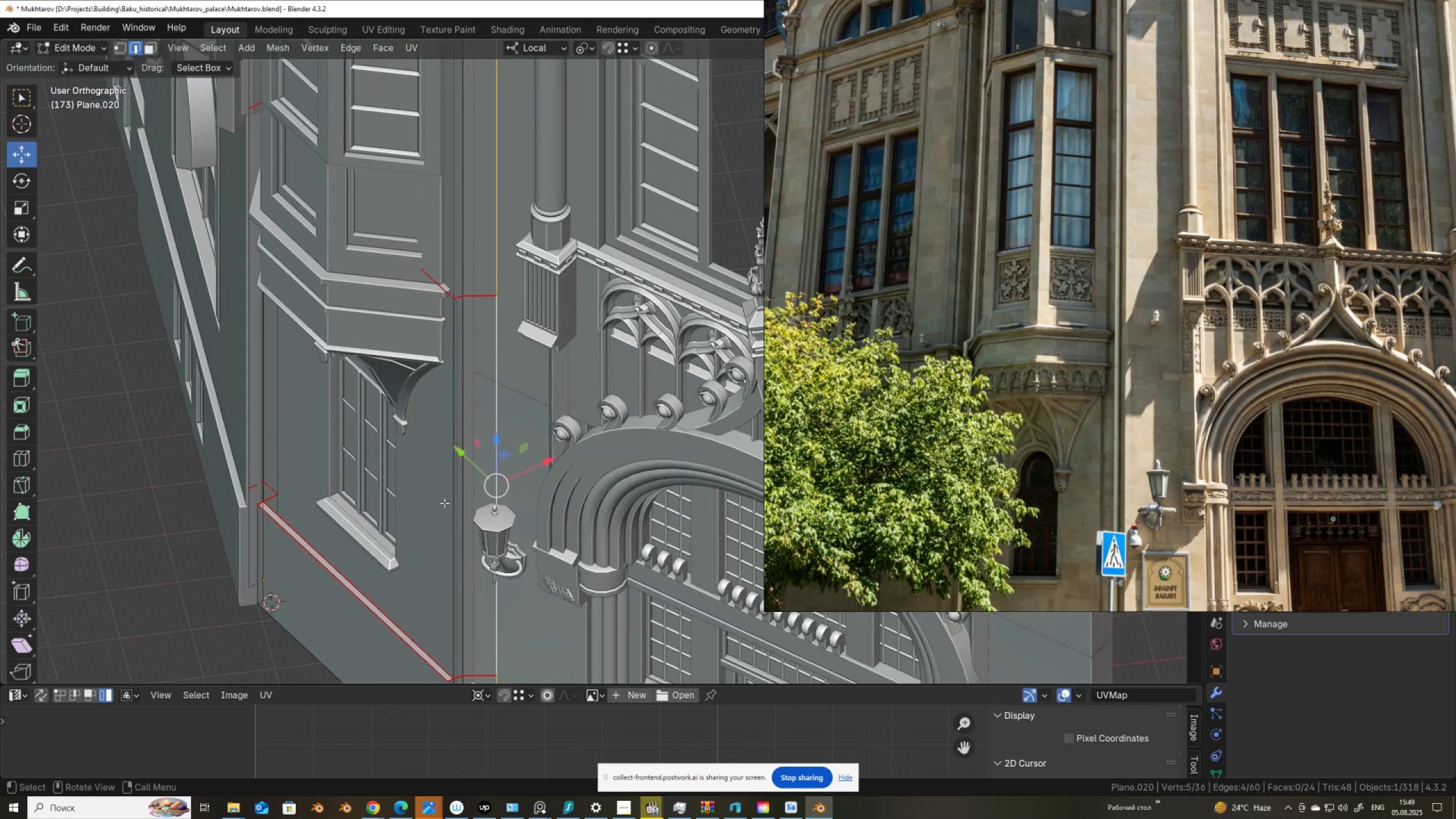 
scroll: coordinate [454, 471], scroll_direction: down, amount: 3.0
 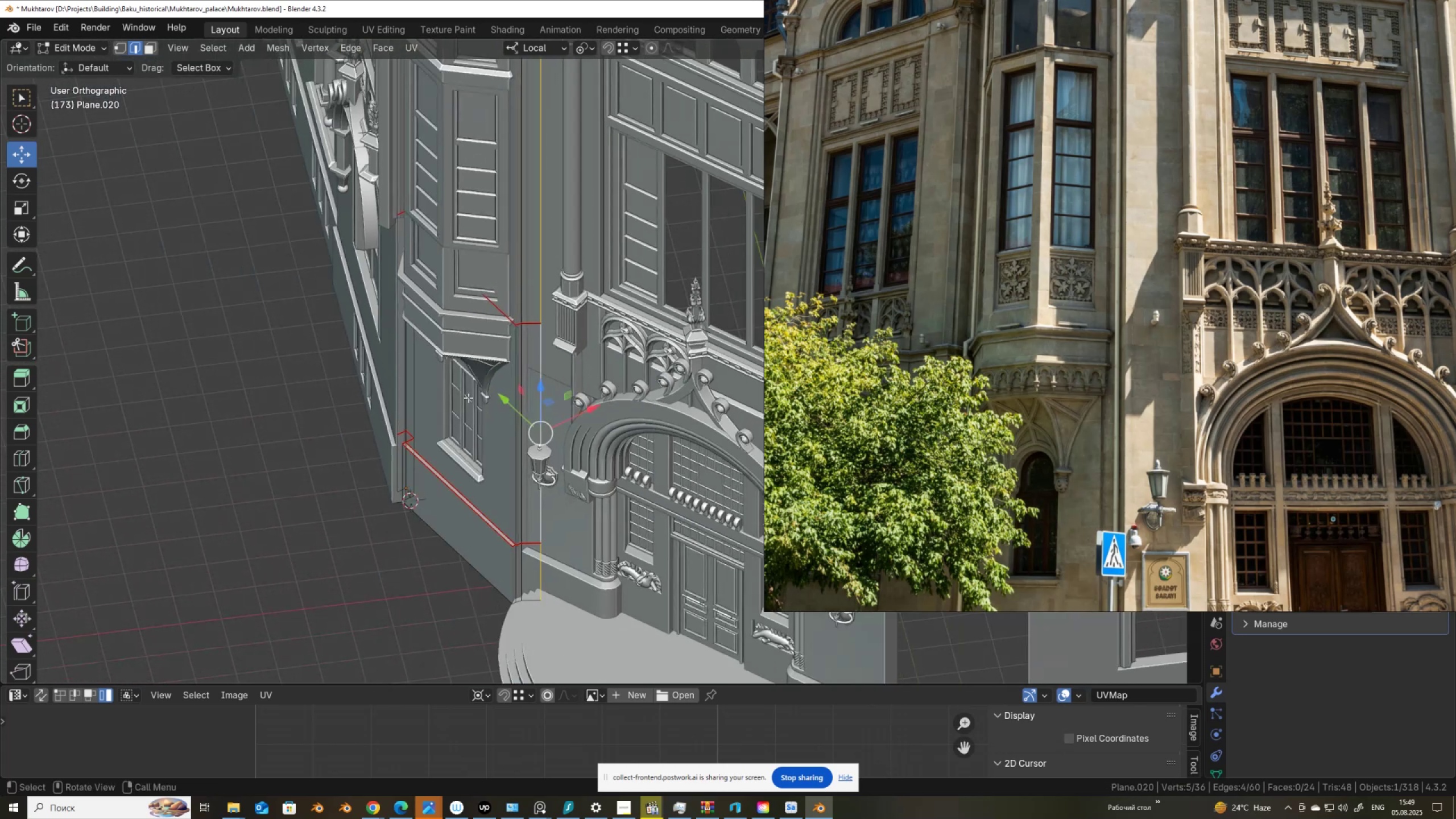 
hold_key(key=ShiftLeft, duration=0.52)
 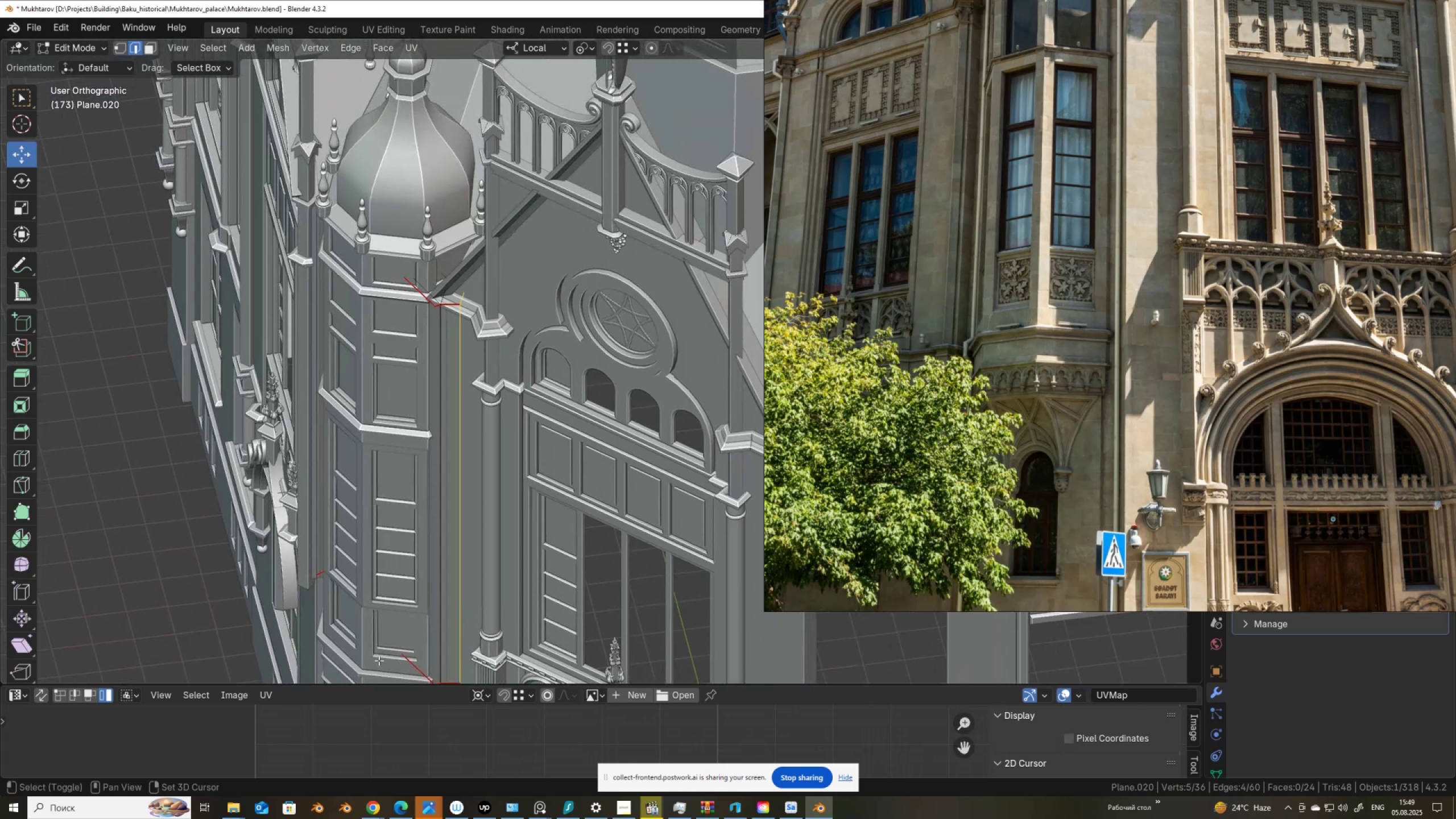 
scroll: coordinate [299, 570], scroll_direction: up, amount: 7.0
 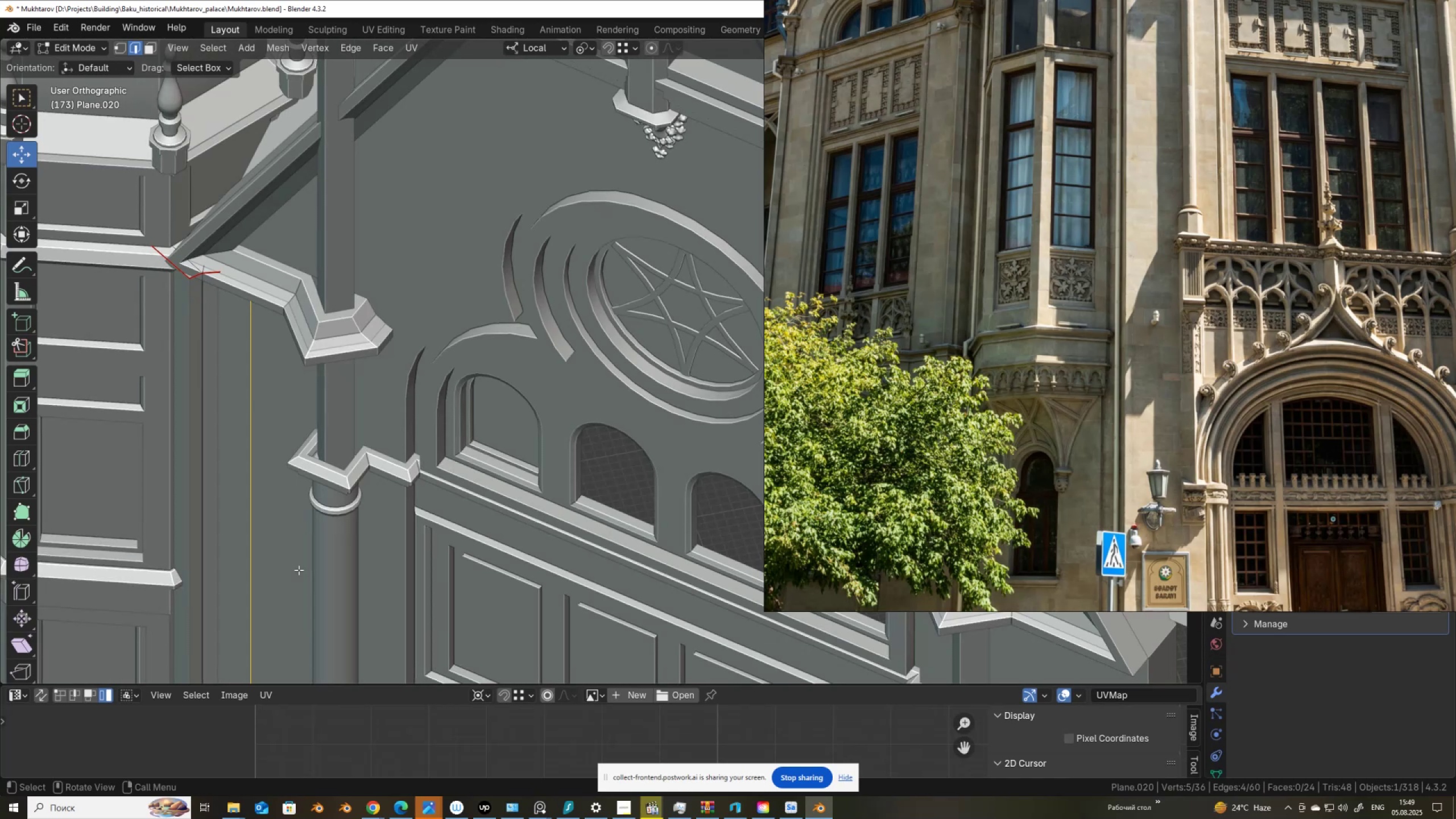 
key(X)
 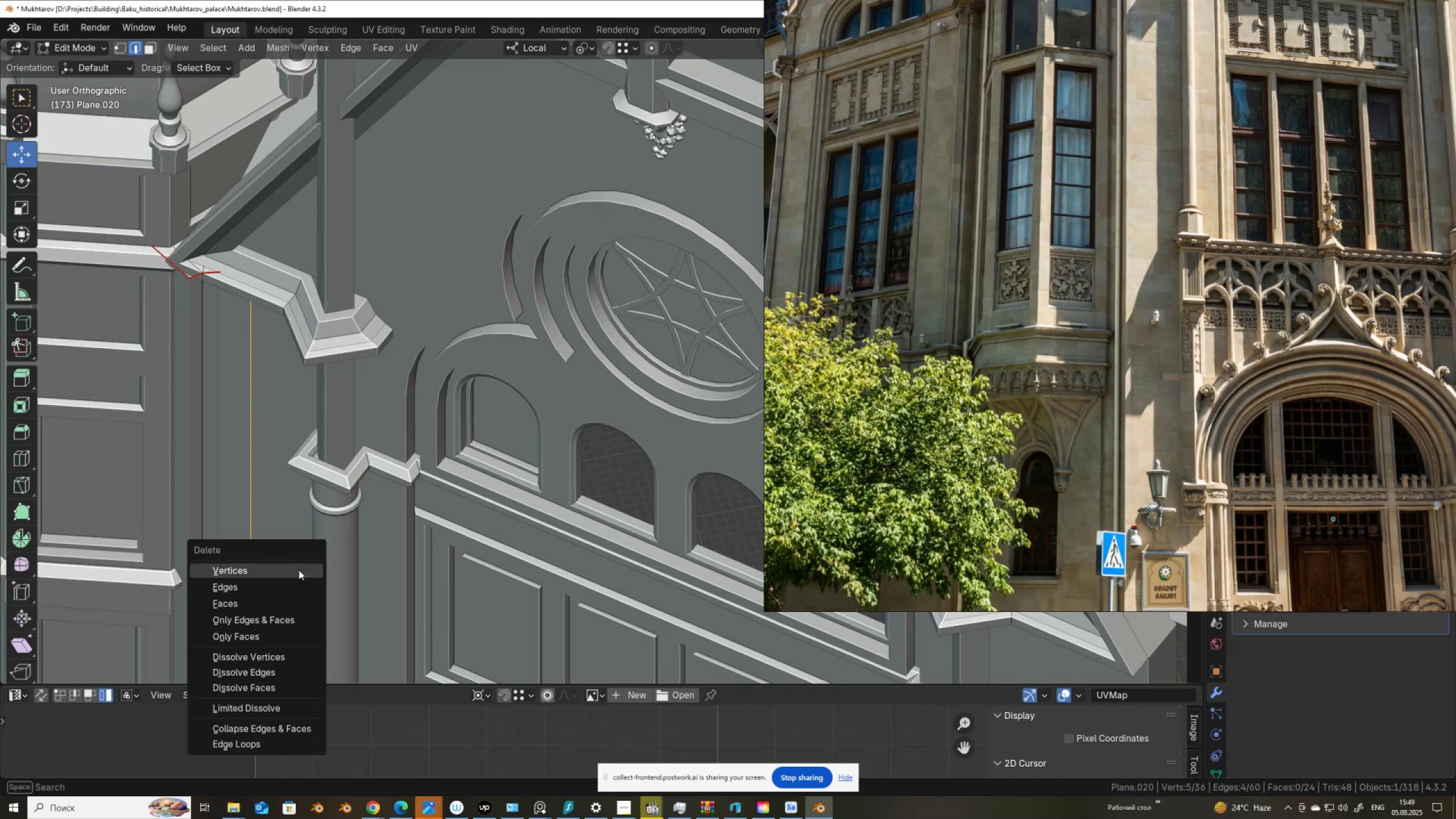 
left_click([299, 570])
 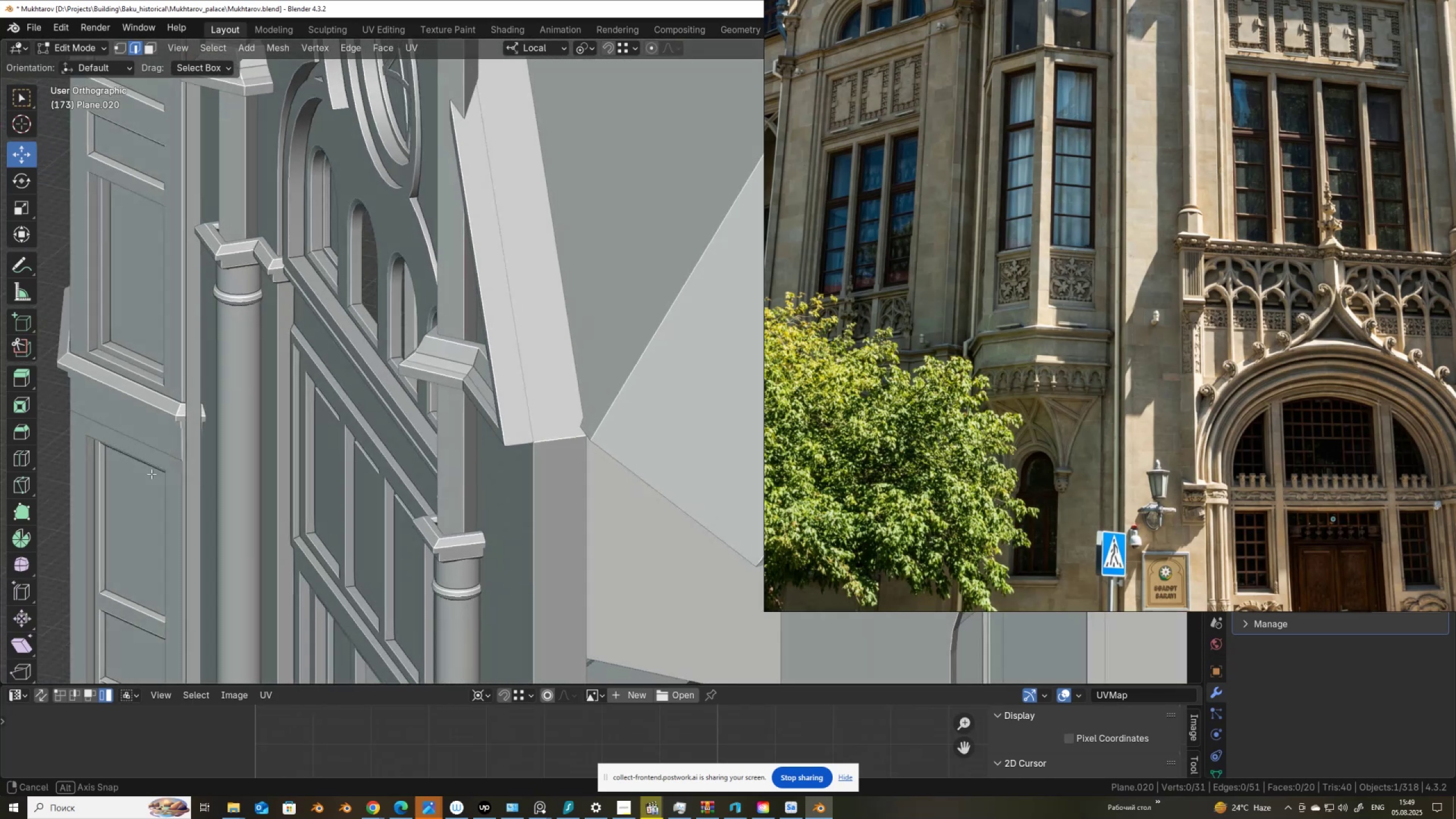 
hold_key(key=AltLeft, duration=0.39)
left_click([202, 491])
 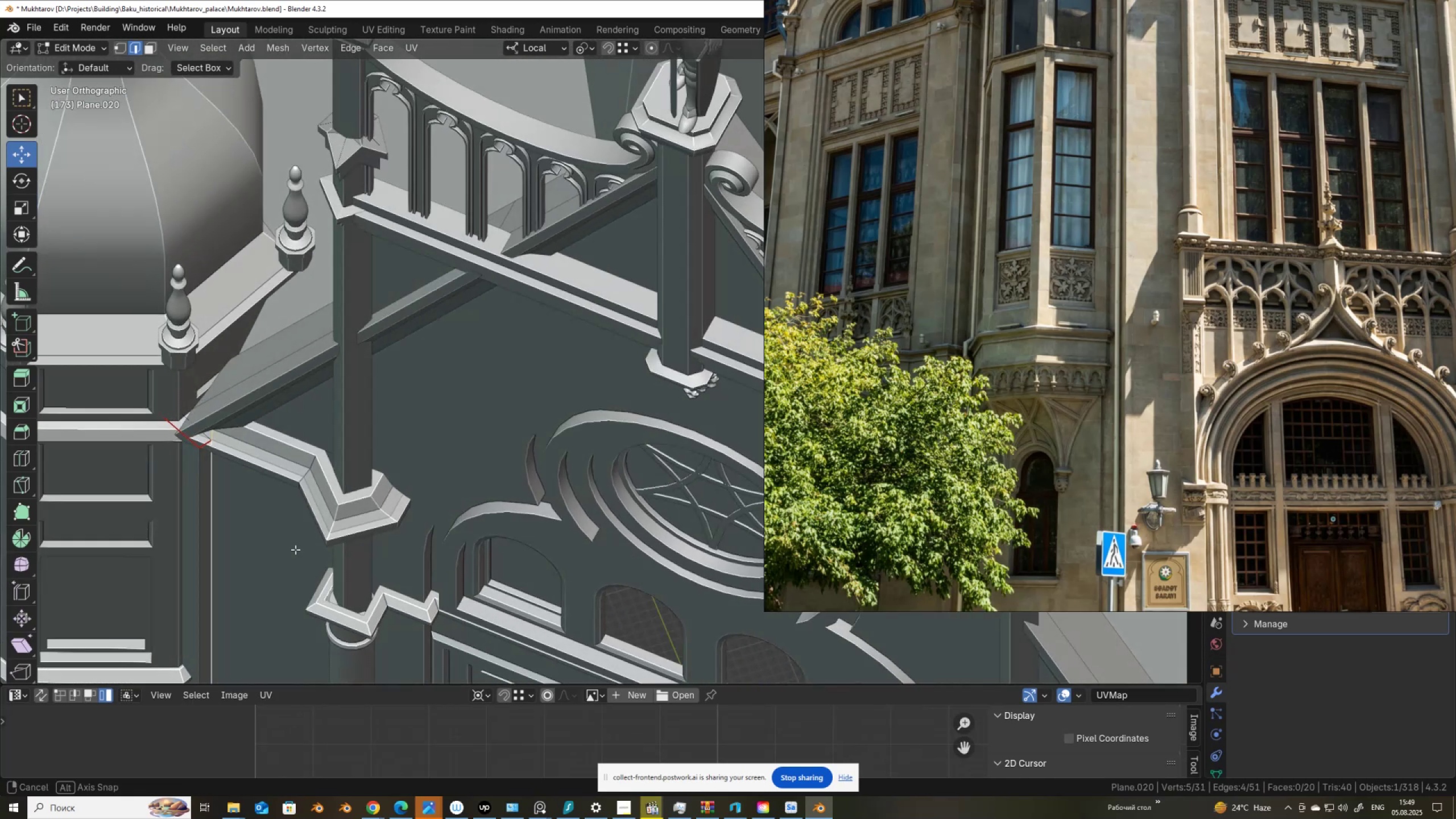 
hold_key(key=ShiftLeft, duration=0.58)
 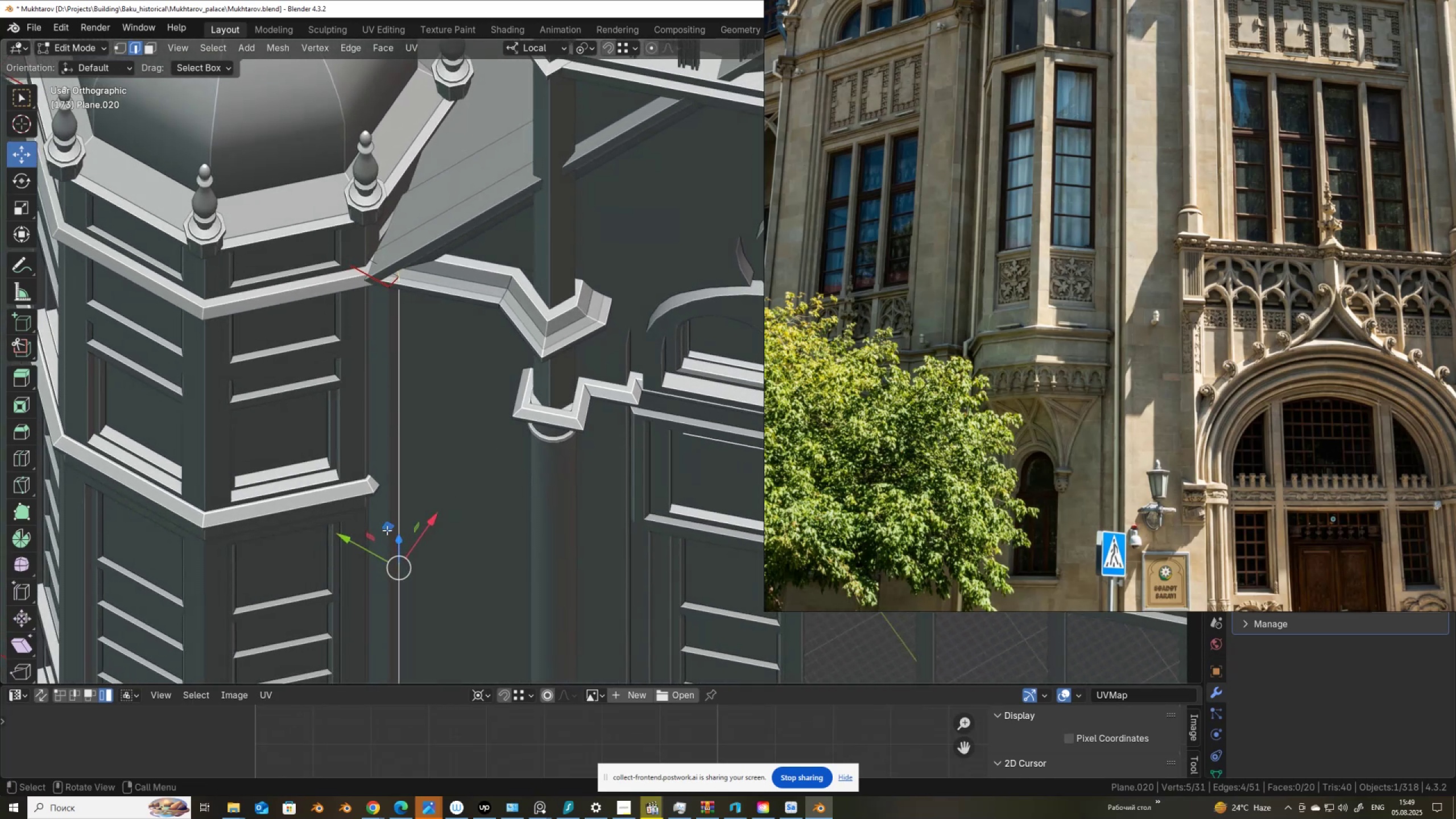 
left_click_drag(start_coordinate=[387, 527], to_coordinate=[389, 509])
 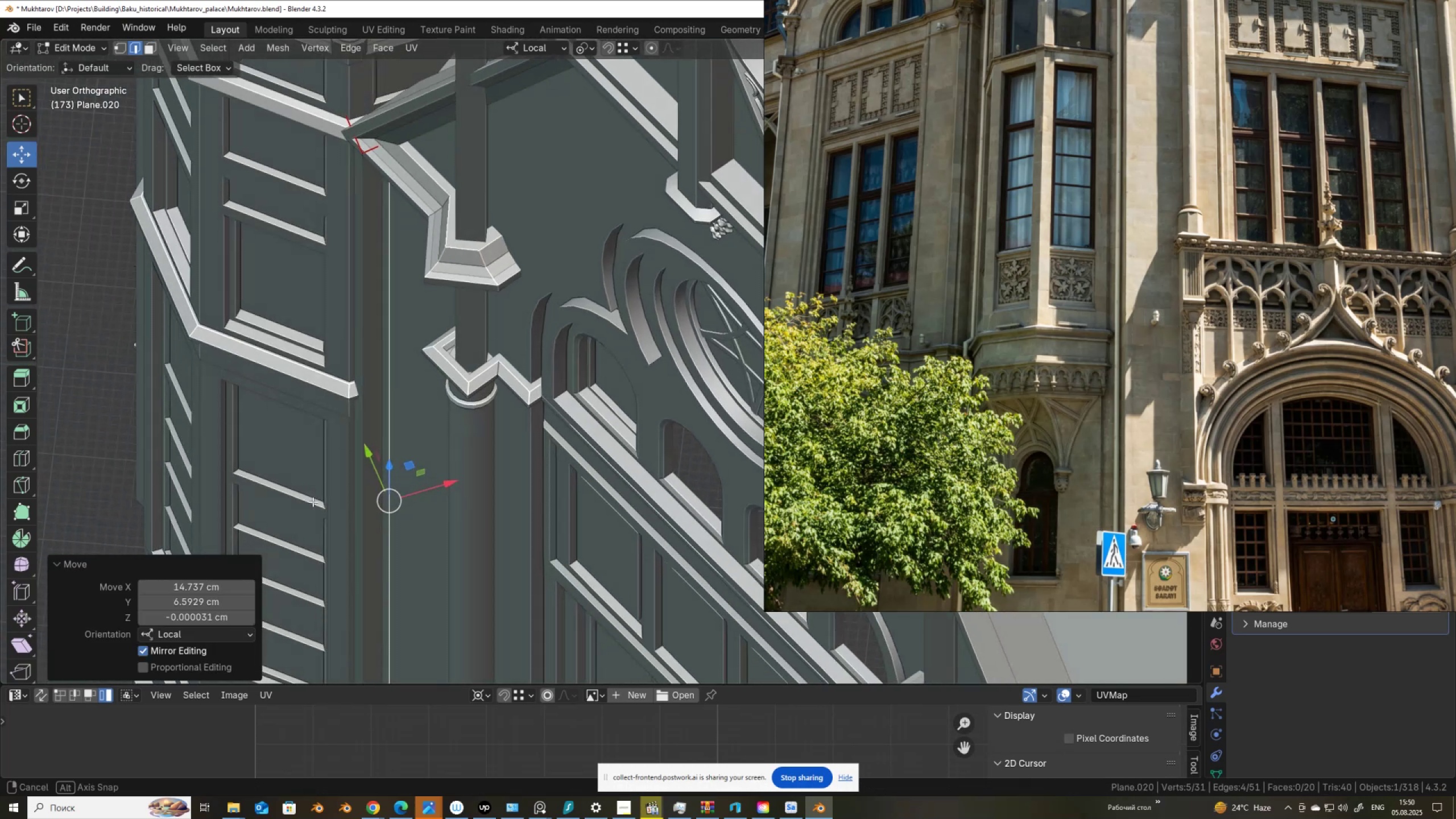 
scroll: coordinate [340, 511], scroll_direction: up, amount: 2.0
 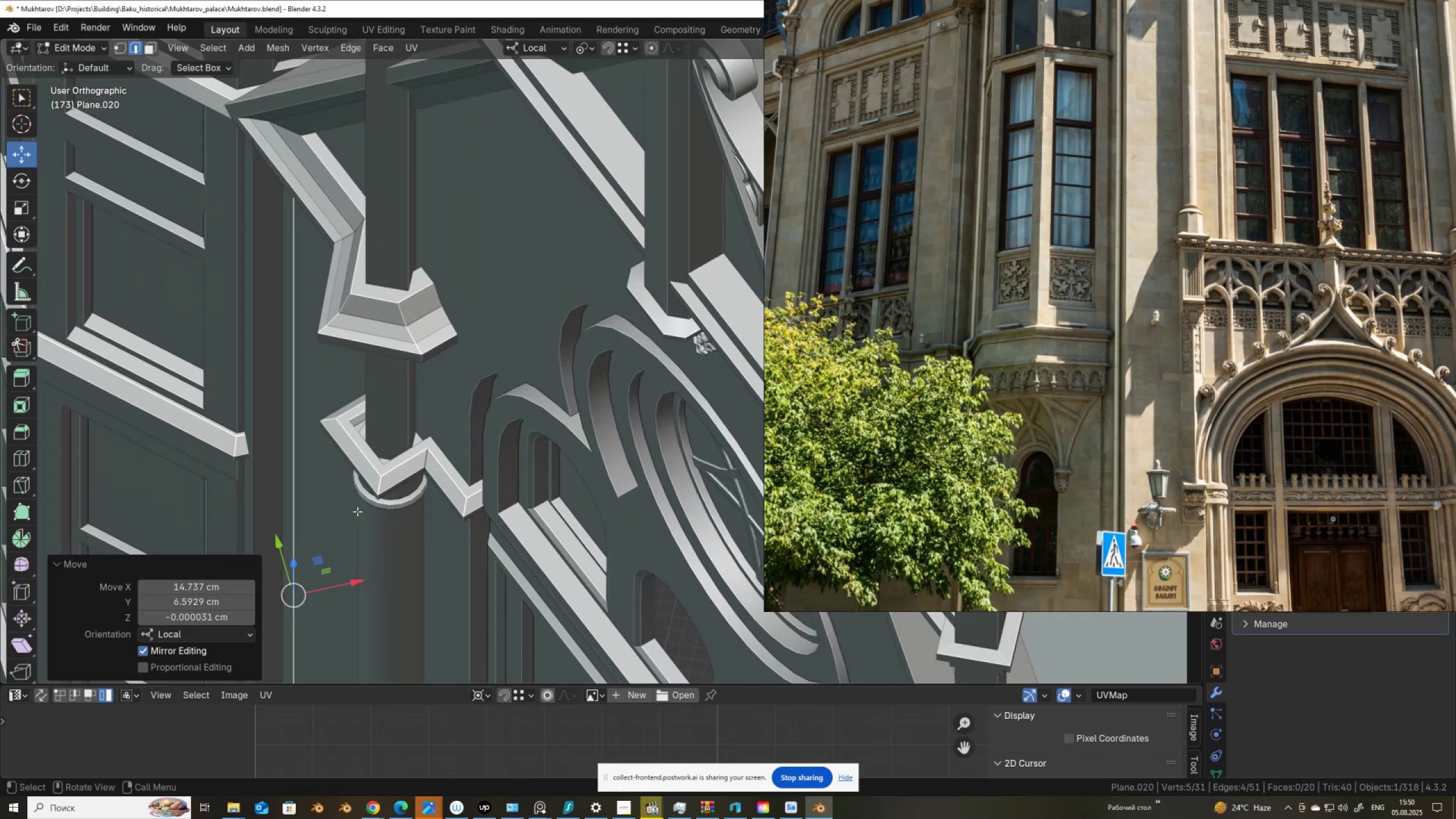 
key(Control+ControlLeft)
 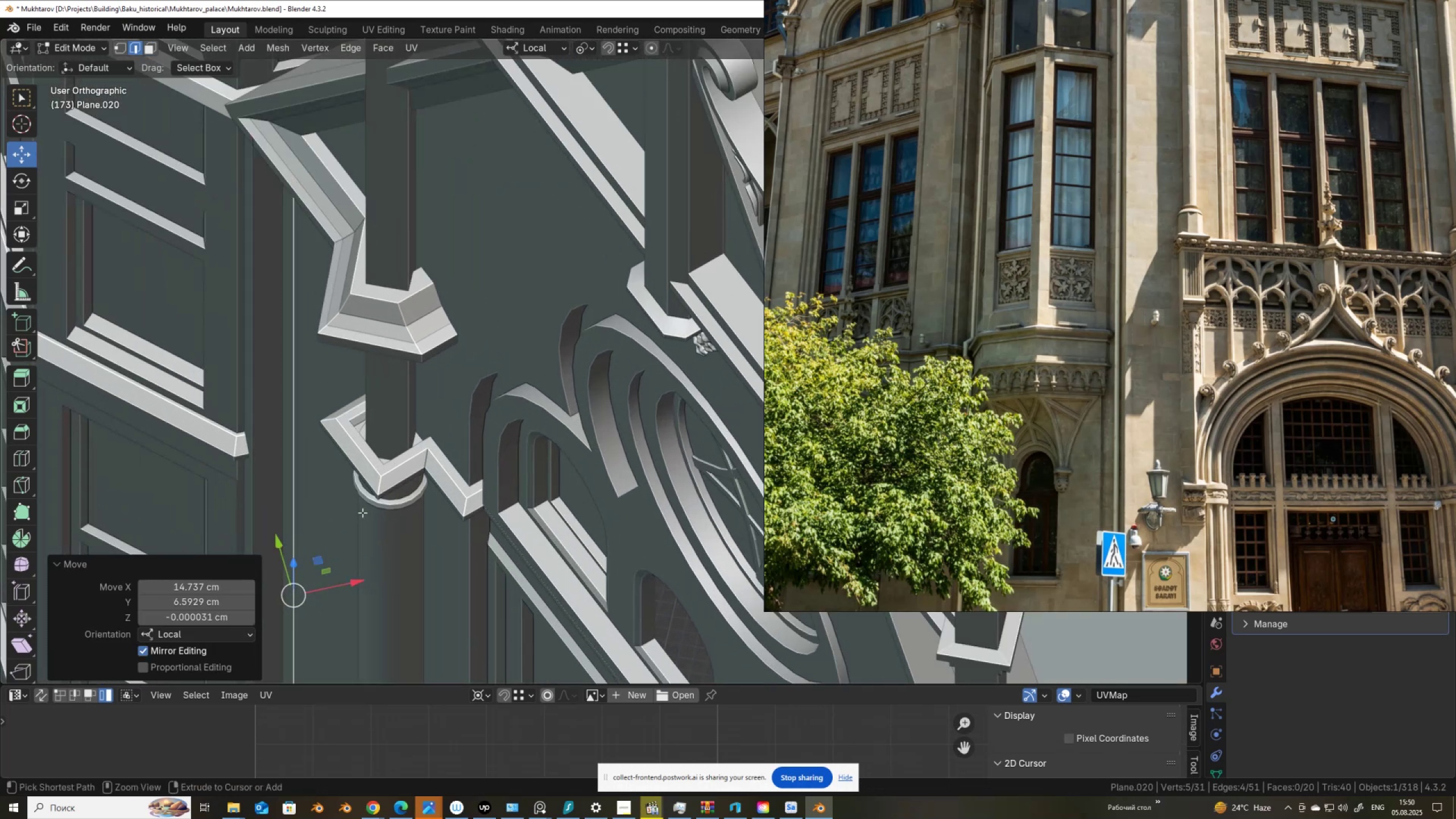 
key(Z)
 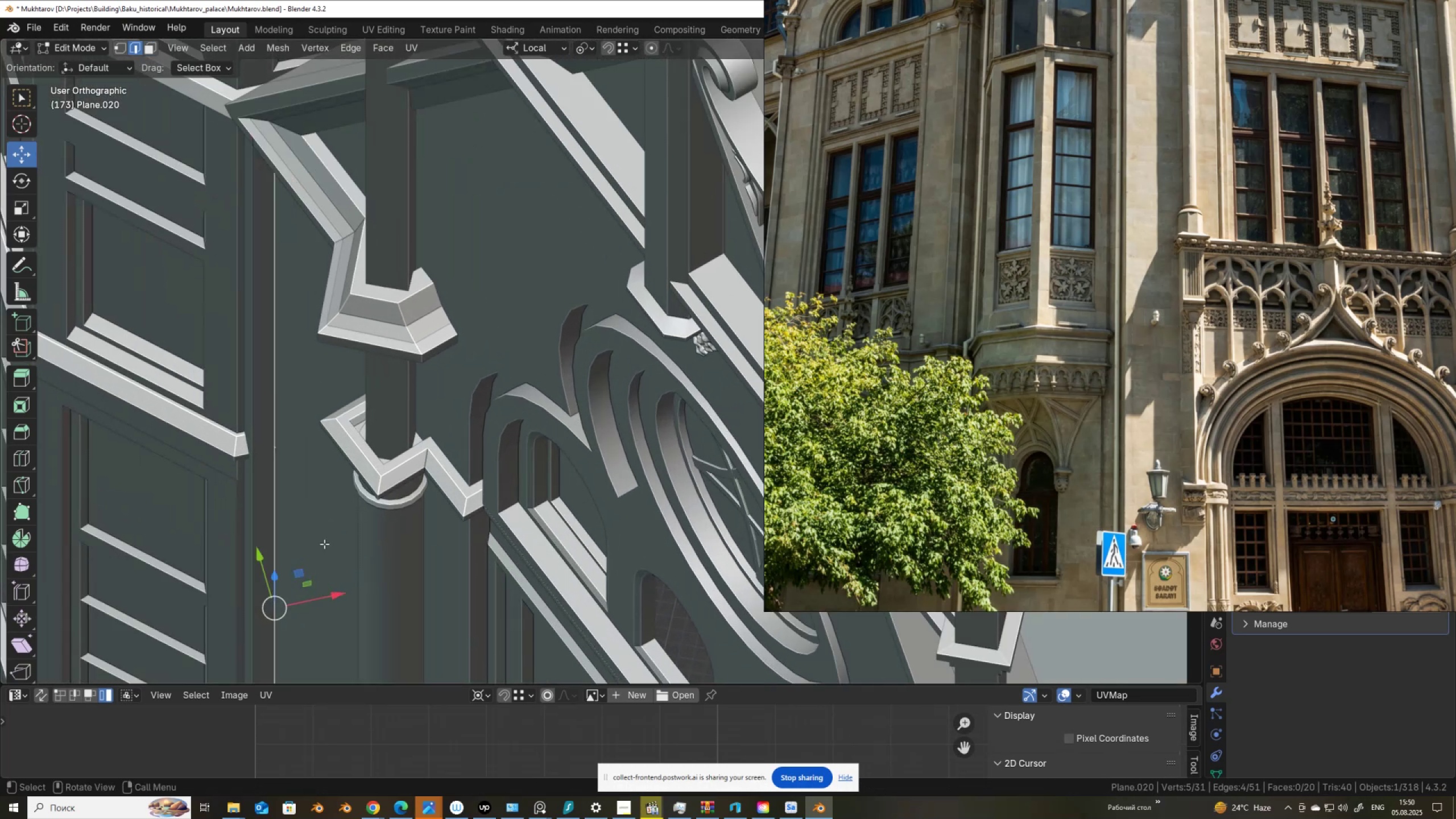 
hold_key(key=ShiftLeft, duration=0.35)
 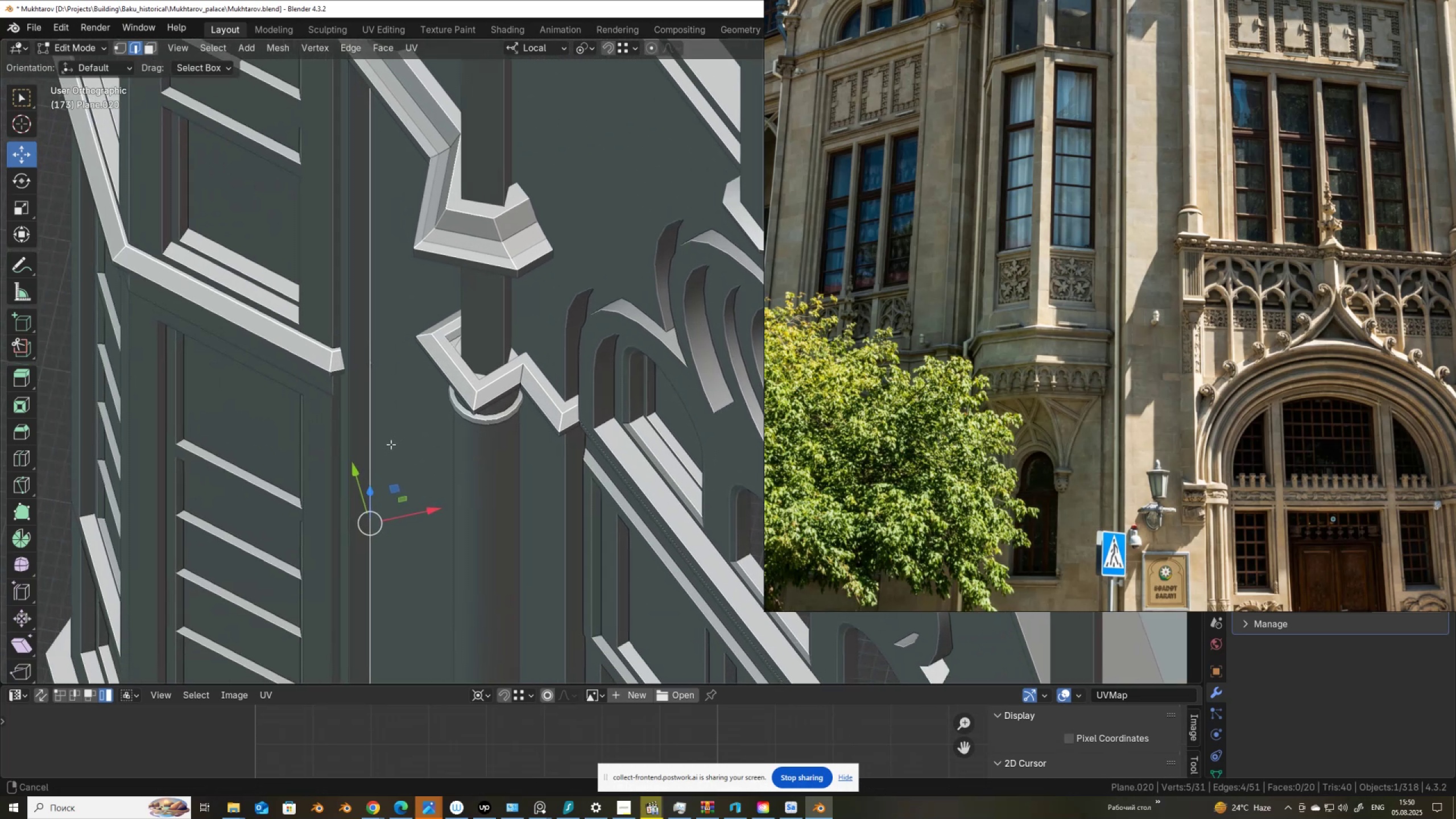 
scroll: coordinate [397, 492], scroll_direction: up, amount: 3.0
 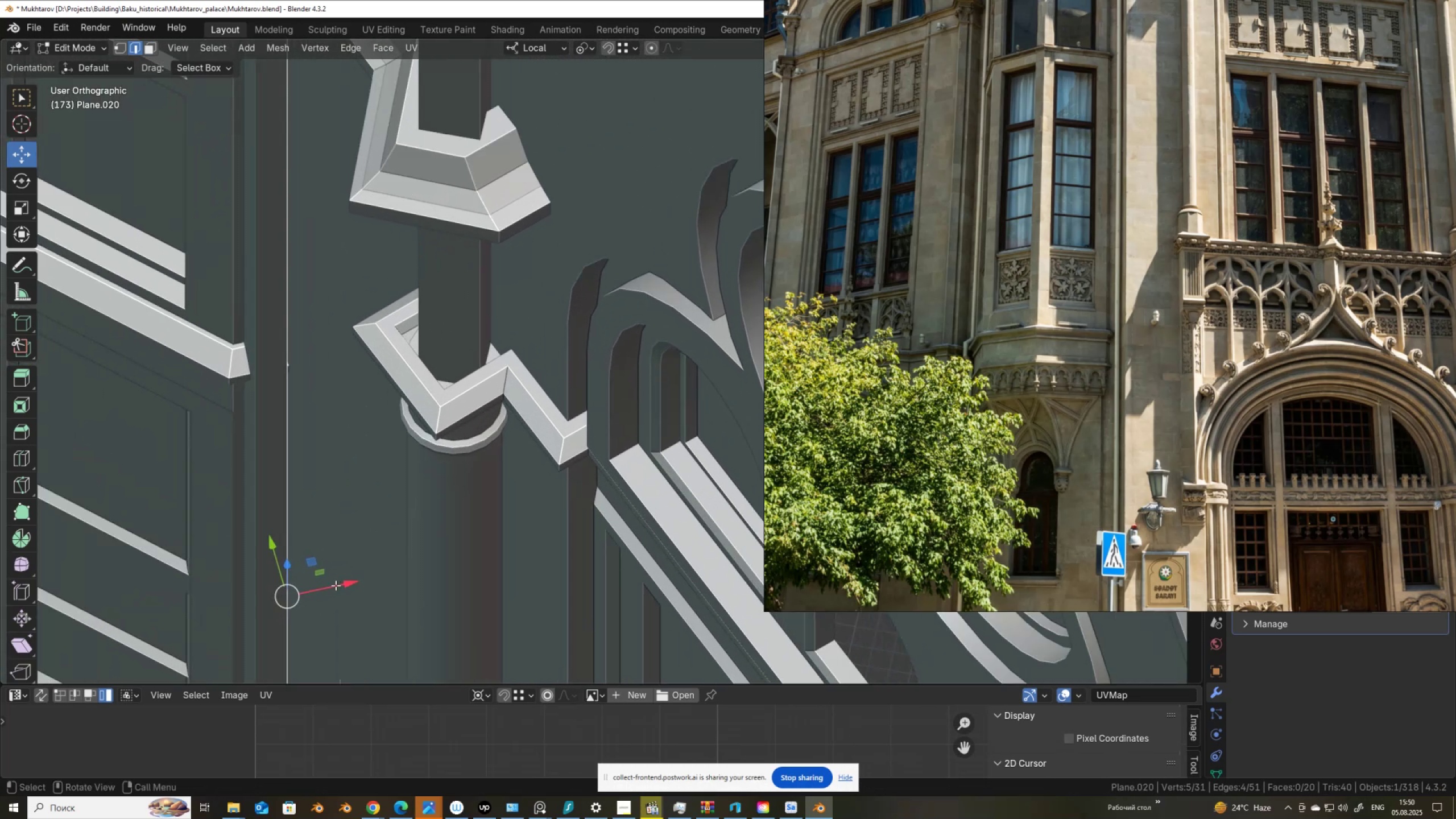 
left_click_drag(start_coordinate=[340, 586], to_coordinate=[350, 587])
 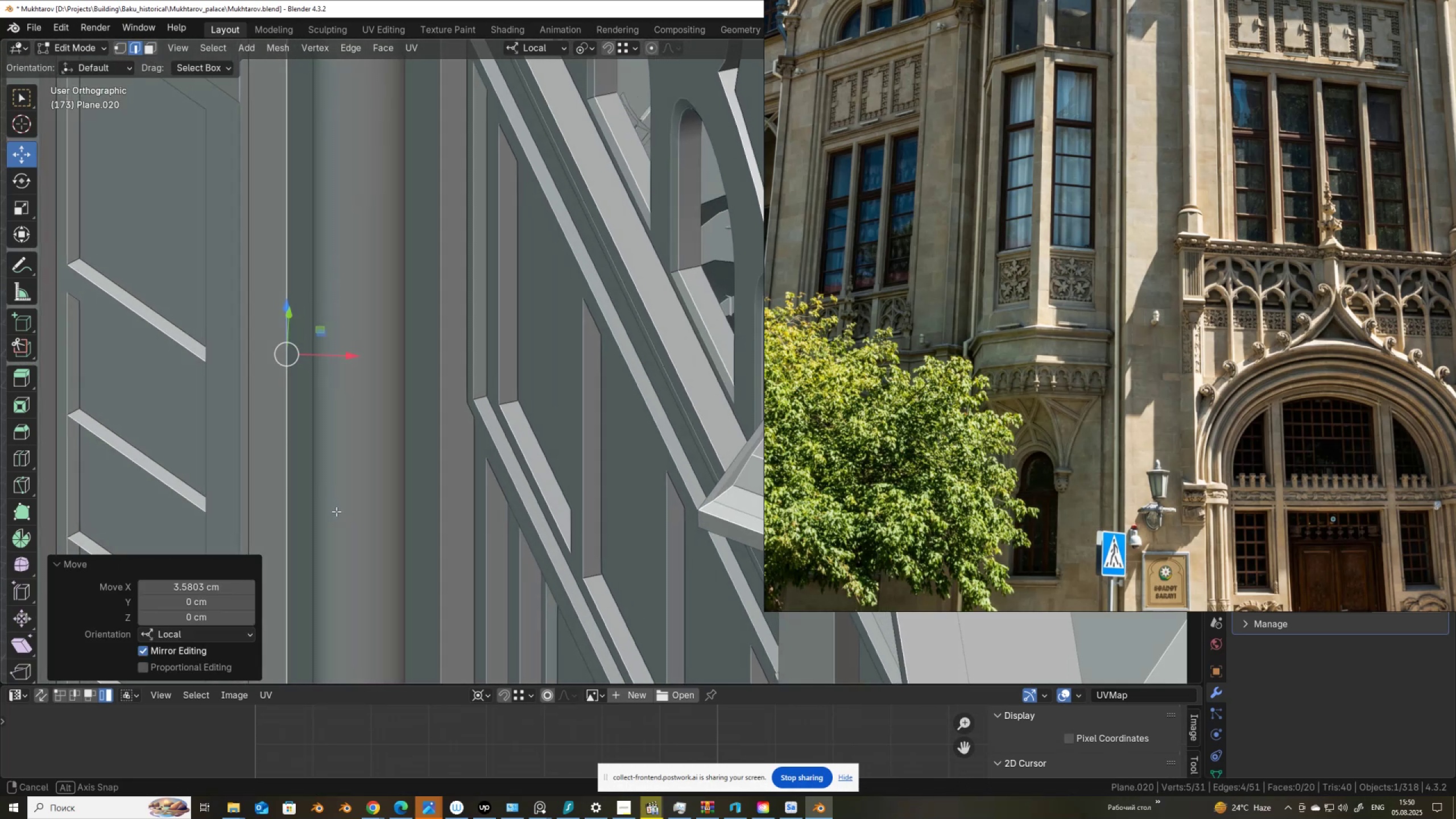 
left_click_drag(start_coordinate=[324, 360], to_coordinate=[341, 373])
 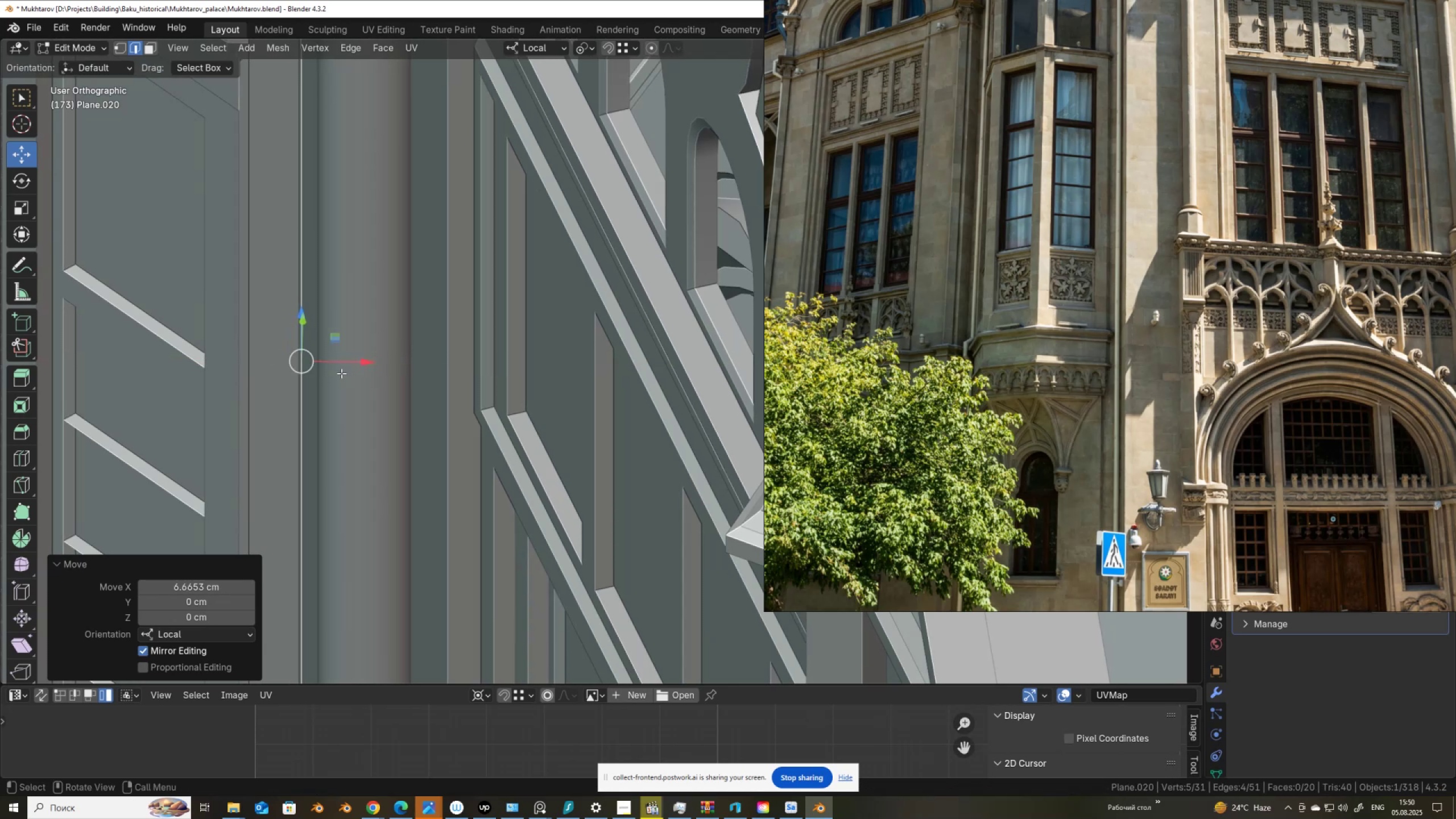 
scroll: coordinate [309, 508], scroll_direction: down, amount: 5.0
 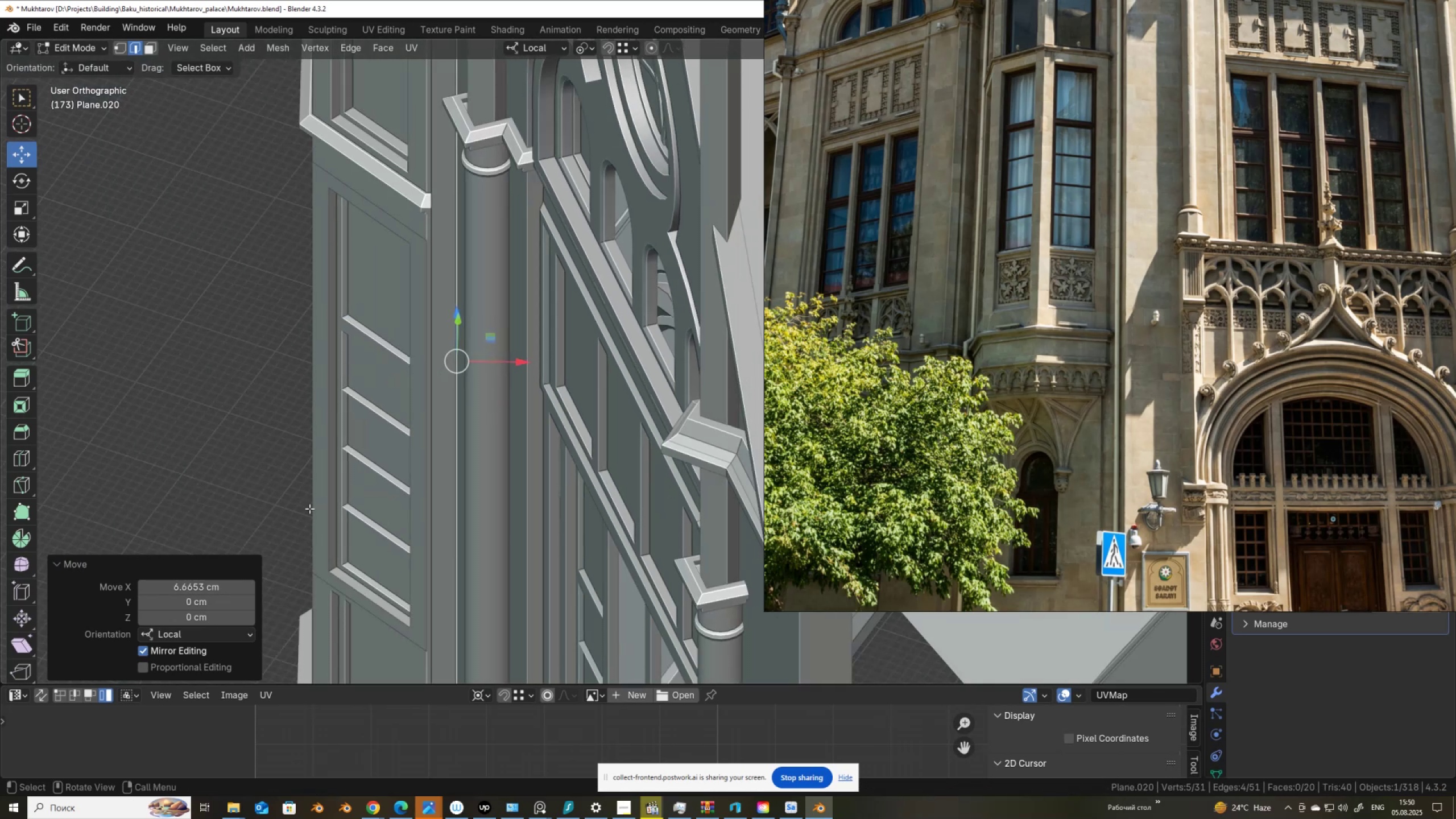 
hold_key(key=ShiftLeft, duration=0.58)
 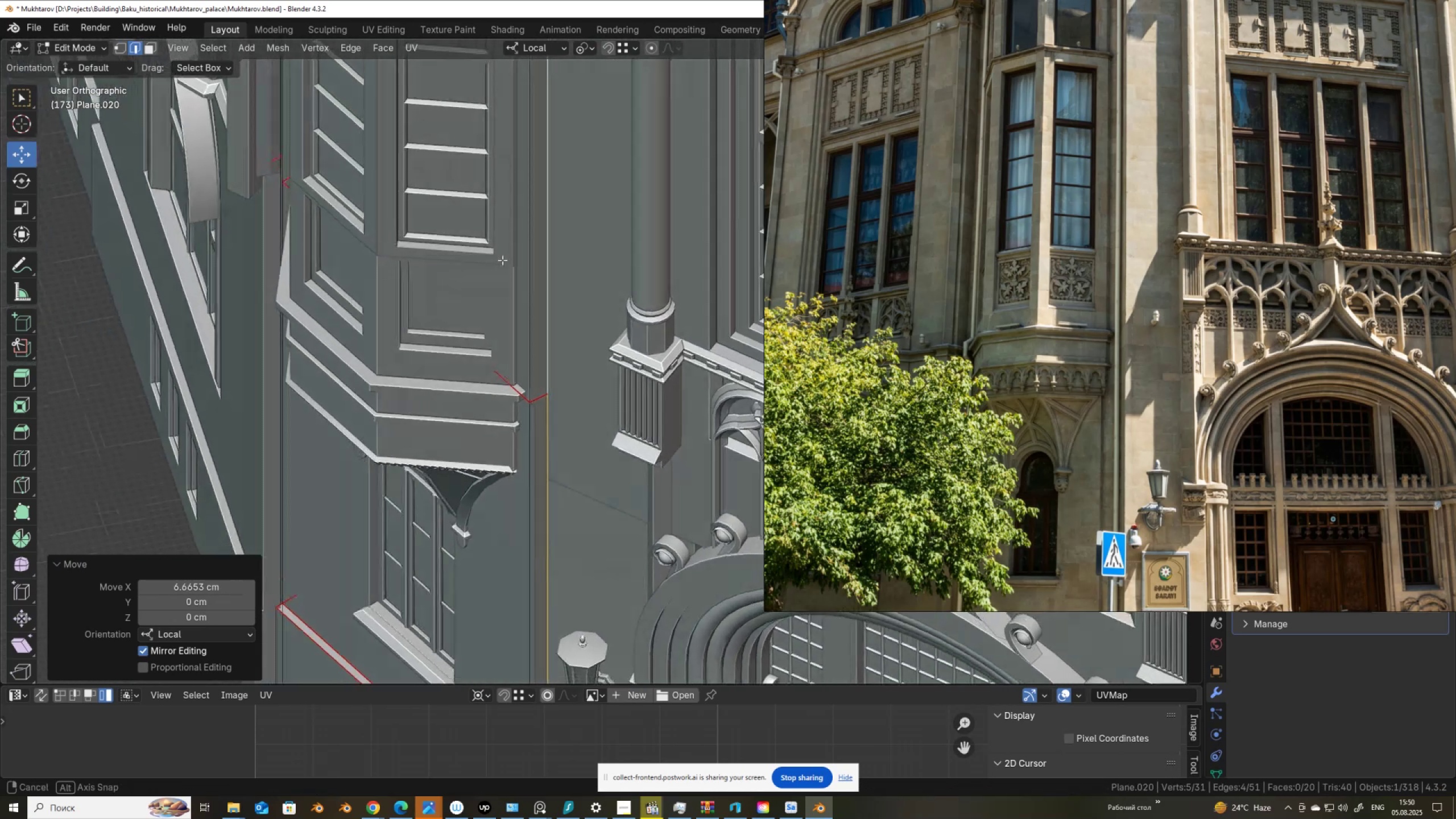 
hold_key(key=ShiftLeft, duration=0.54)
 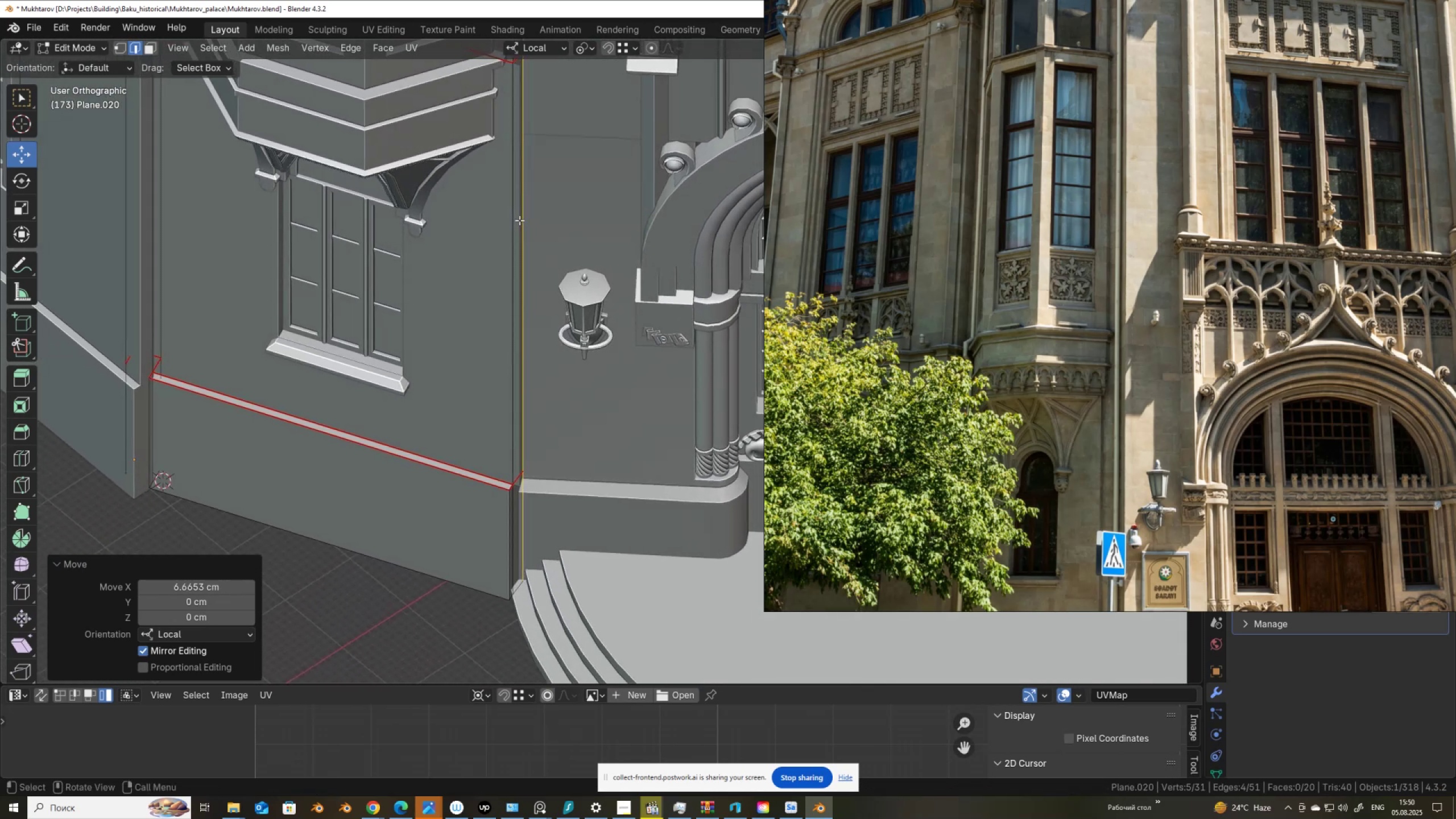 
key(Alt+AltLeft)
 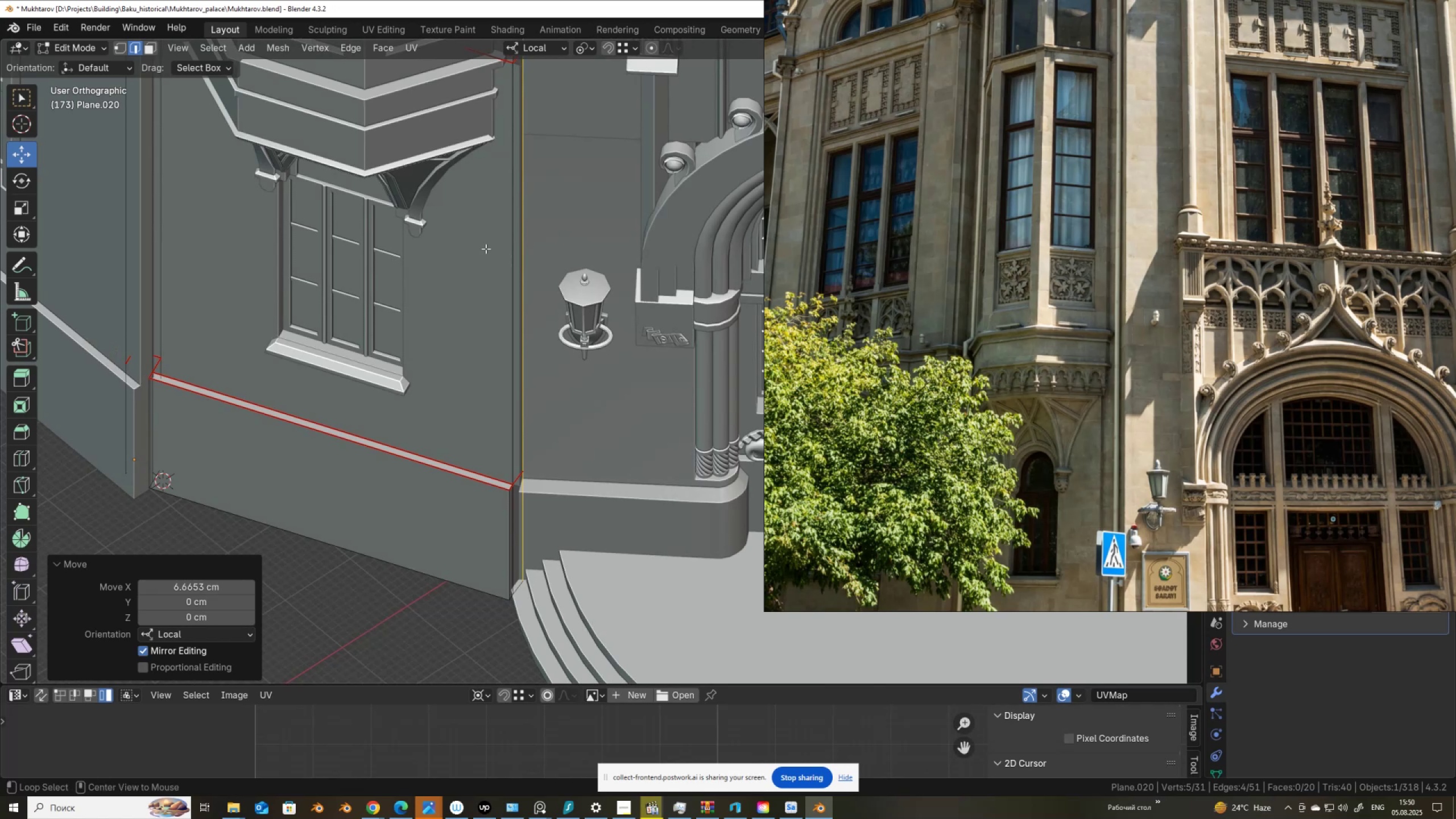 
key(Alt+Q)
 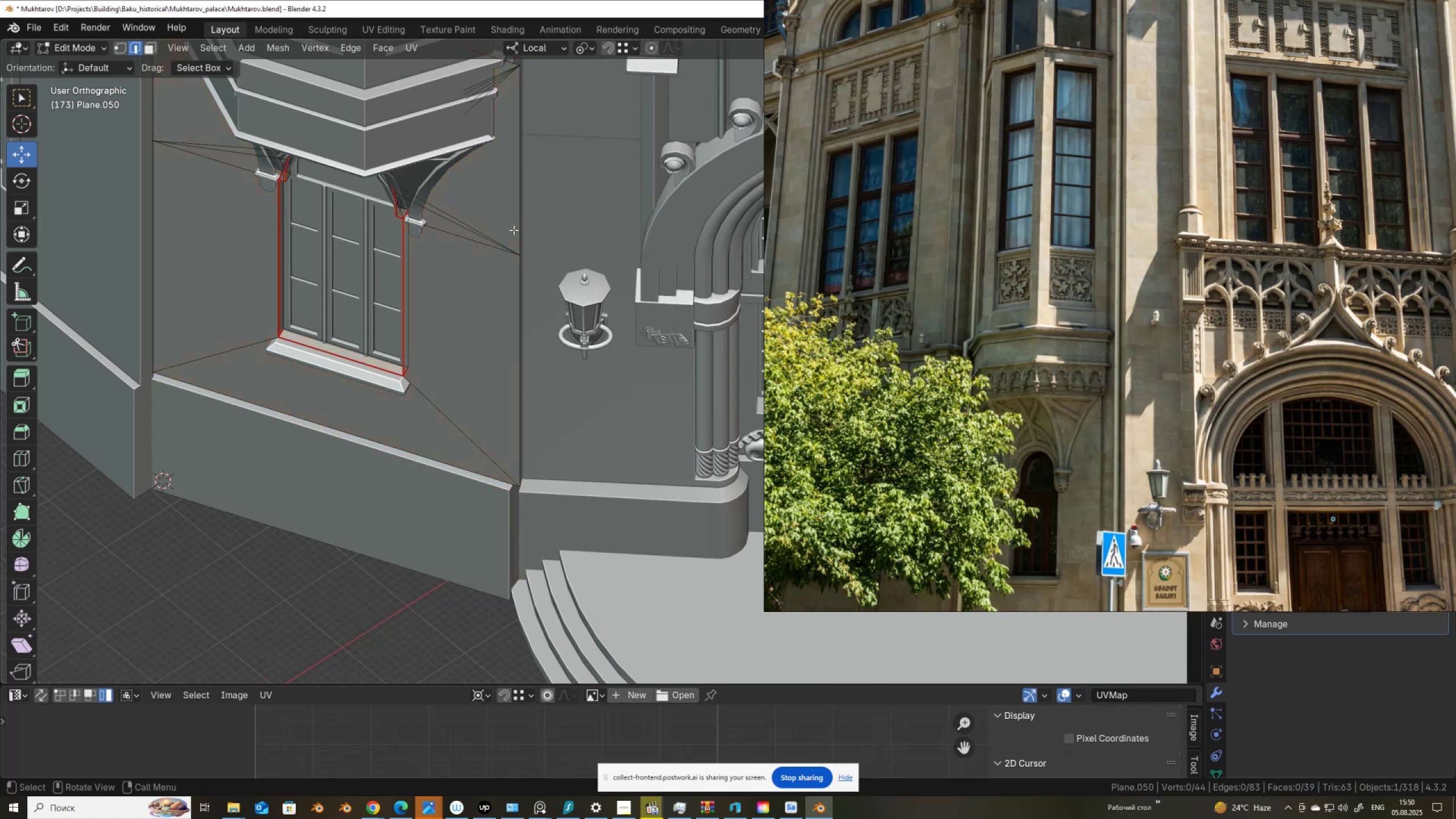 
key(Alt+AltLeft)
 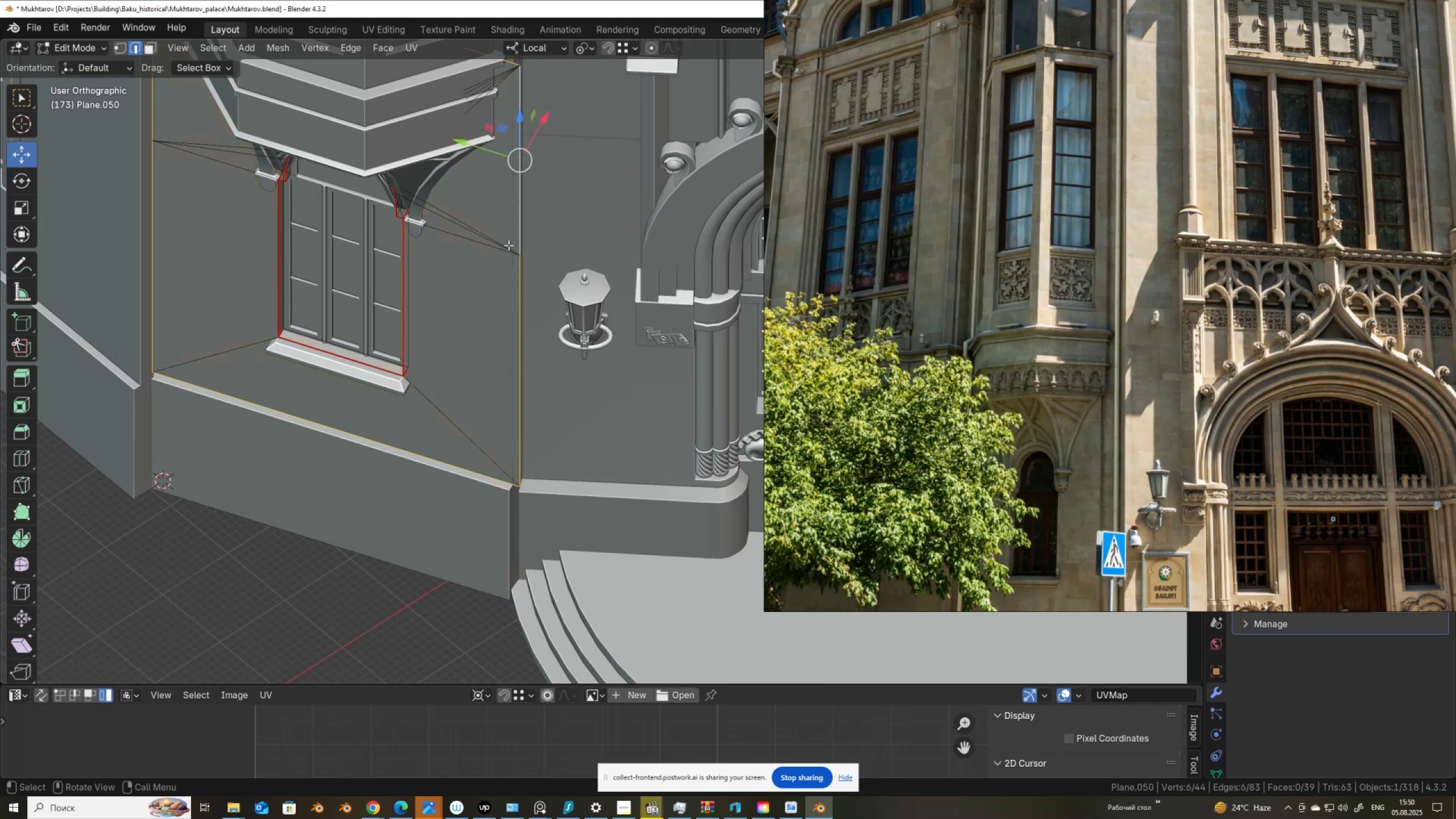 
hold_key(key=ShiftLeft, duration=0.51)
 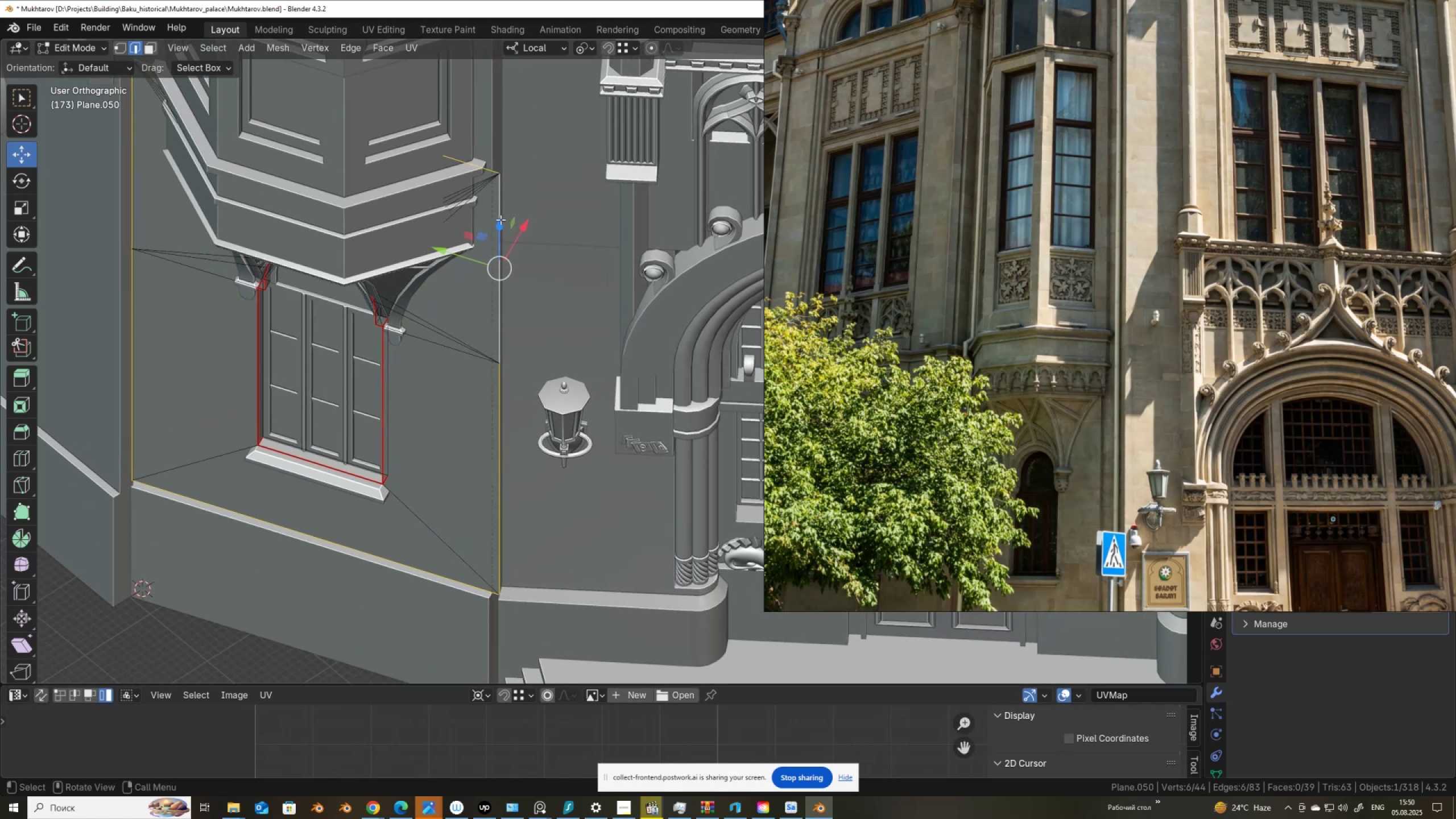 
left_click([500, 217])
 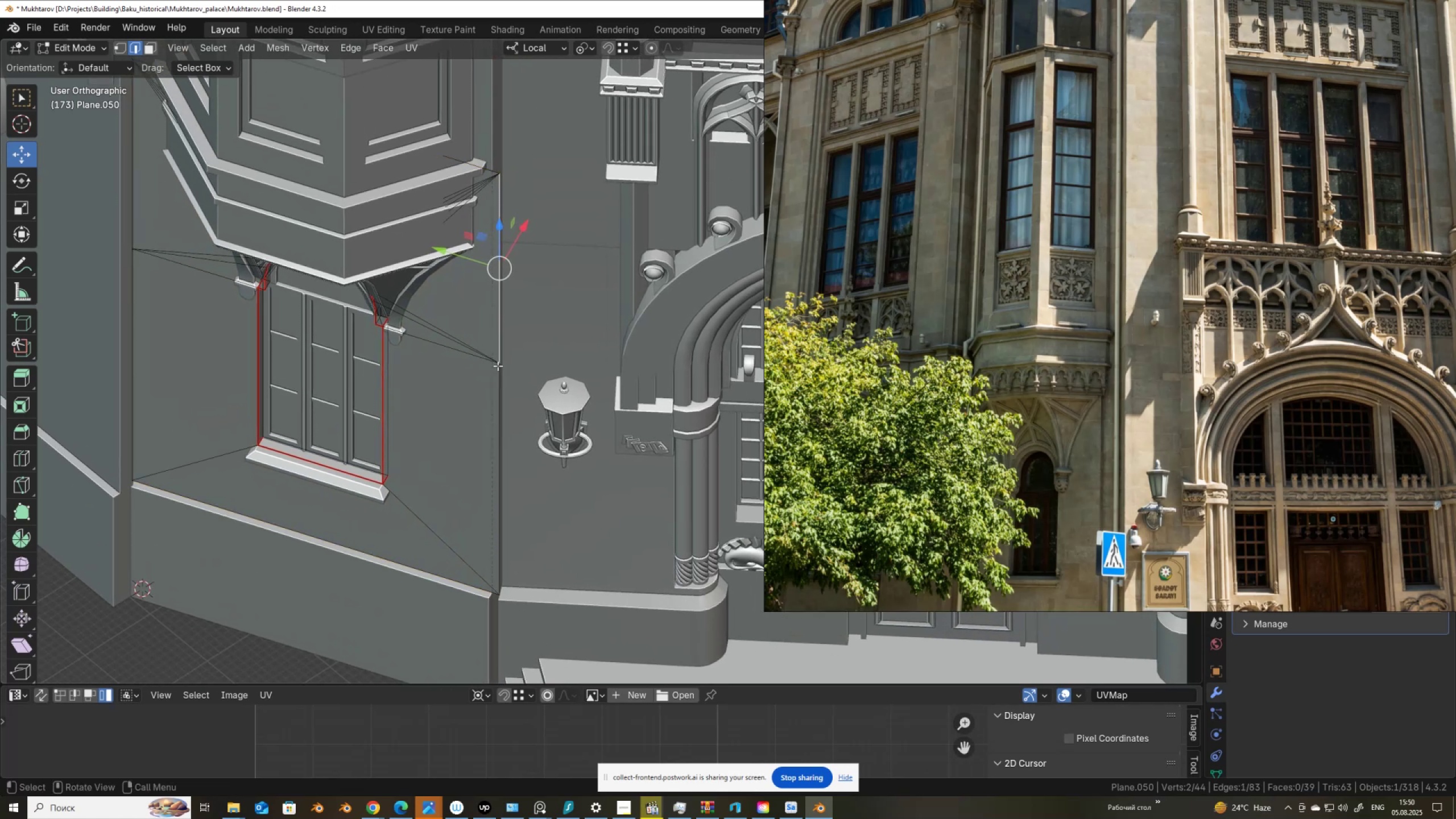 
hold_key(key=ShiftLeft, duration=0.6)
left_click([500, 428])
 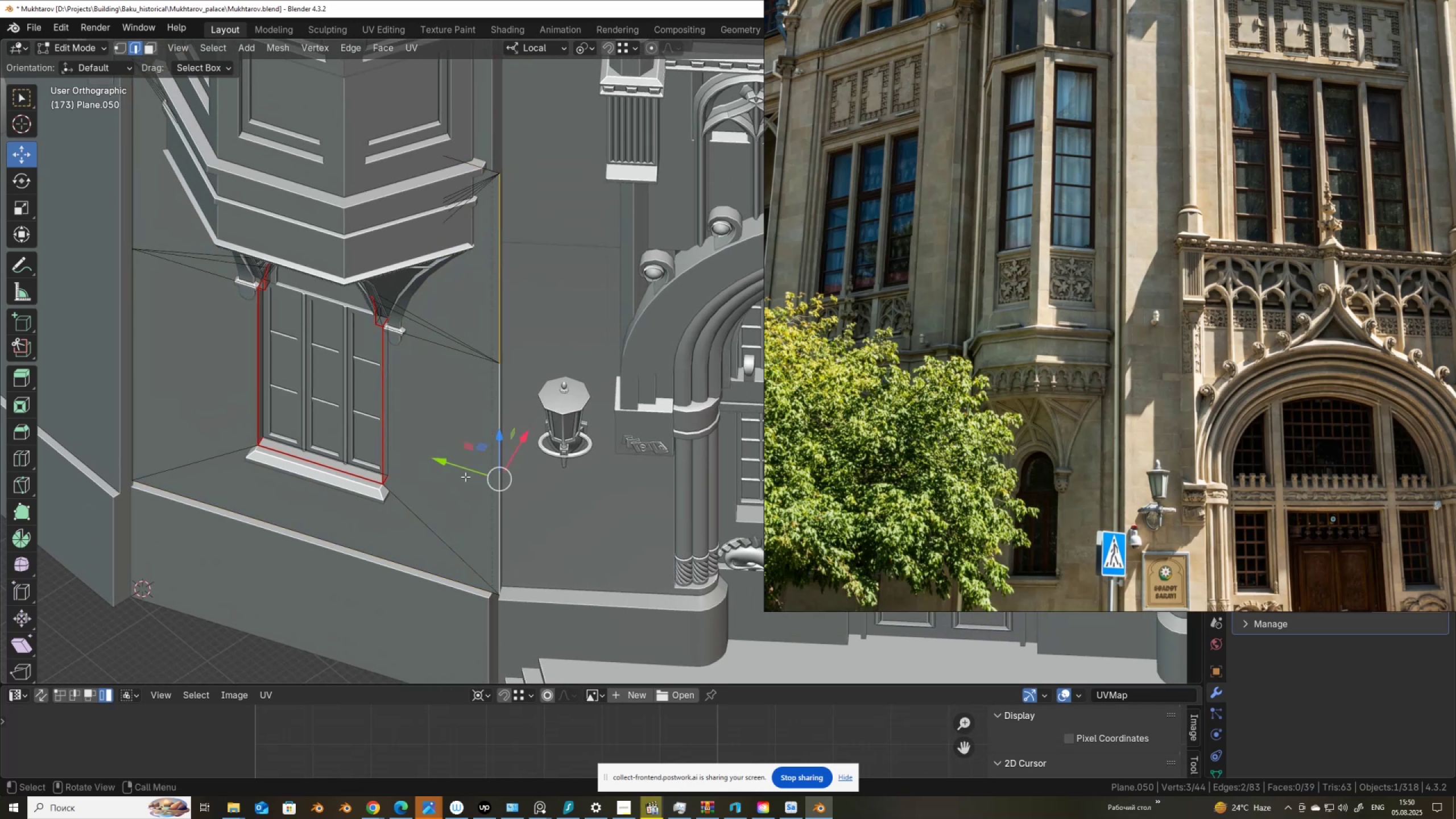 
left_click_drag(start_coordinate=[465, 468], to_coordinate=[490, 593])
 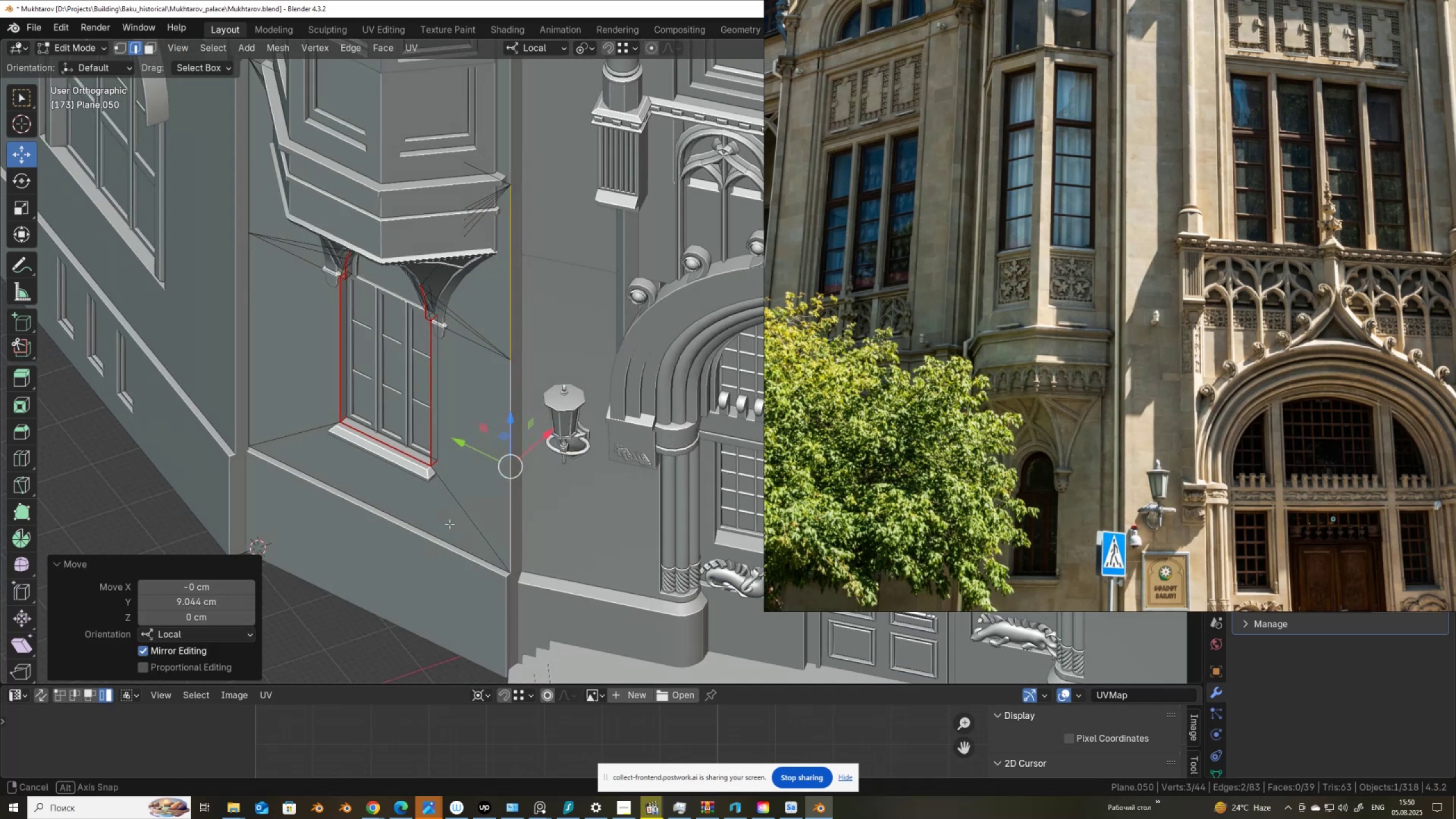 
hold_key(key=ControlLeft, duration=0.58)
 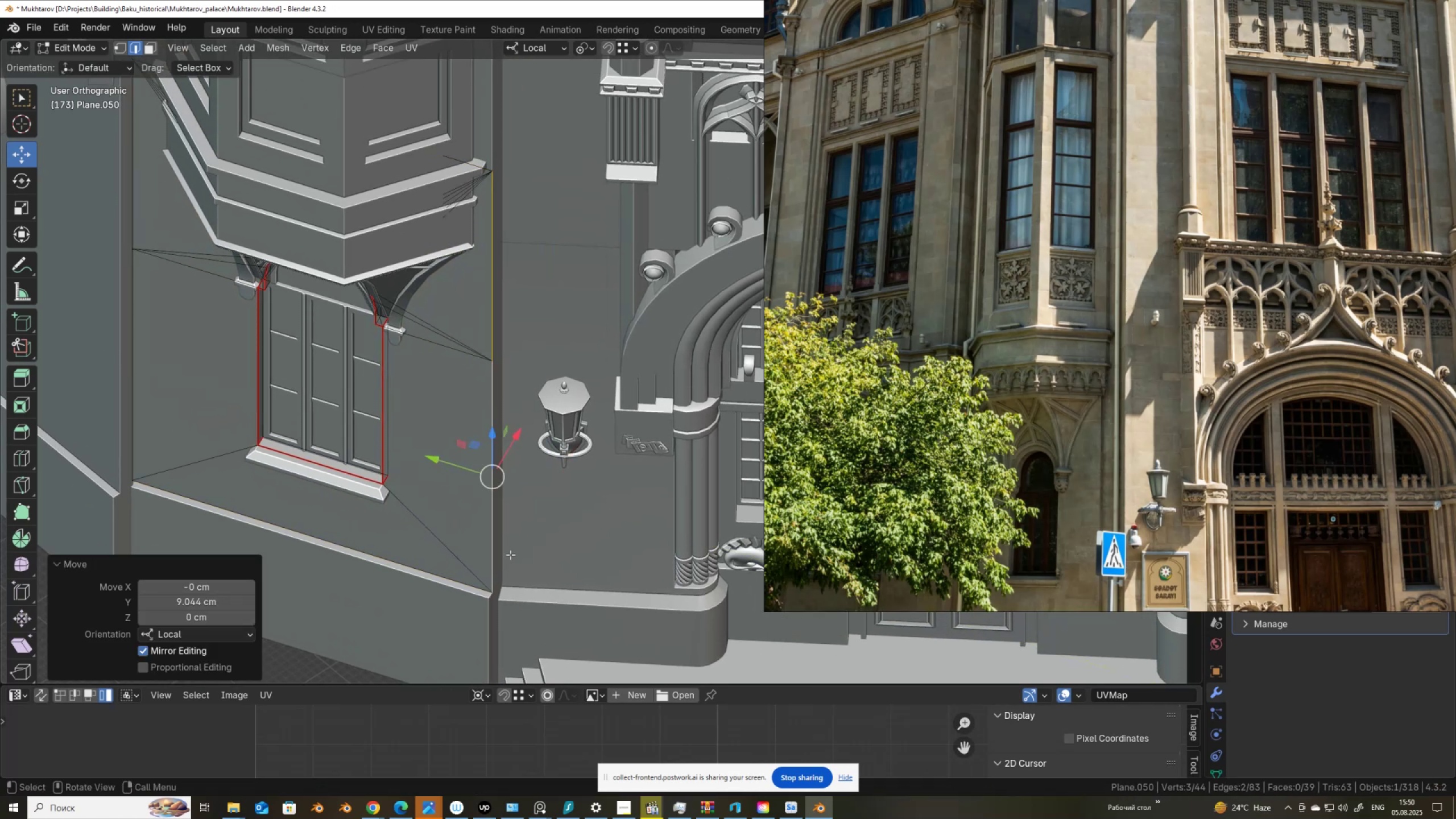 
scroll: coordinate [499, 544], scroll_direction: down, amount: 1.0
 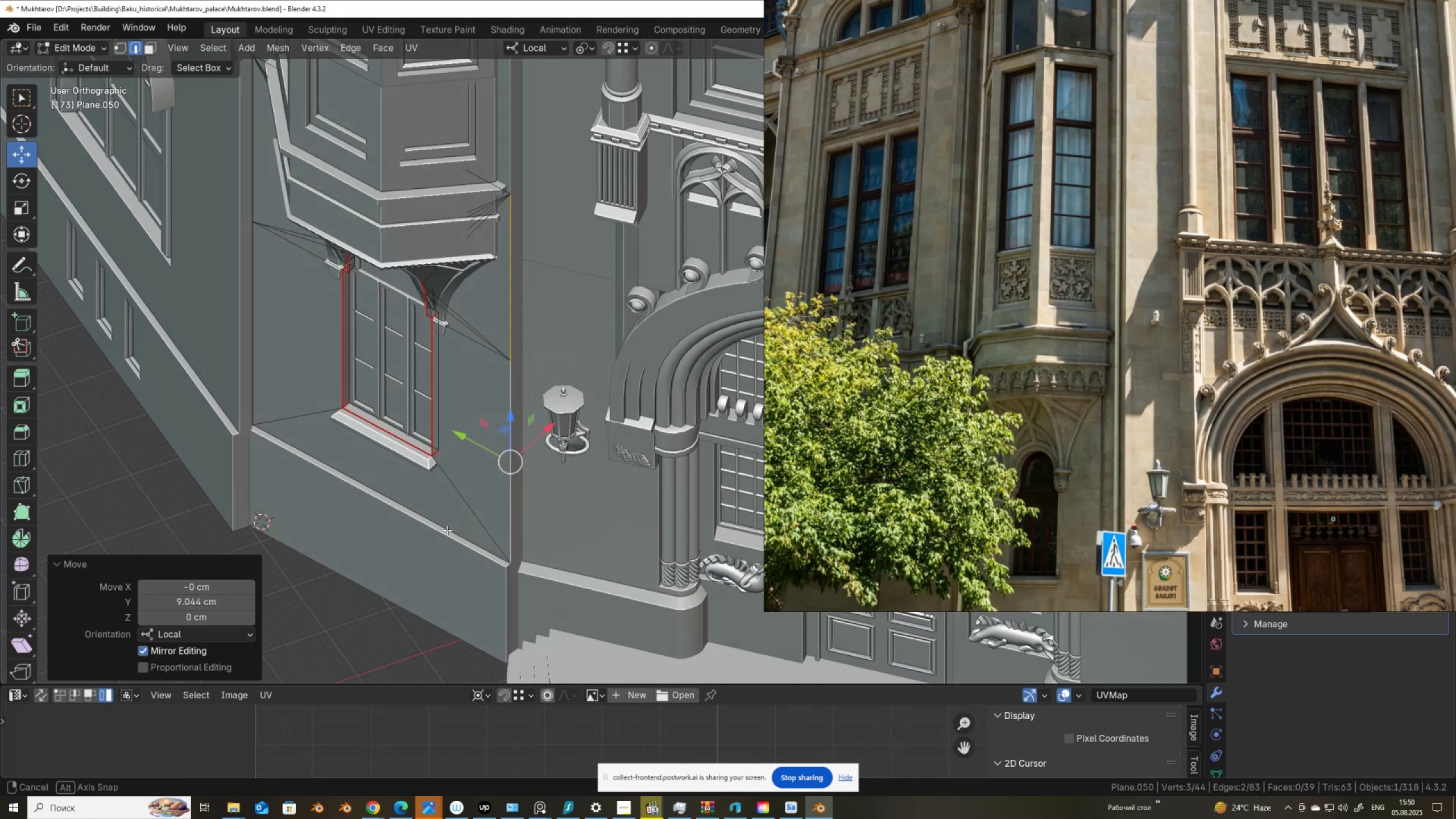 
key(Tab)
 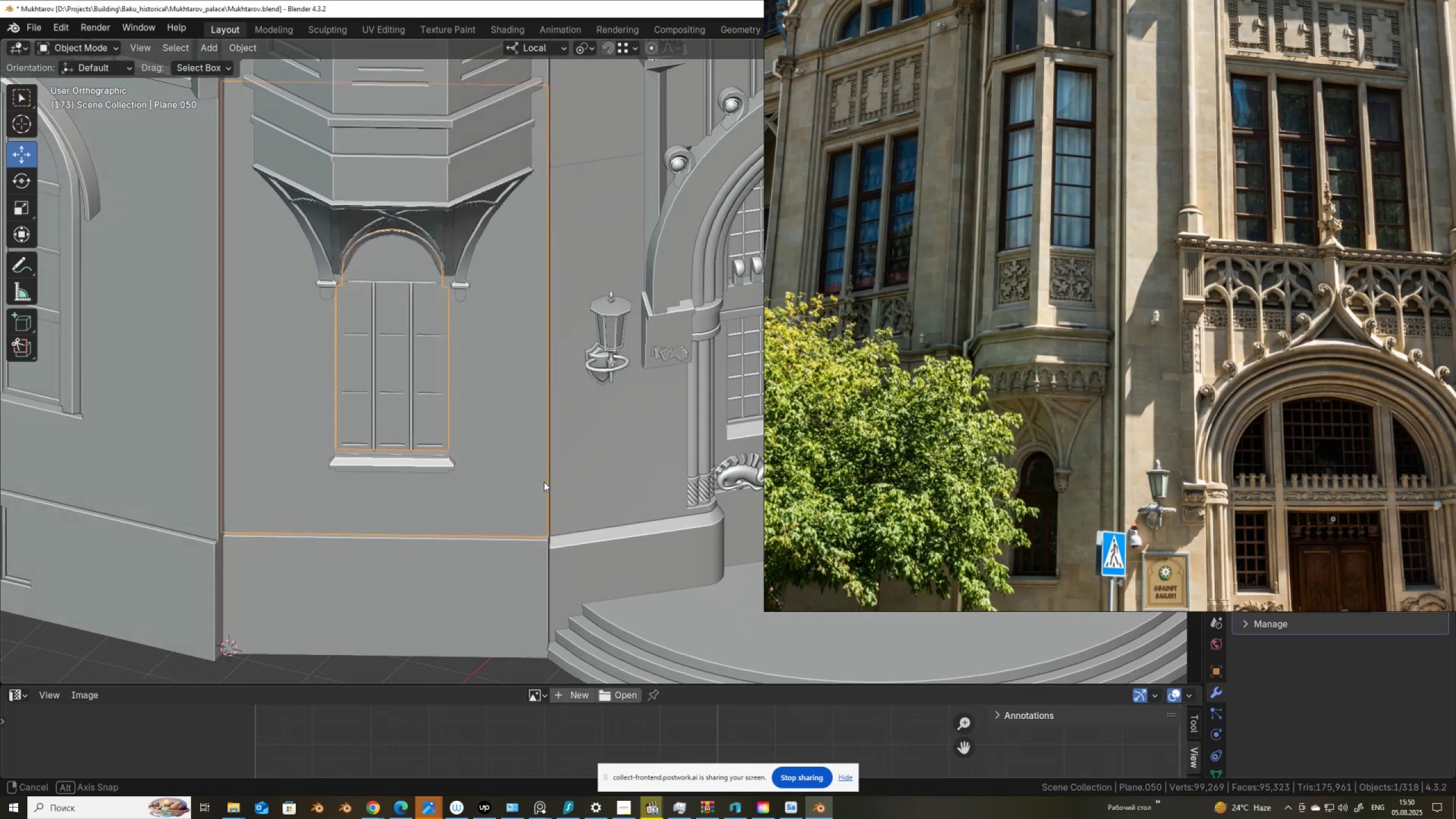 
scroll: coordinate [540, 496], scroll_direction: down, amount: 1.0
 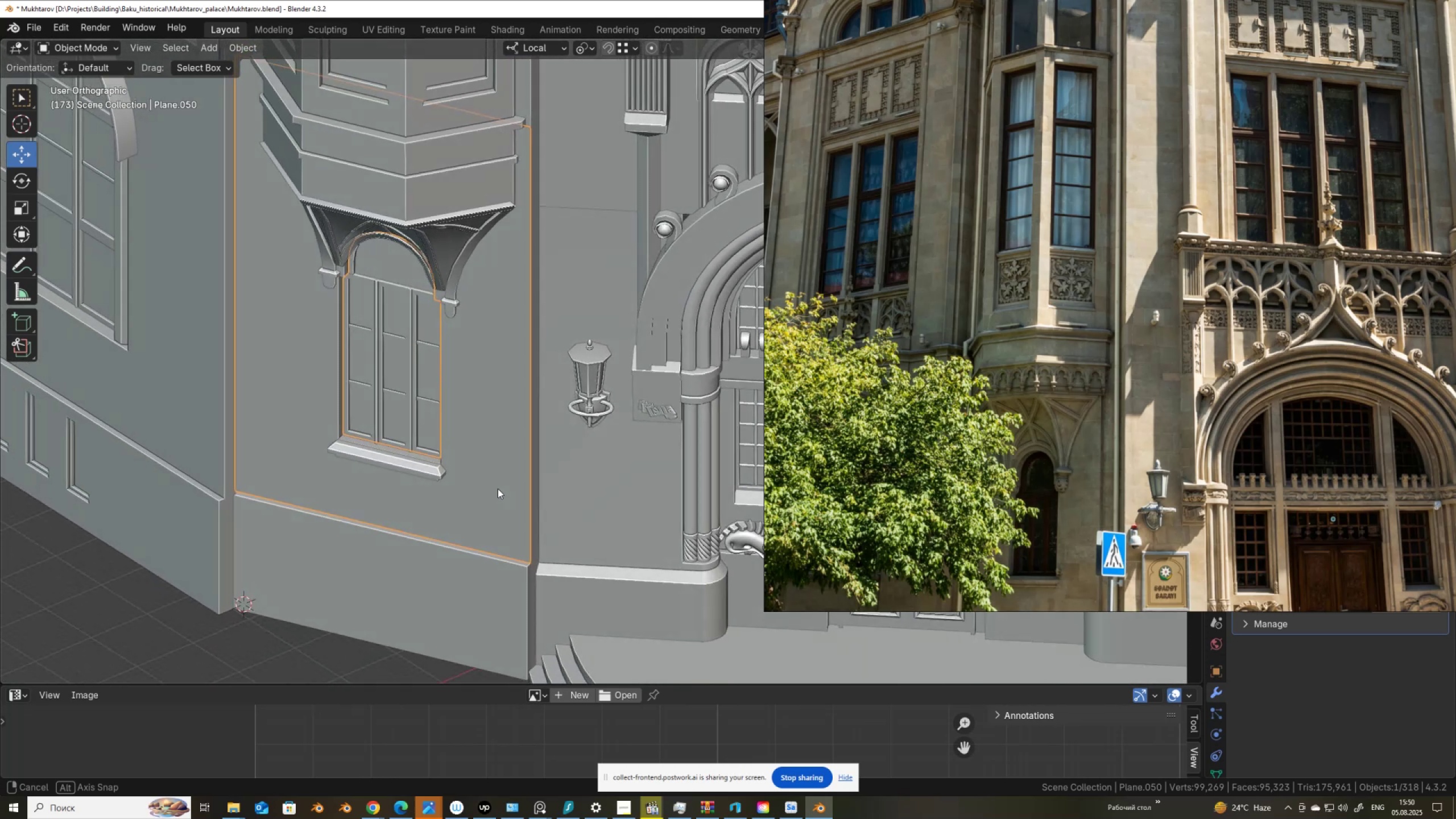 
wait(5.99)
 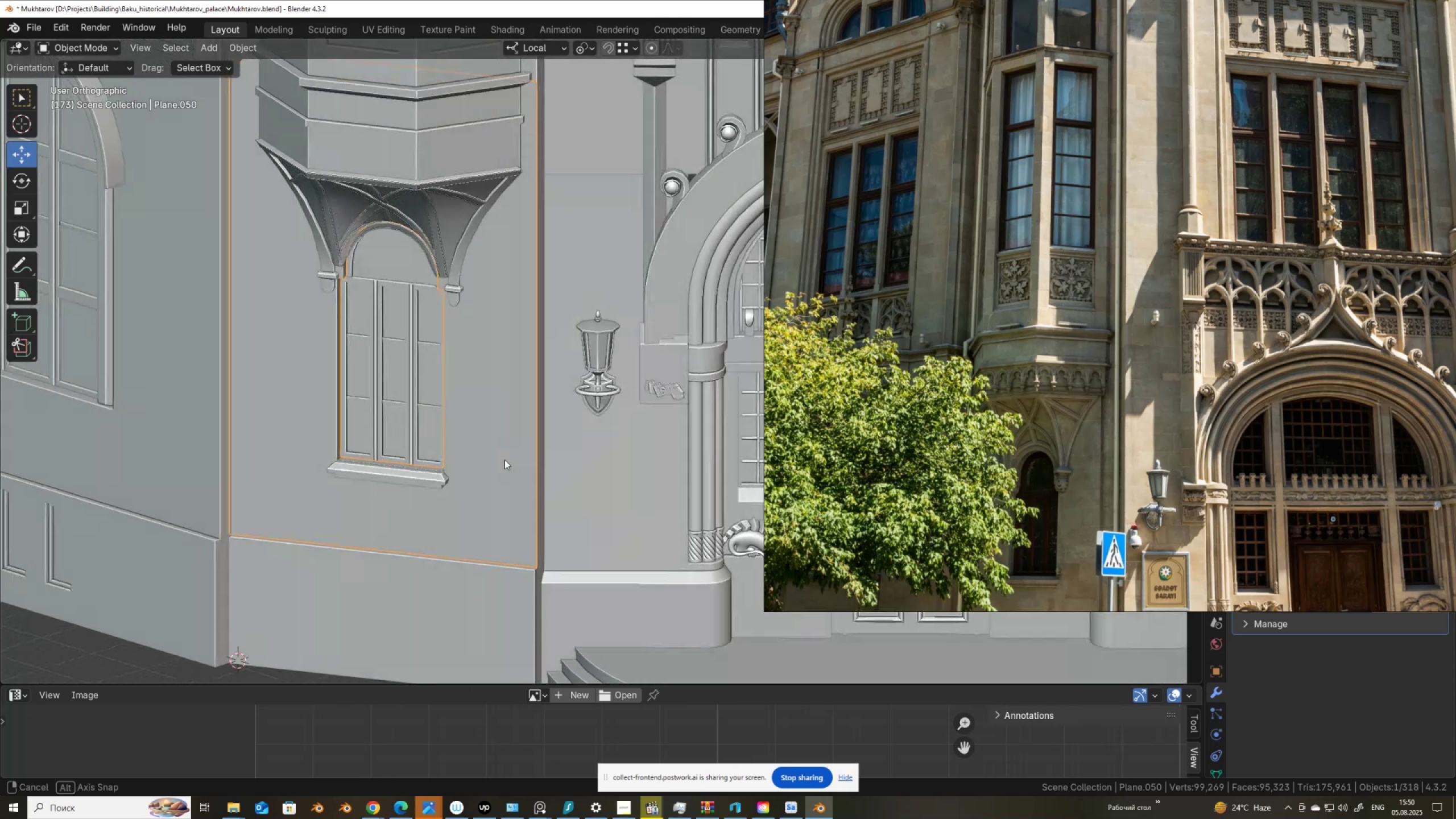 
scroll: coordinate [496, 490], scroll_direction: down, amount: 1.0
 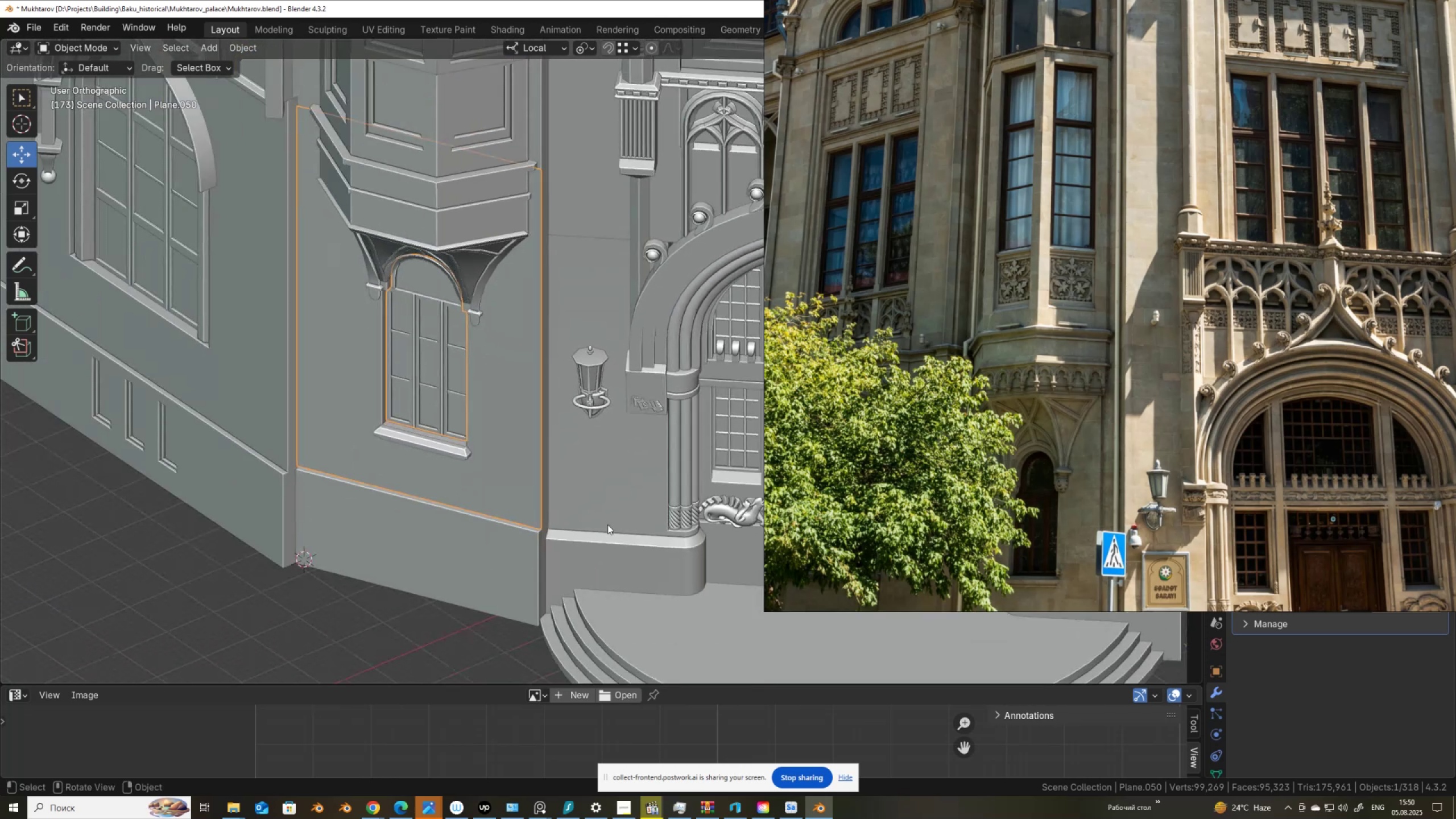 
hold_key(key=ShiftLeft, duration=0.57)
 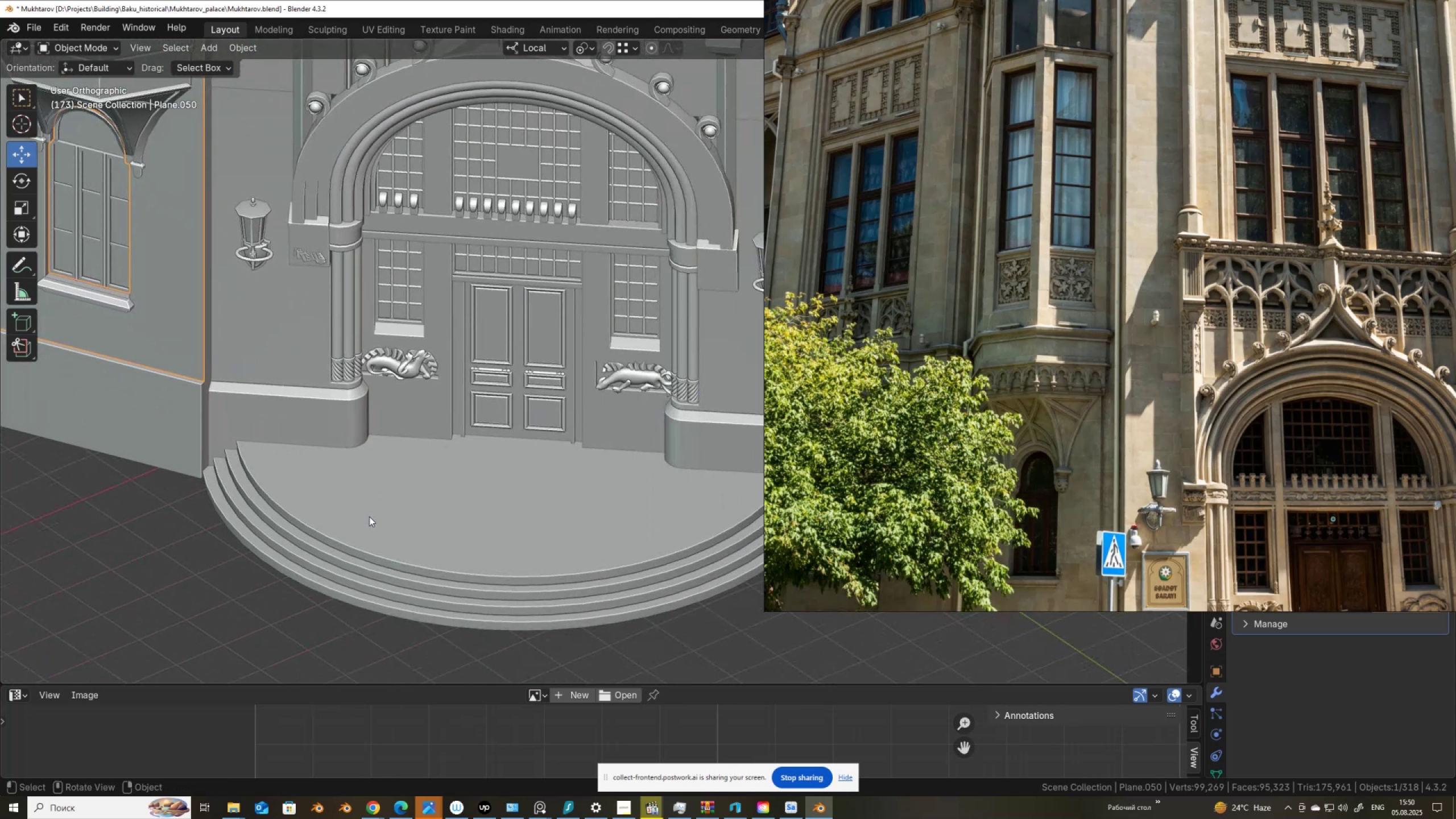 
left_click([369, 516])
 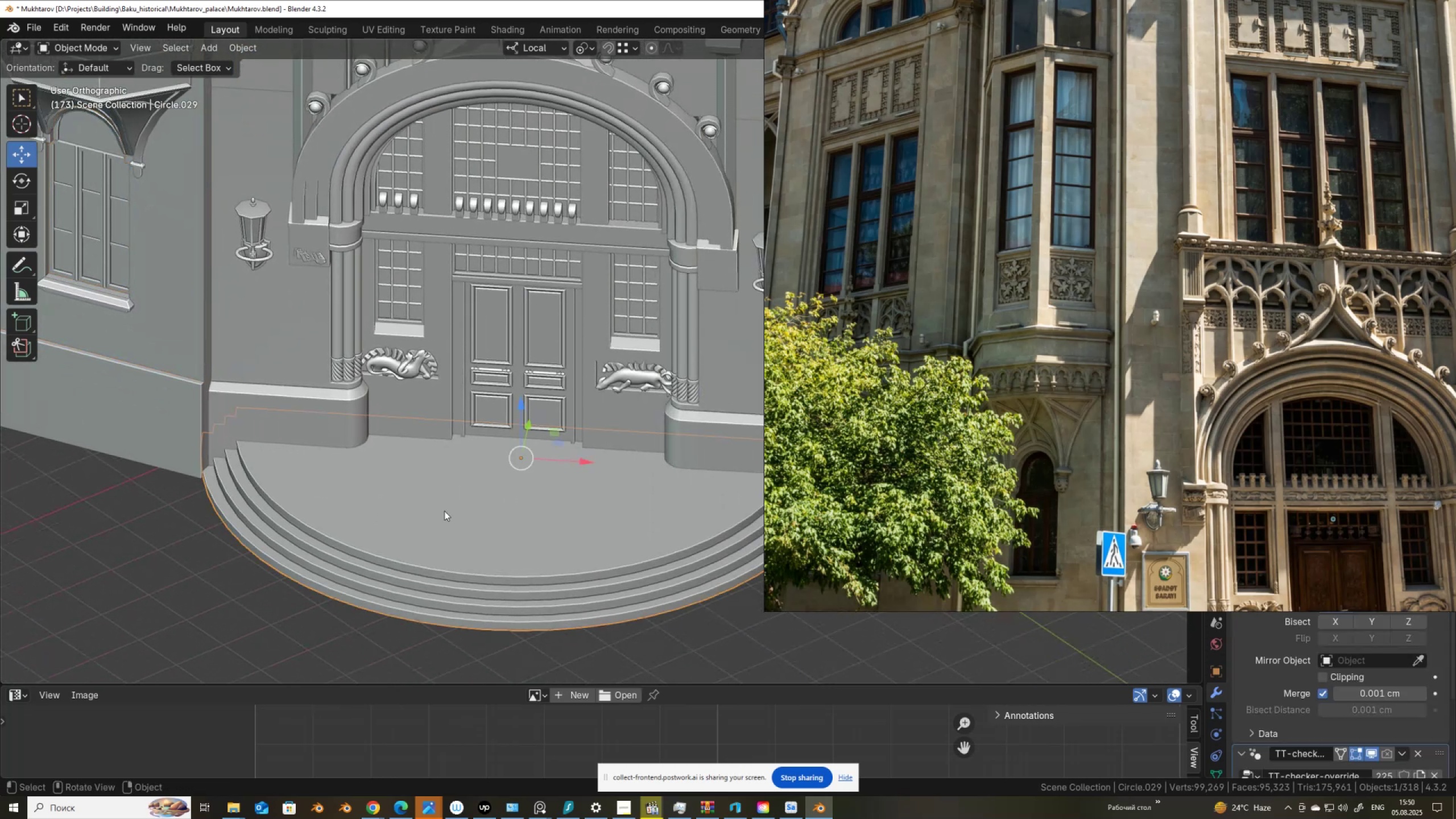 
key(Tab)
 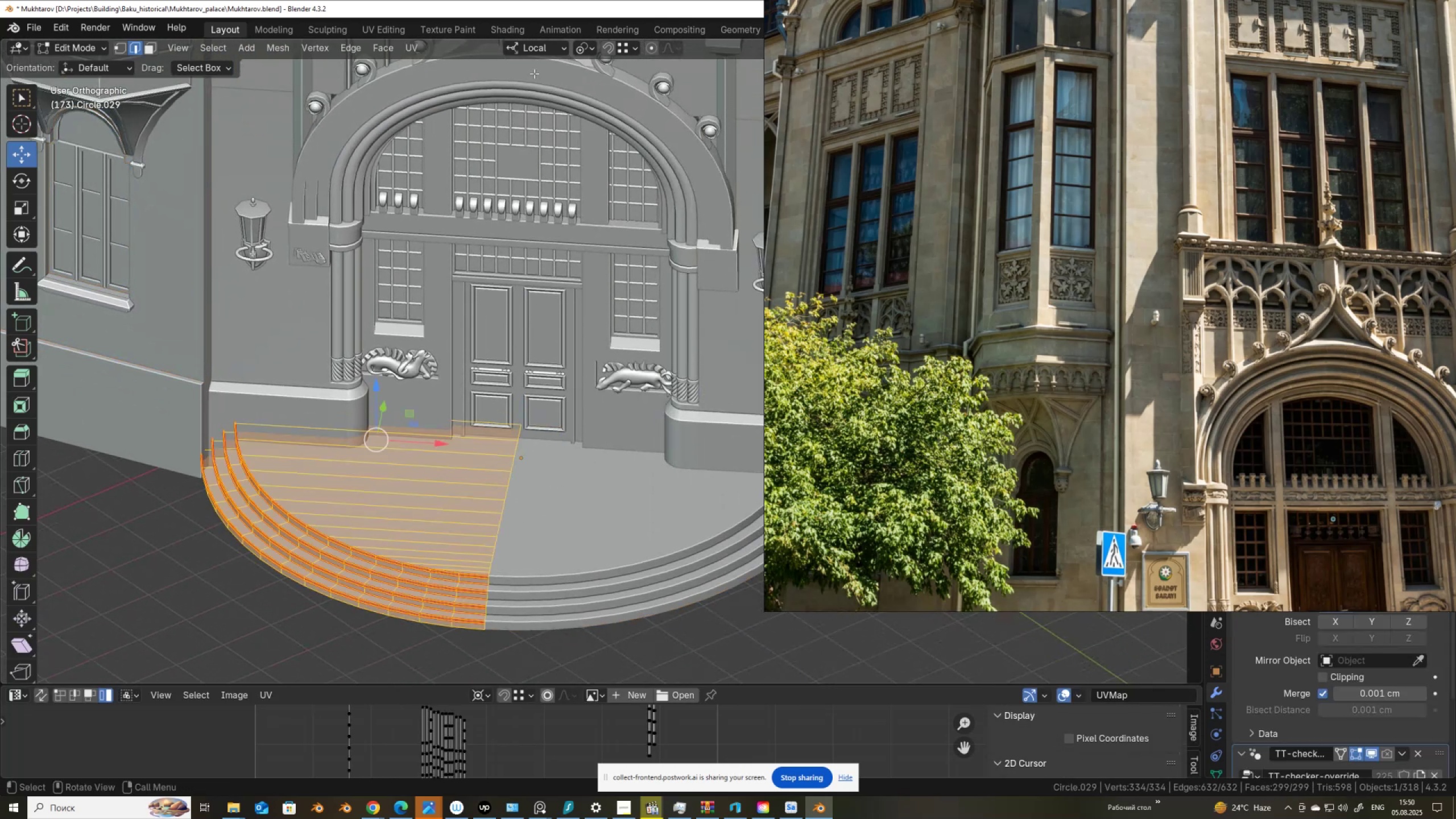 
left_click([547, 49])
 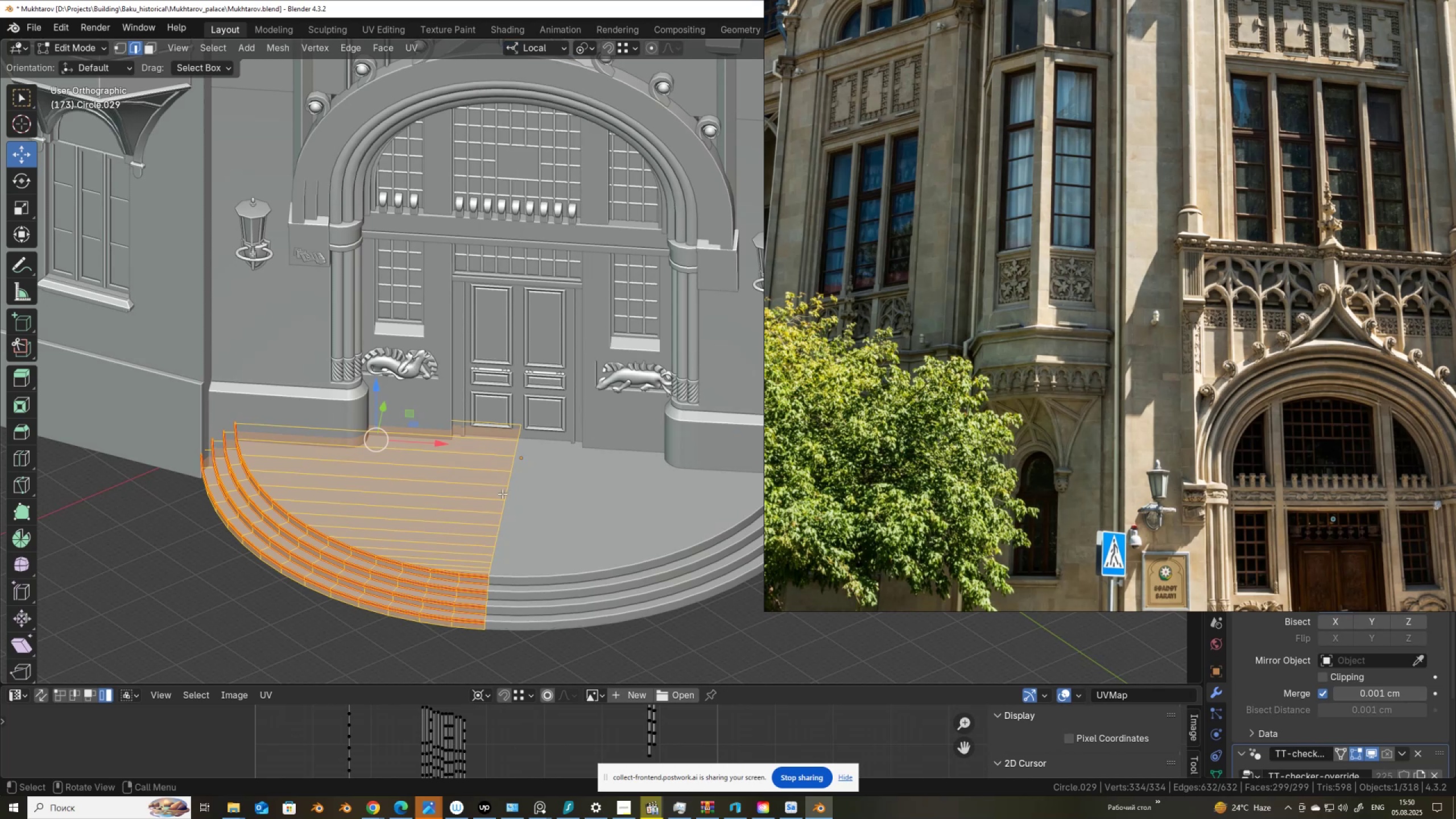 
key(1)
 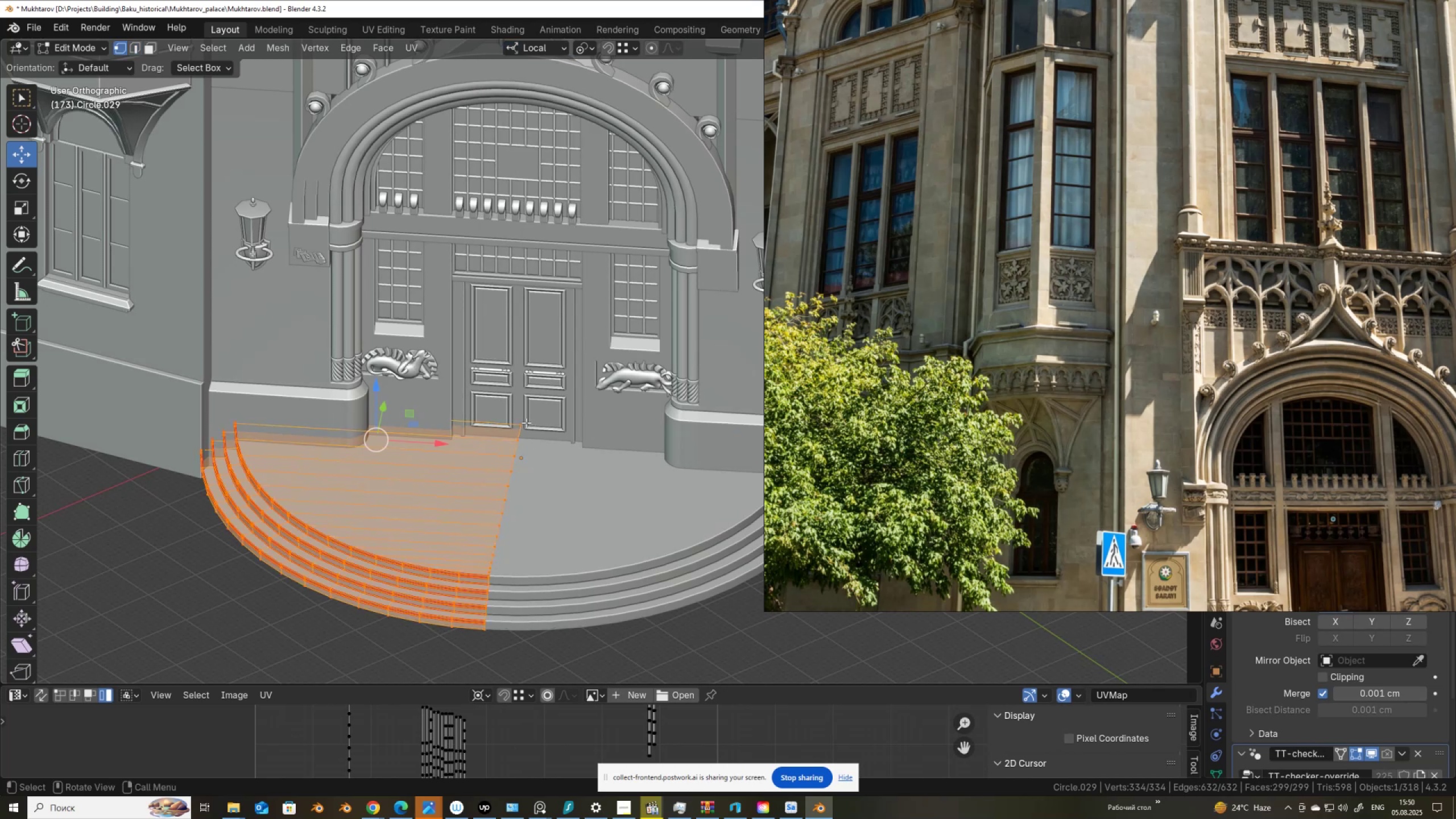 
left_click([524, 423])
 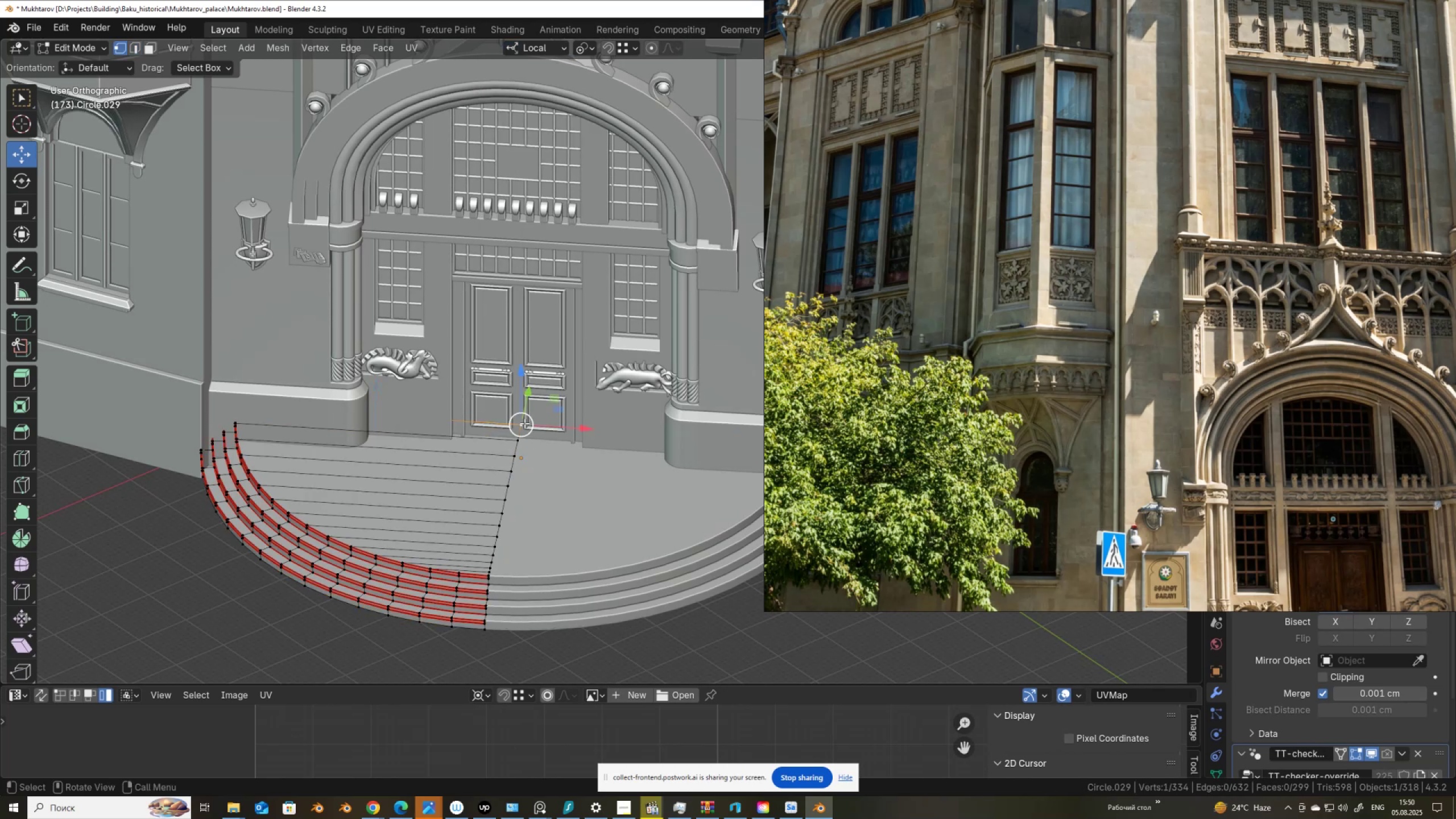 
hold_key(key=ShiftLeft, duration=0.55)
 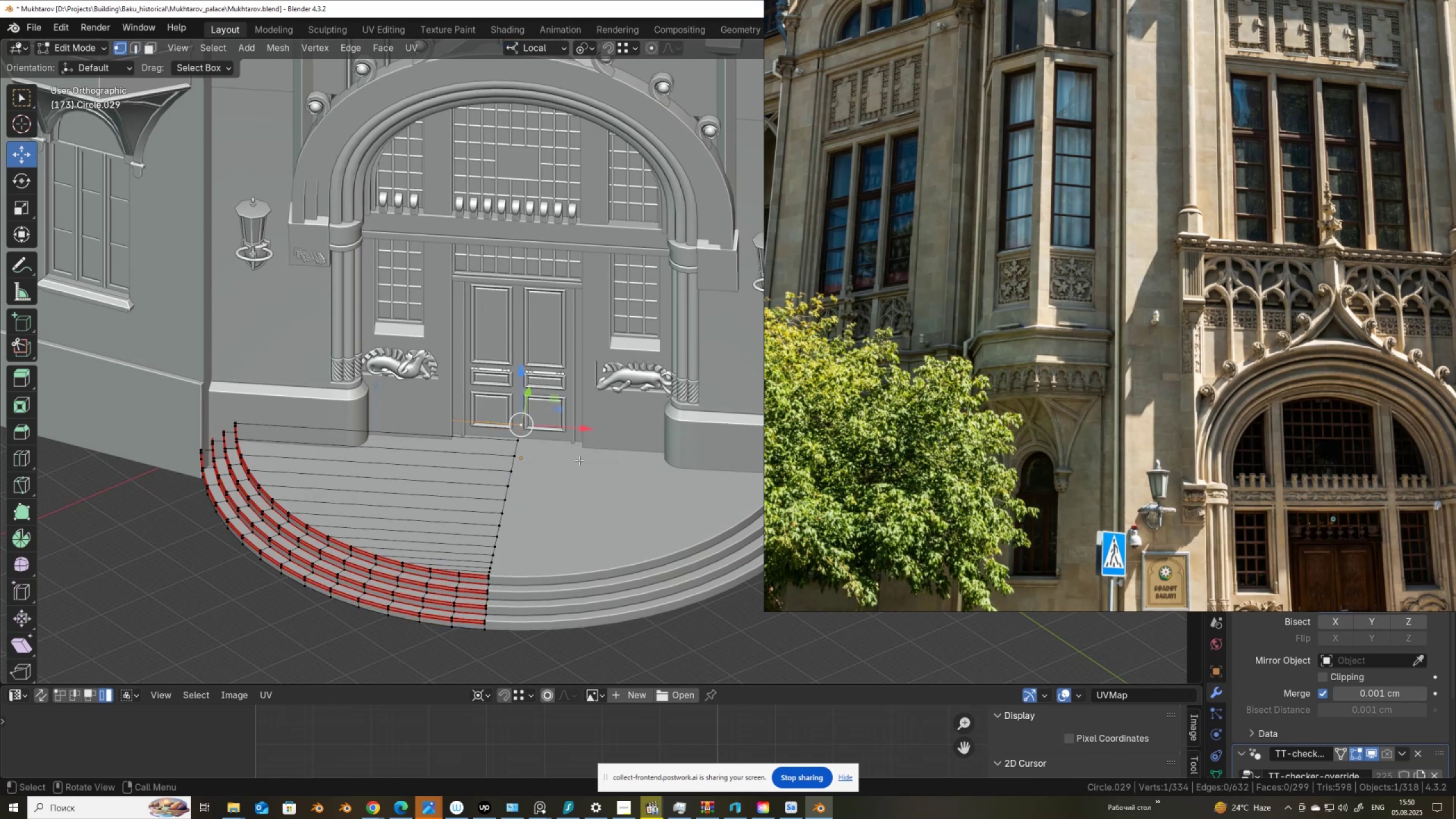 
type(asZ)
 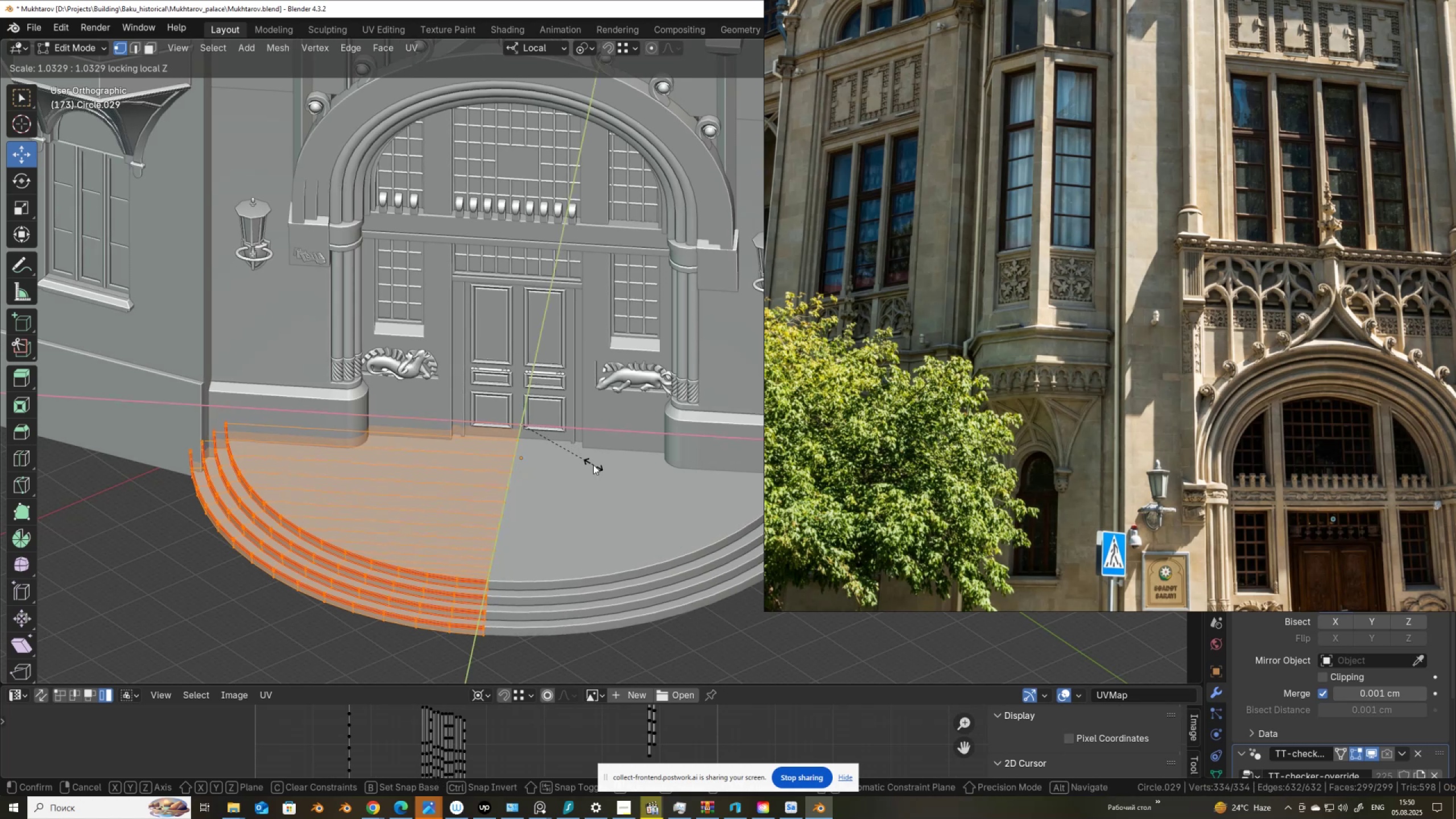 
left_click([592, 458])
 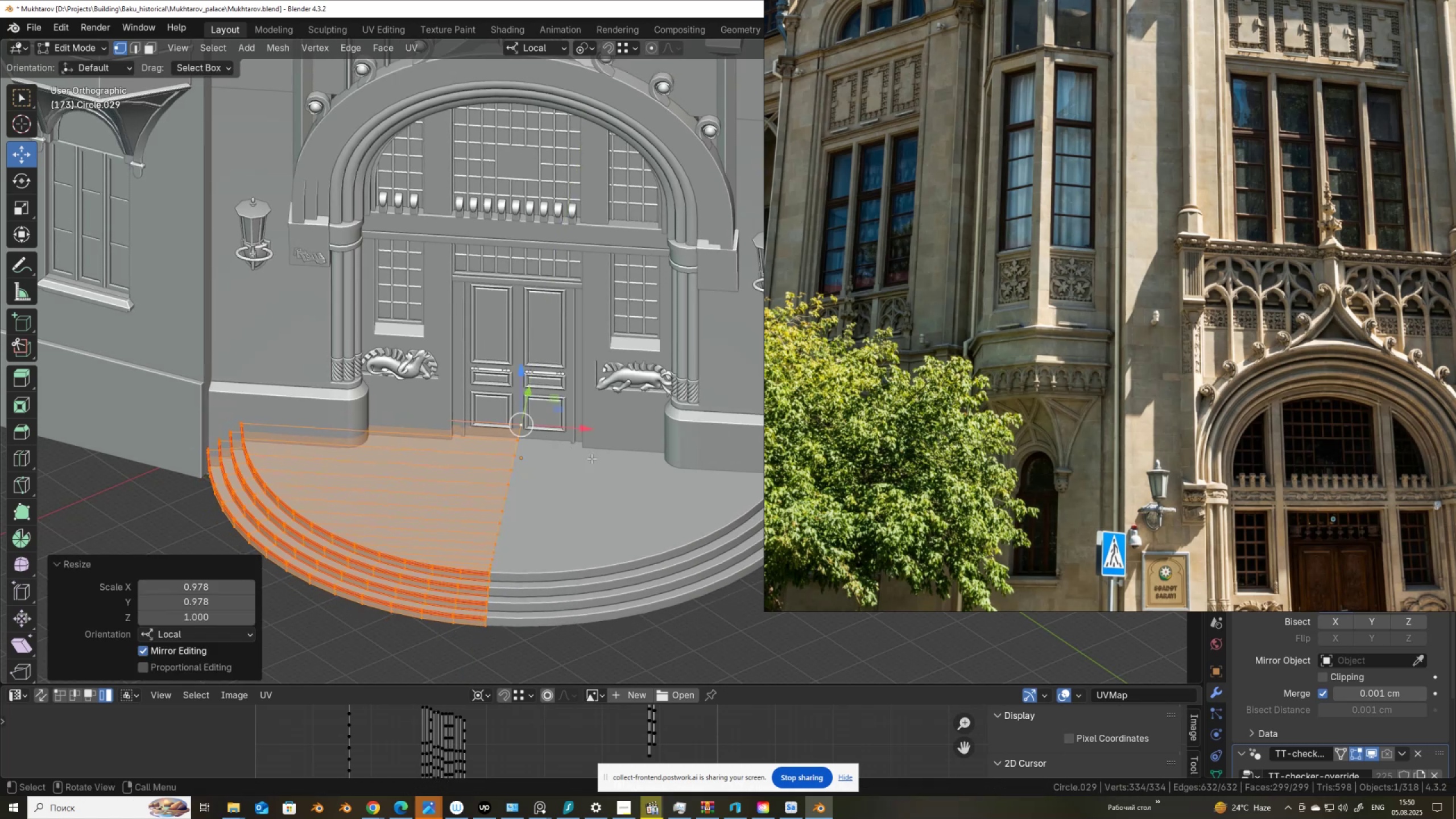 
key(Tab)
 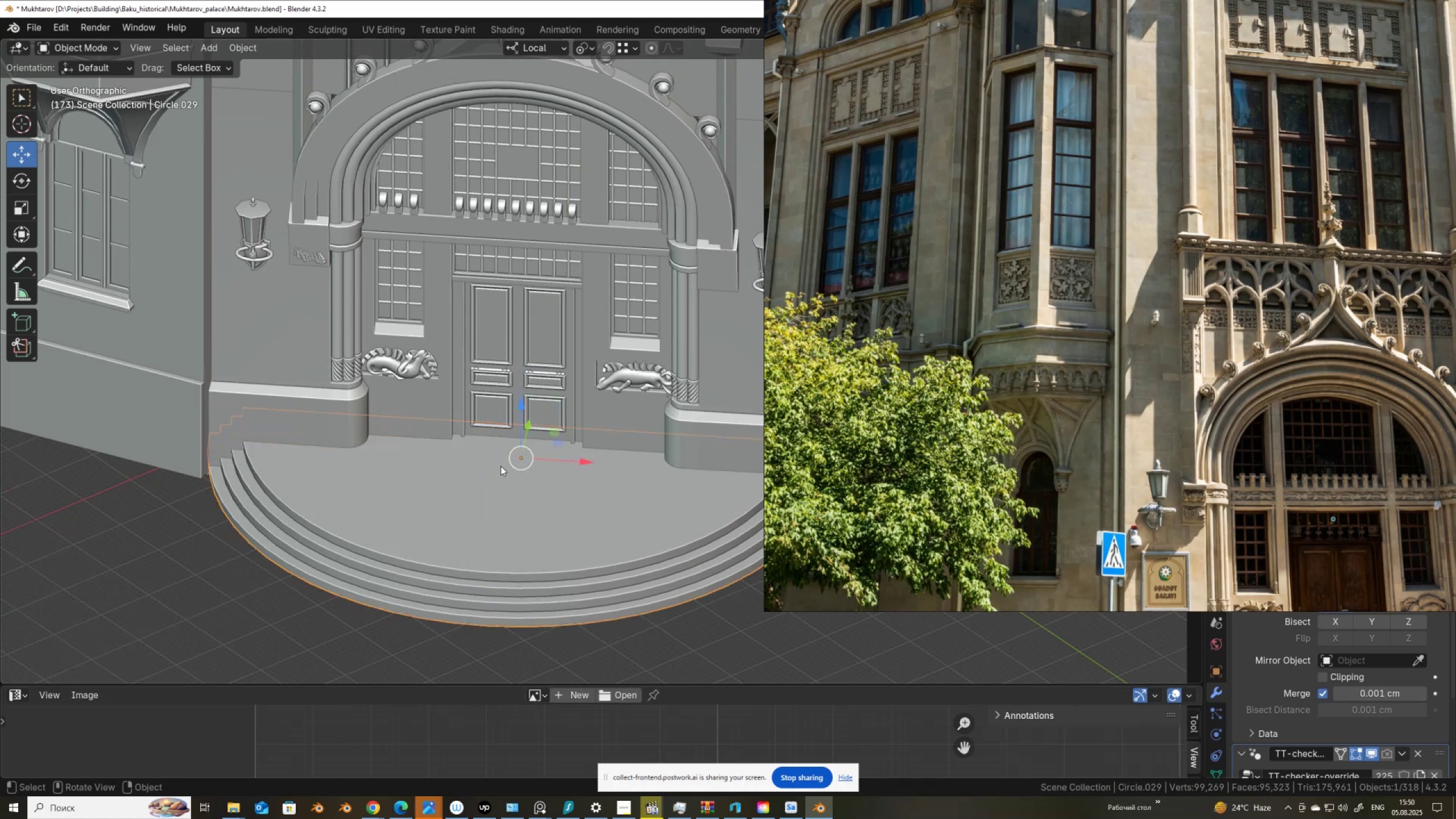 
scroll: coordinate [518, 454], scroll_direction: down, amount: 3.0
 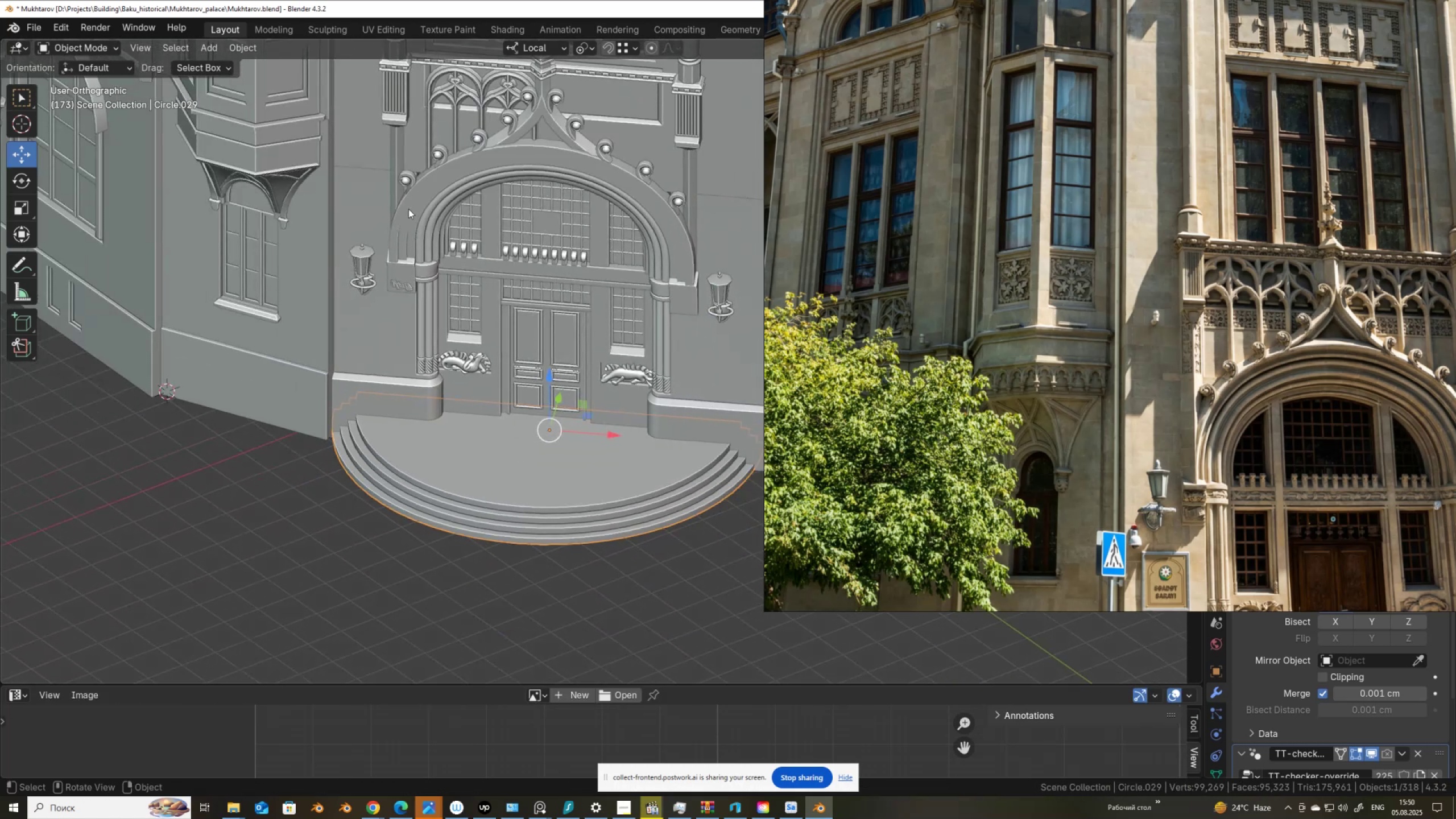 
hold_key(key=ShiftLeft, duration=0.57)
 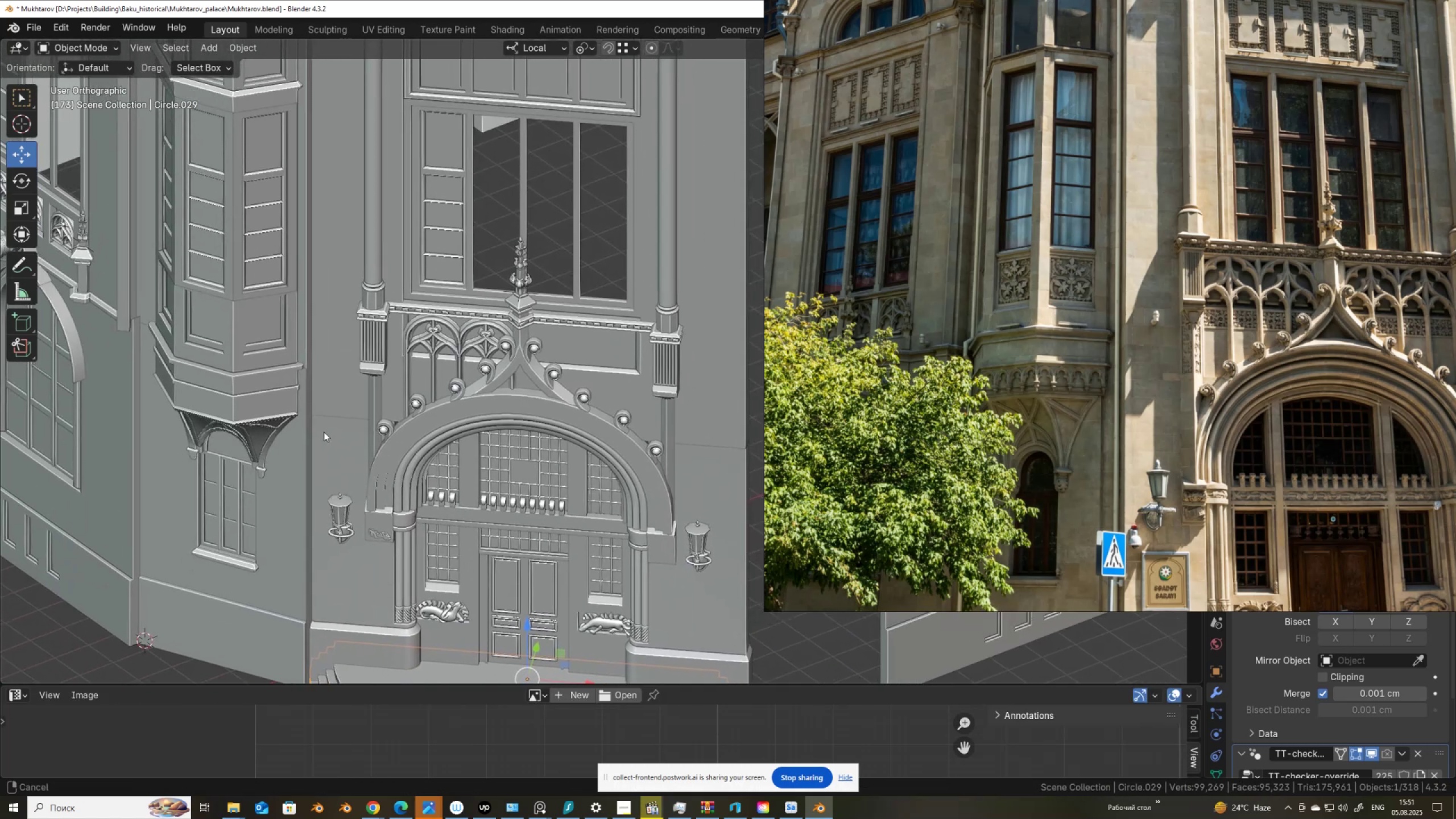 
scroll: coordinate [328, 425], scroll_direction: up, amount: 2.0
 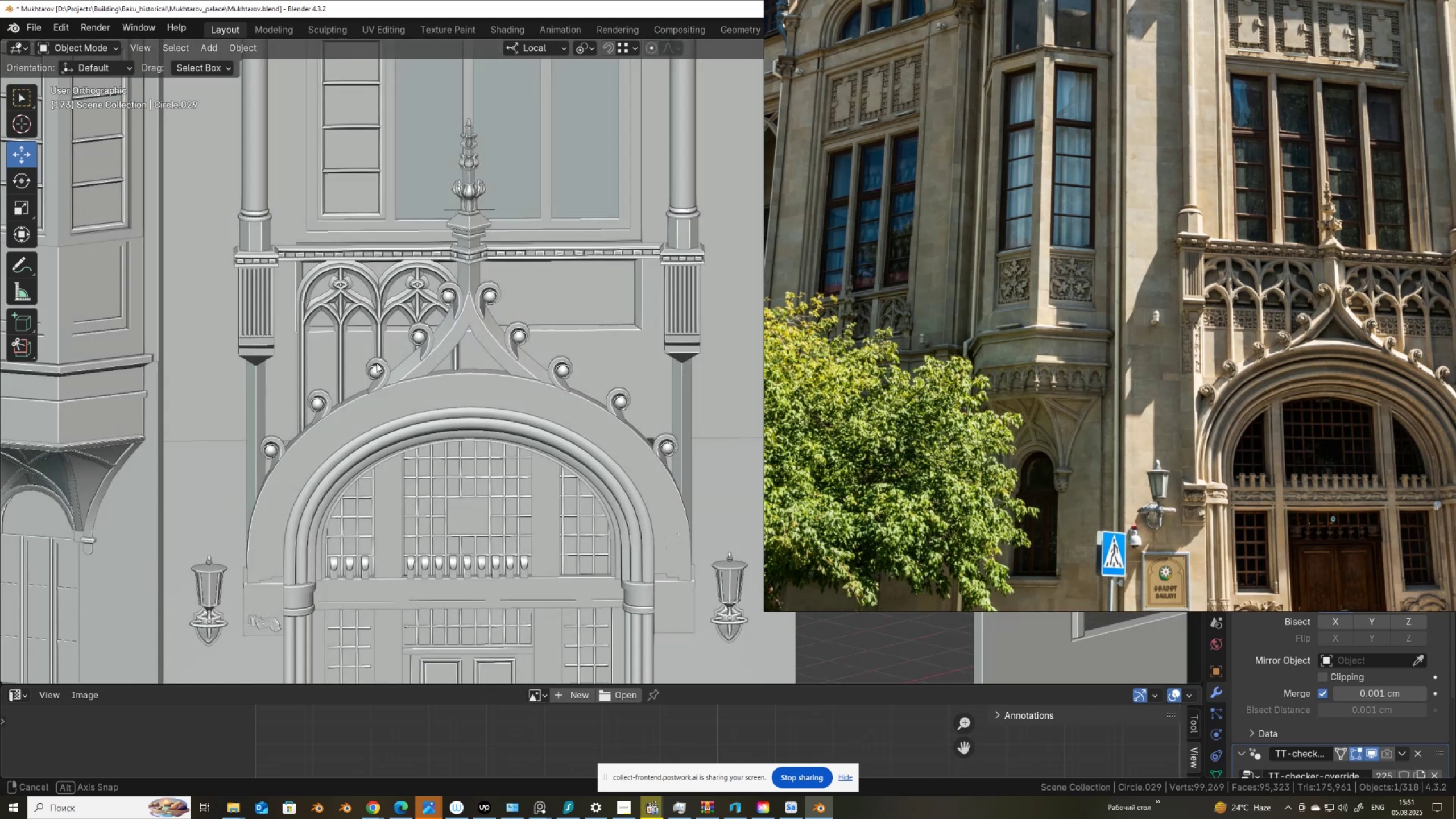 
left_click([247, 461])
 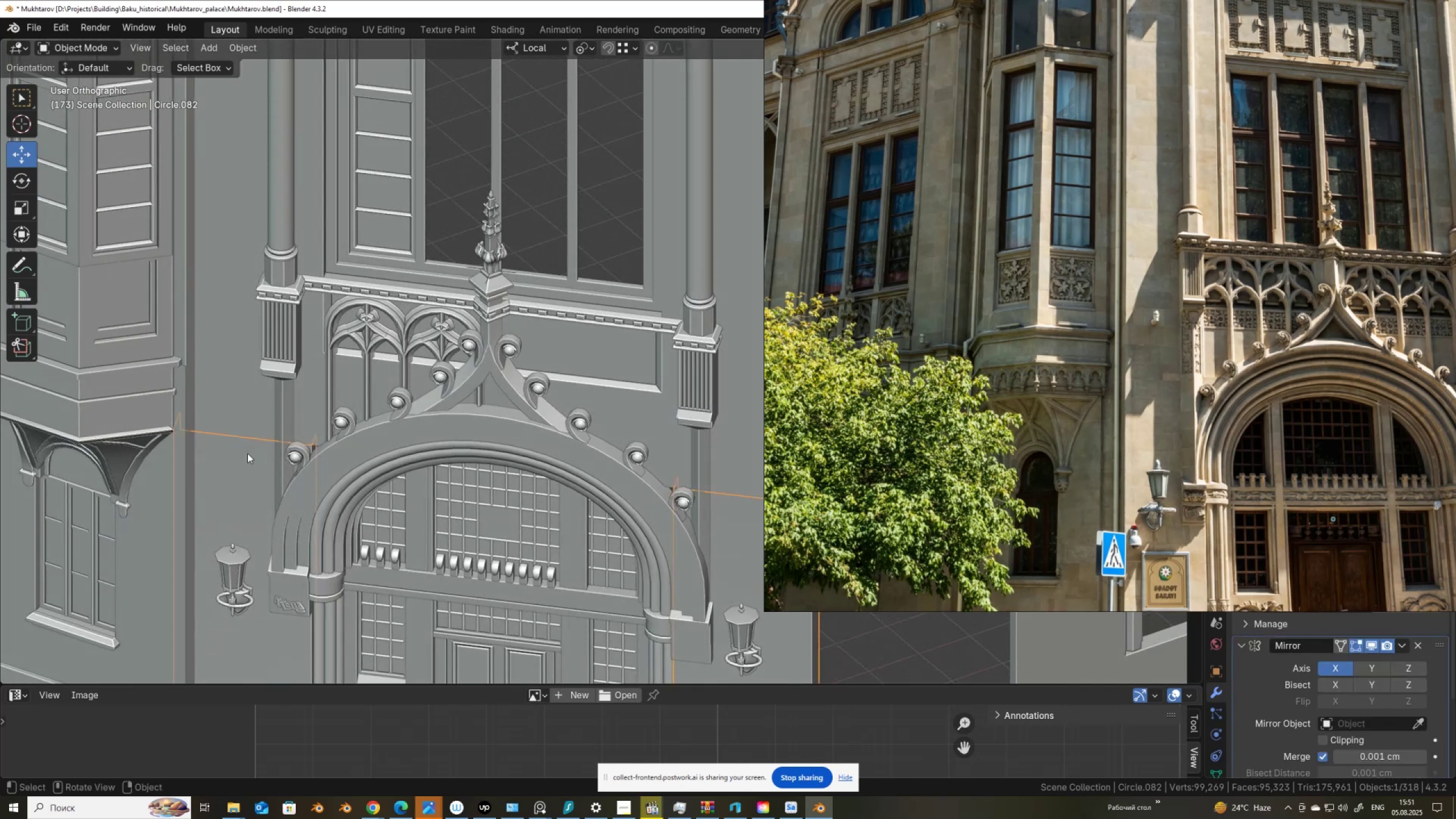 
hold_key(key=ShiftLeft, duration=0.87)
left_click([230, 391])
 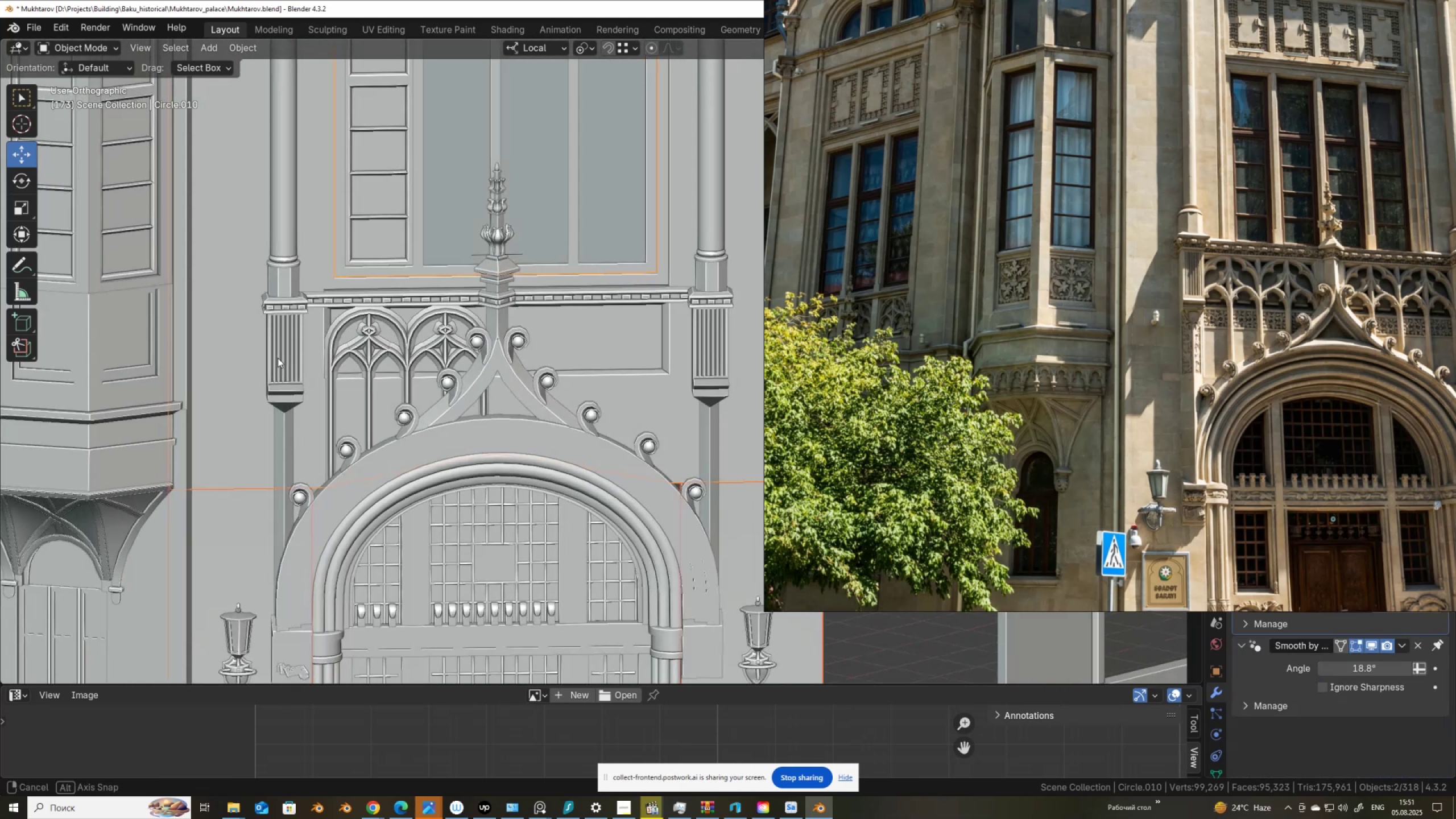 
scroll: coordinate [264, 462], scroll_direction: up, amount: 2.0
 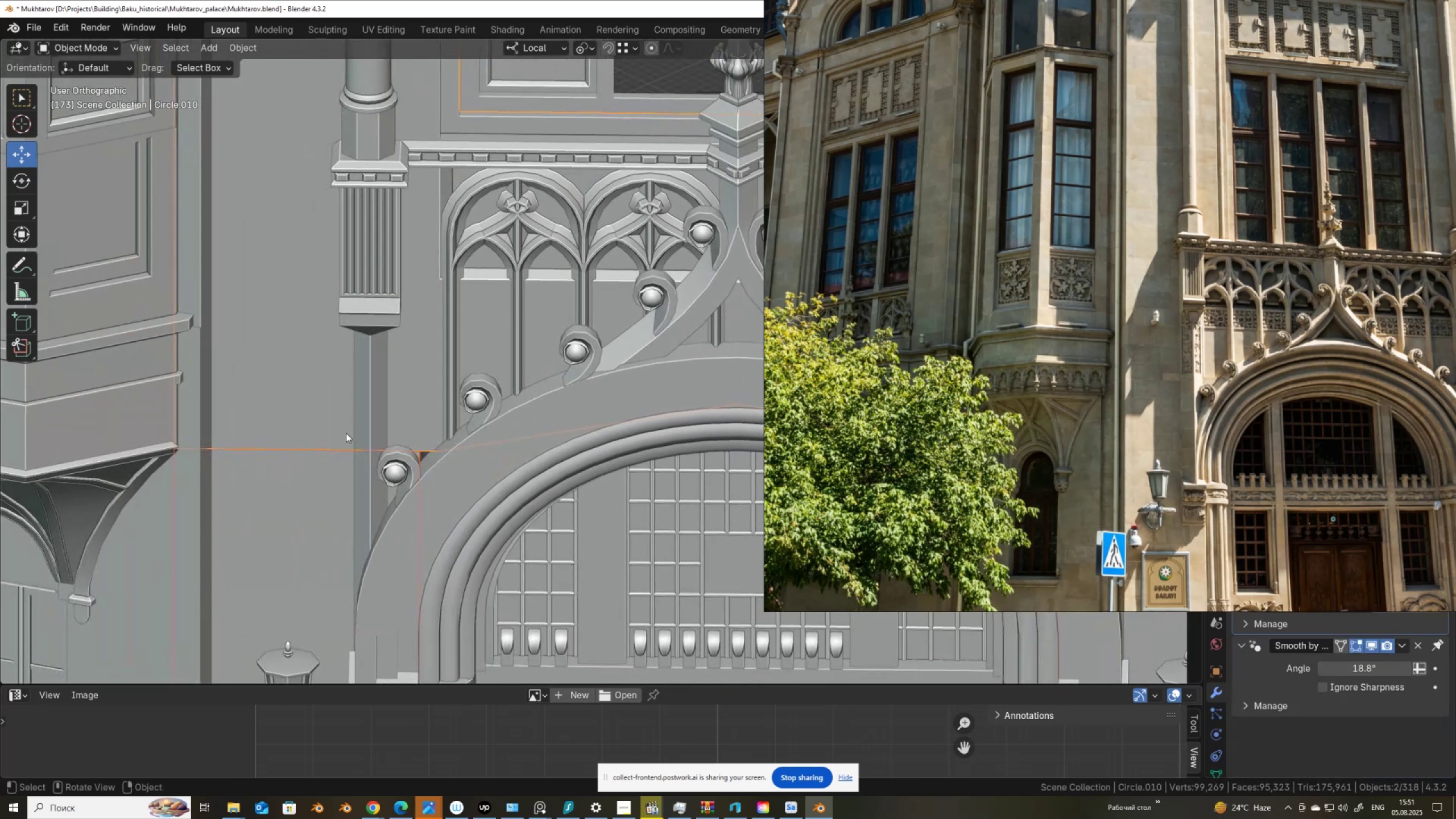 
hold_key(key=ShiftLeft, duration=0.38)
 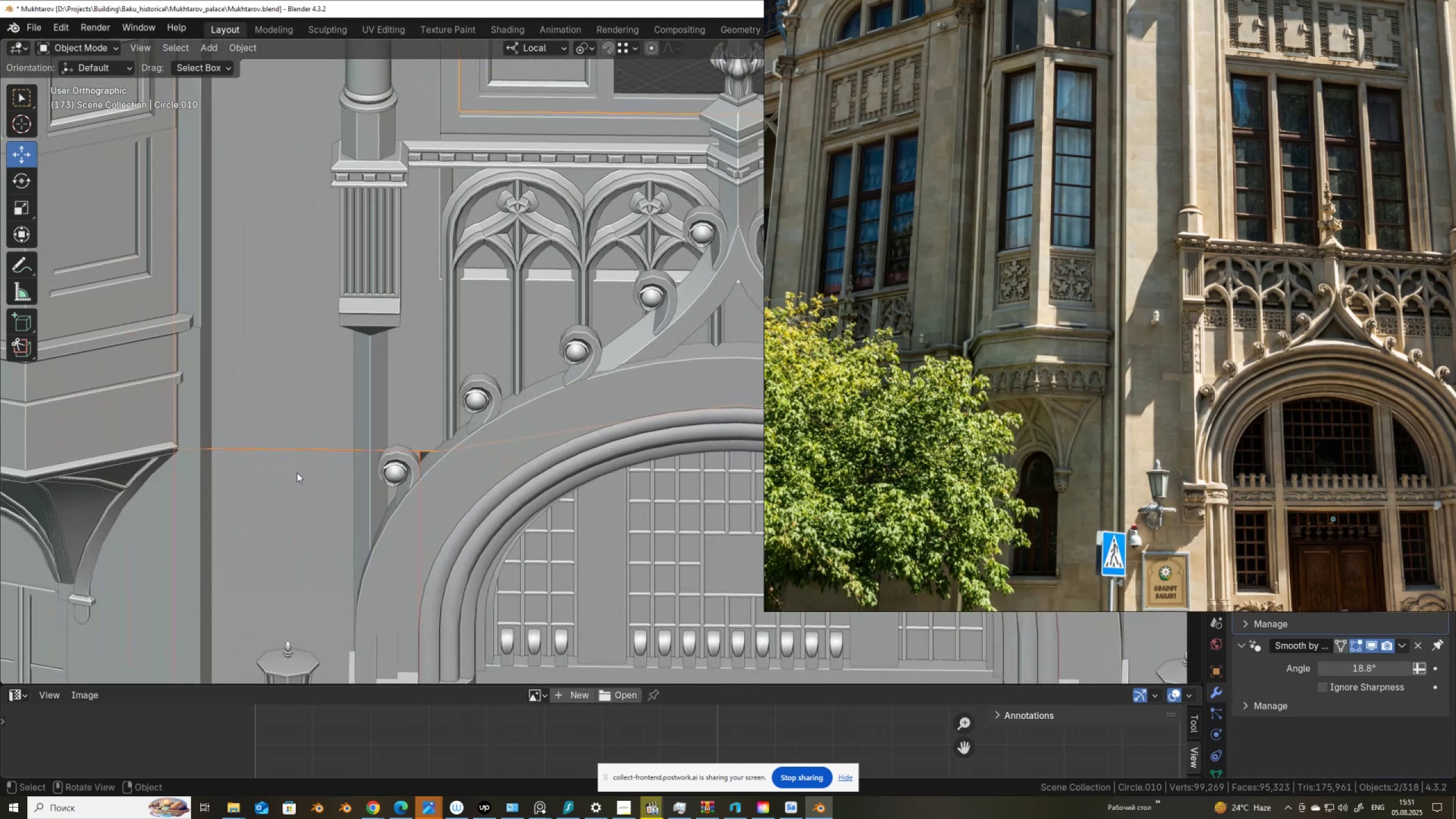 
key(Tab)
 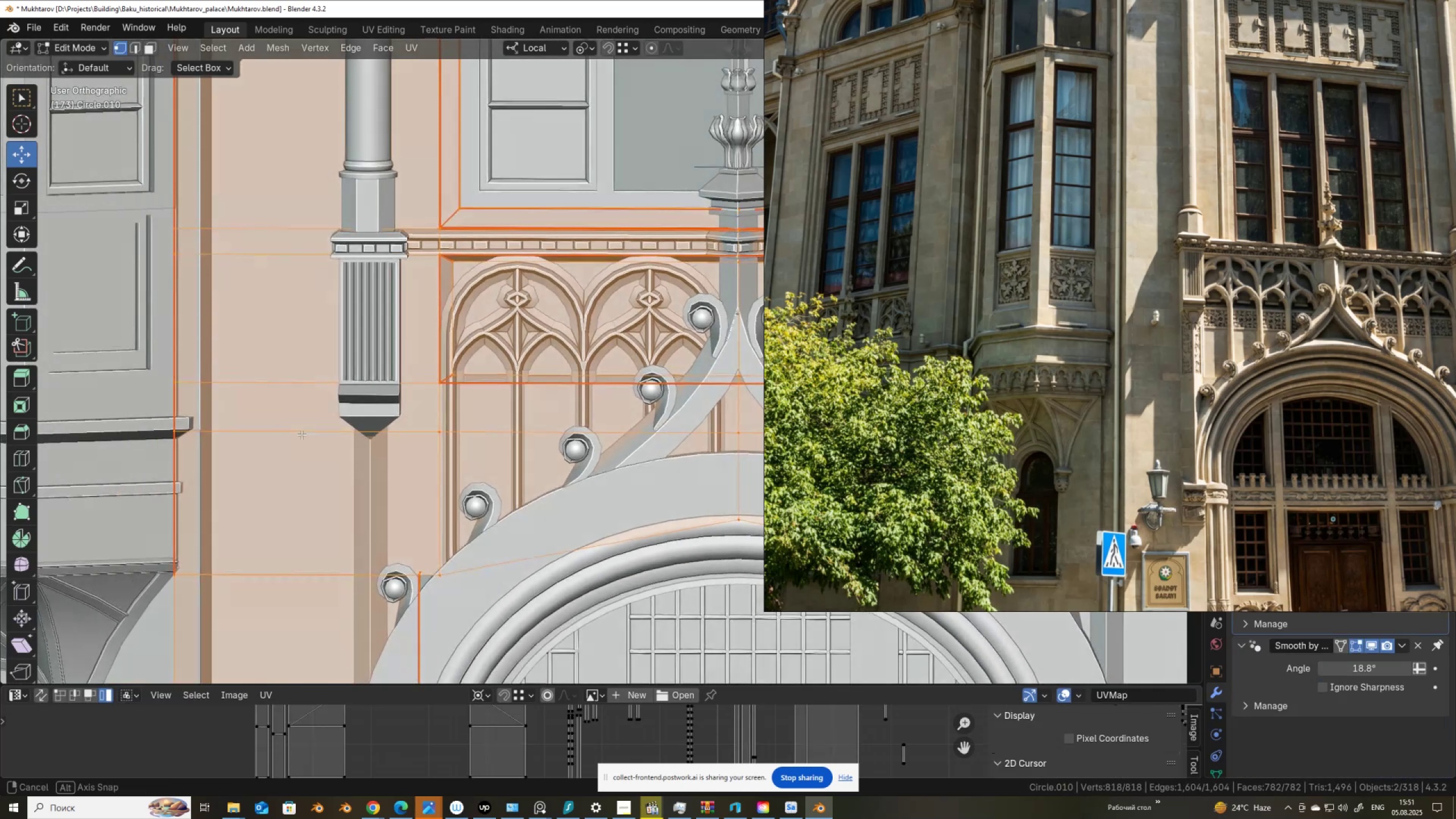 
scroll: coordinate [304, 455], scroll_direction: down, amount: 2.0
 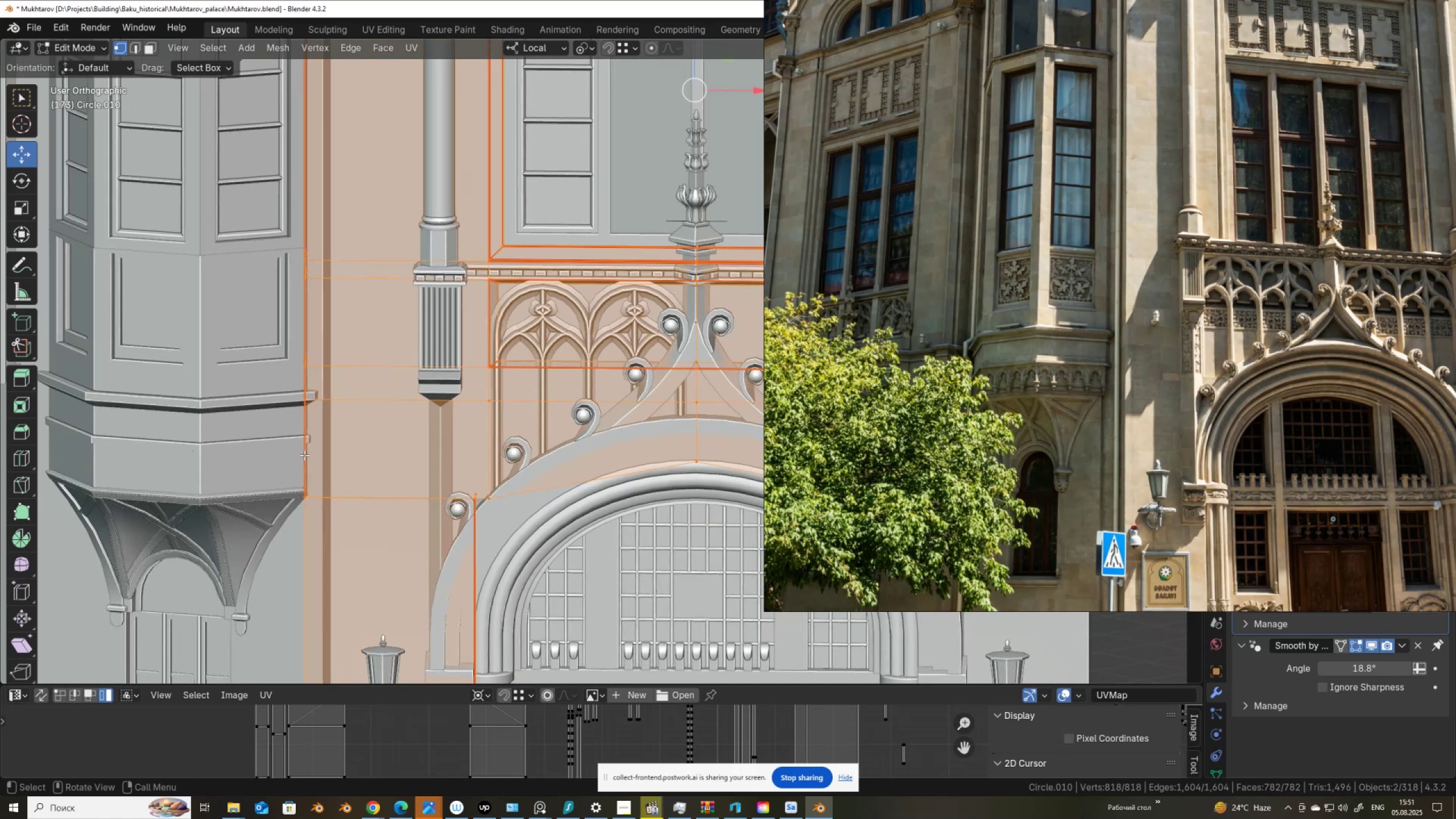 
hold_key(key=ShiftLeft, duration=1.16)
 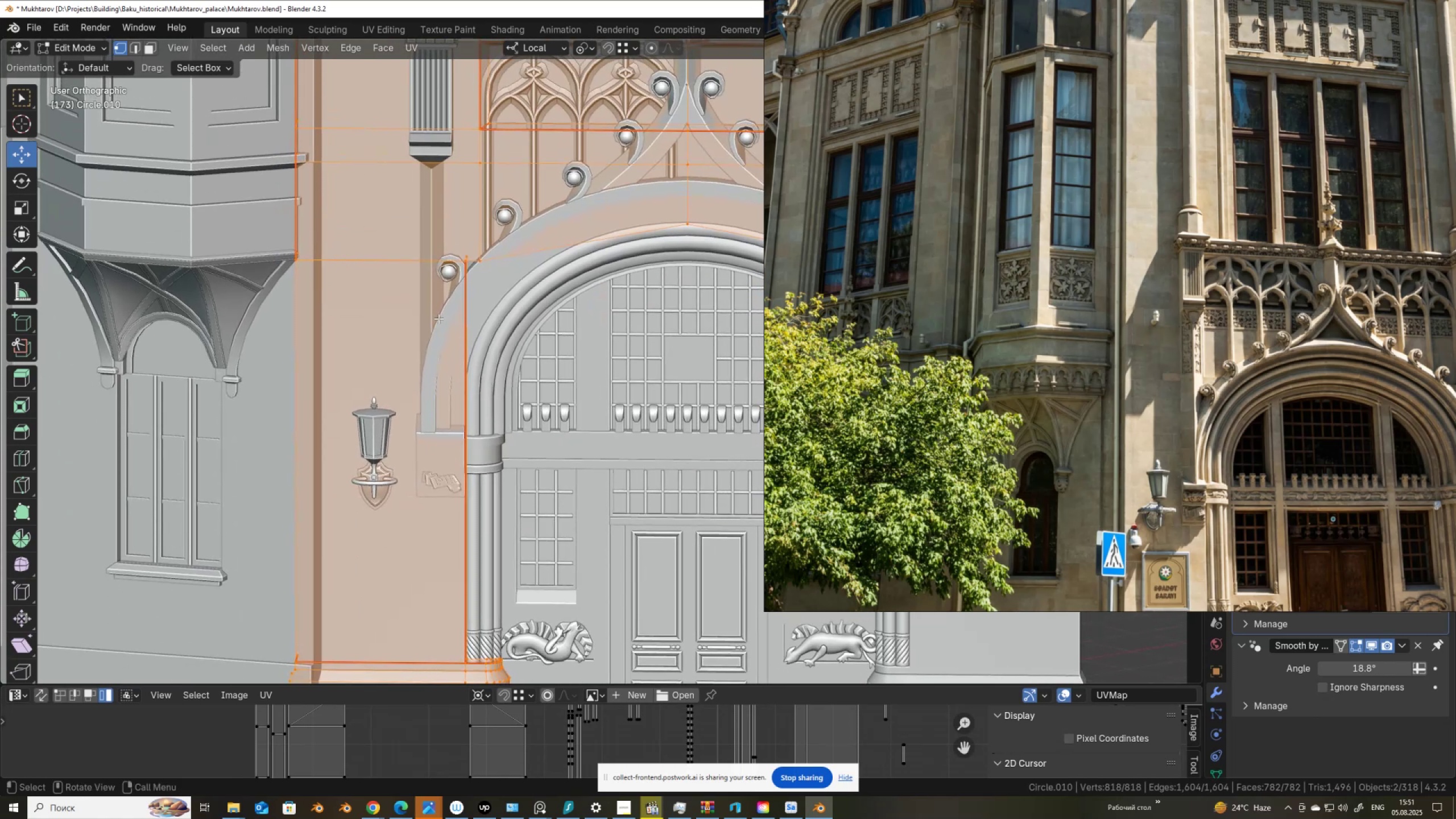 
key(Control+R)
 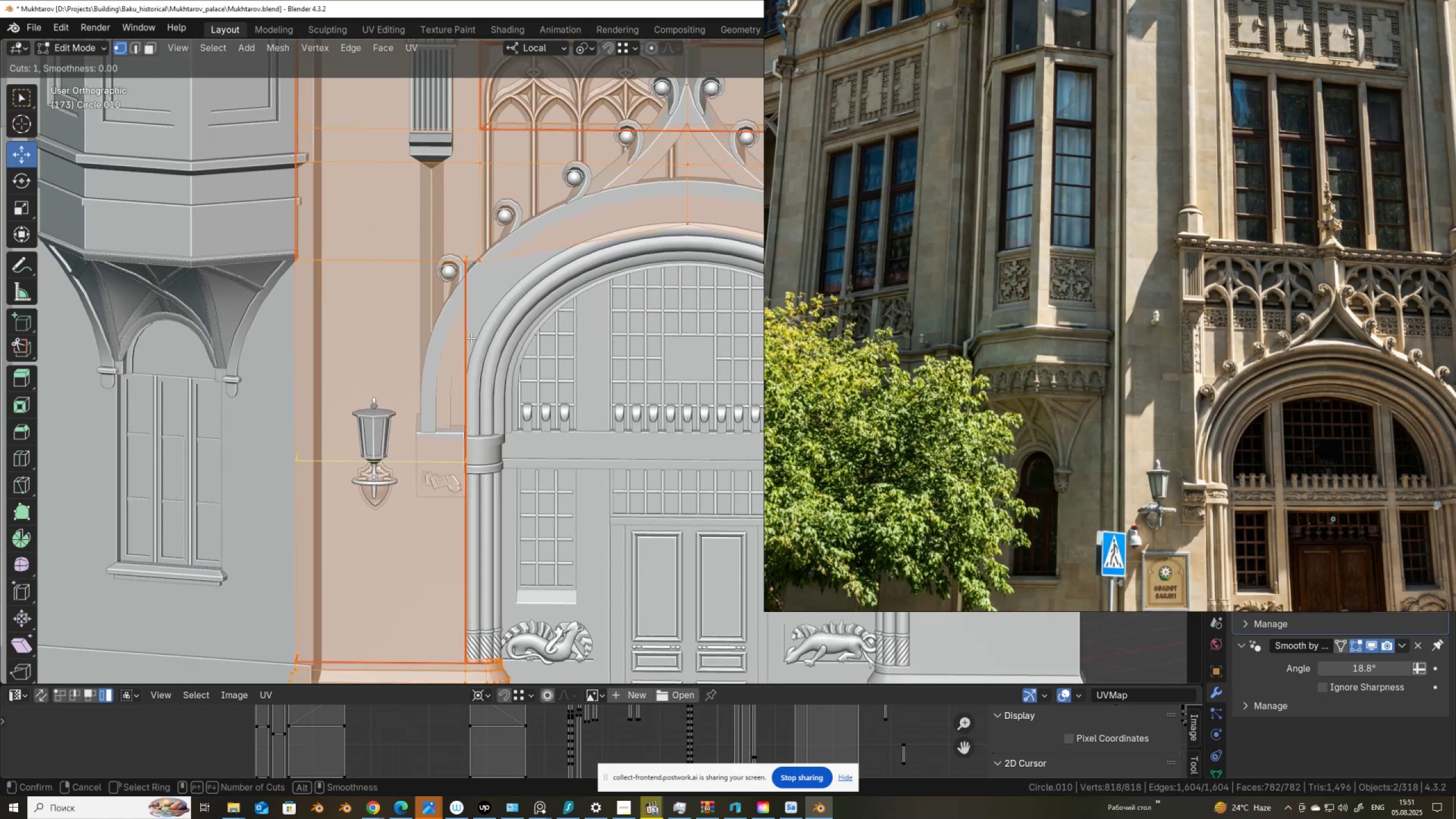 
left_click([471, 338])
 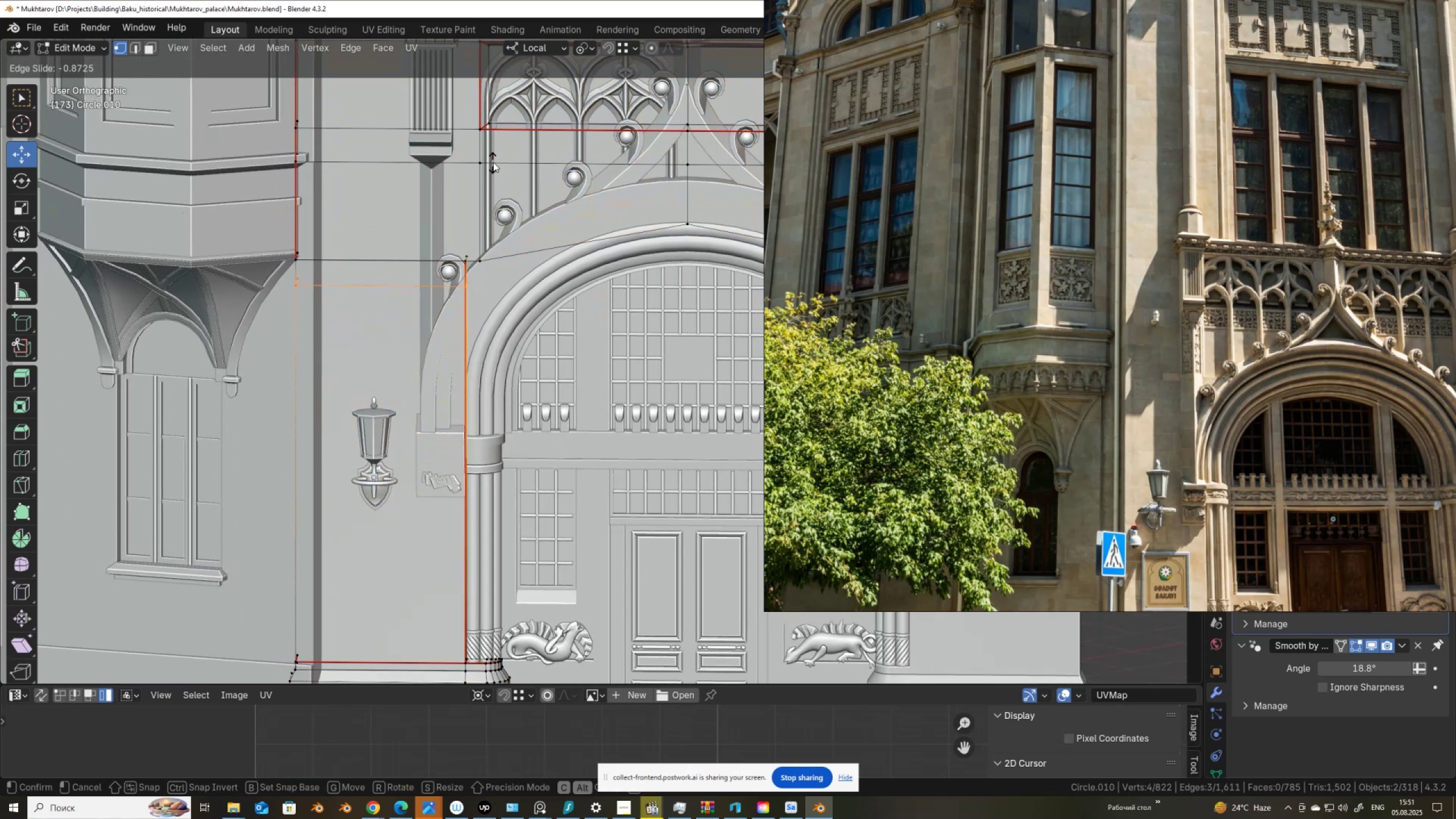 
left_click([494, 161])
 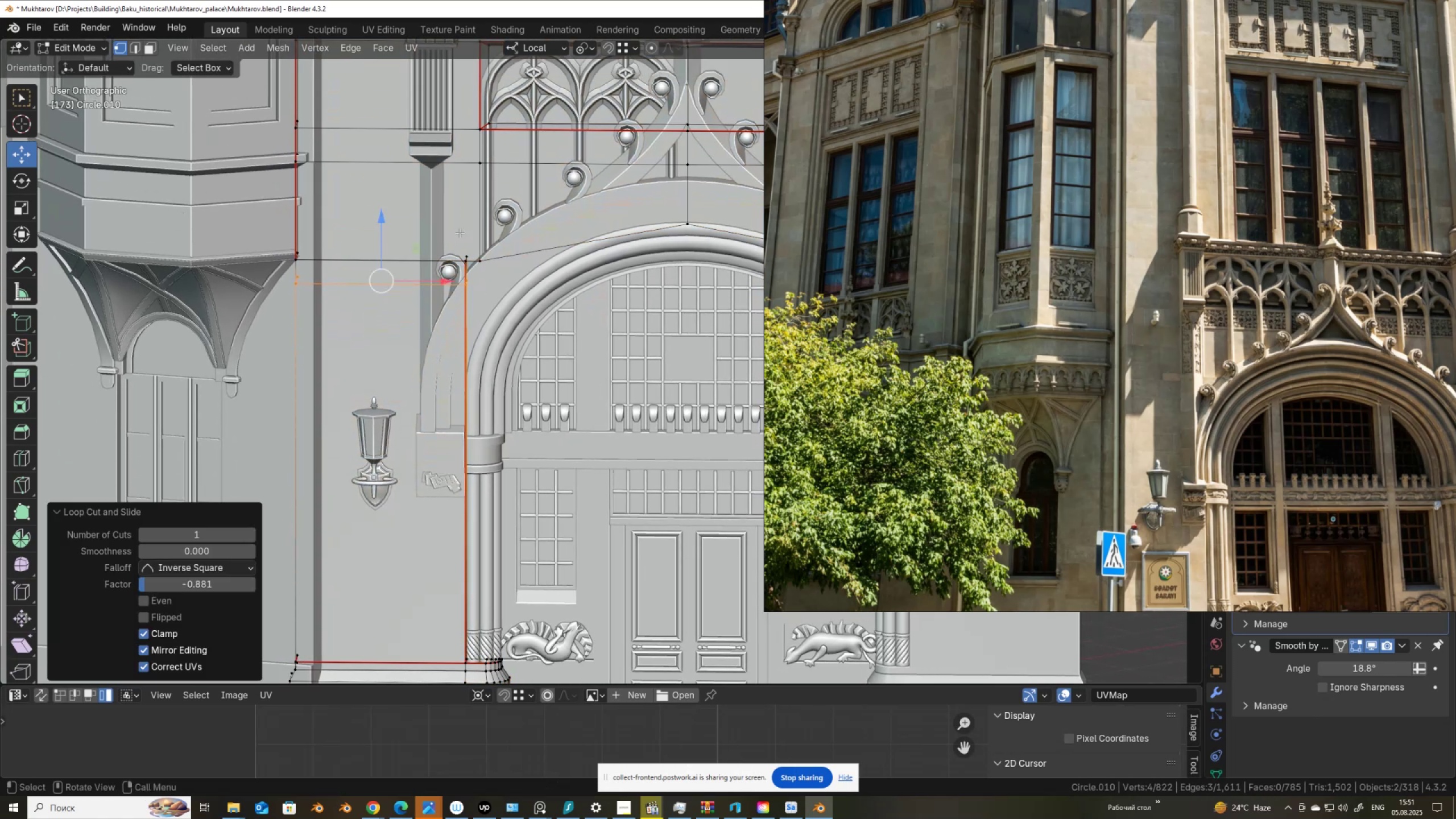 
scroll: coordinate [445, 250], scroll_direction: up, amount: 2.0
 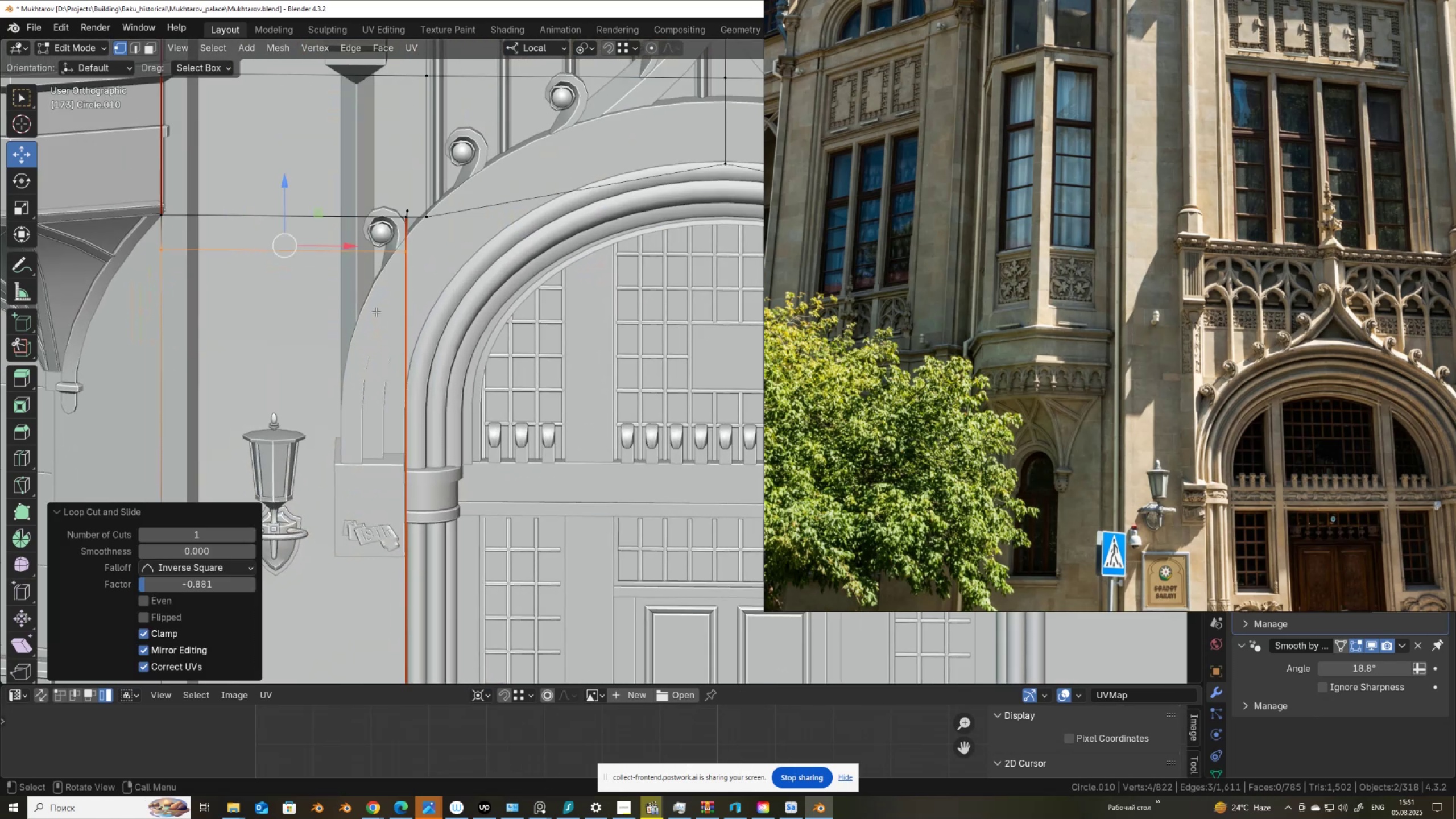 
key(Tab)
 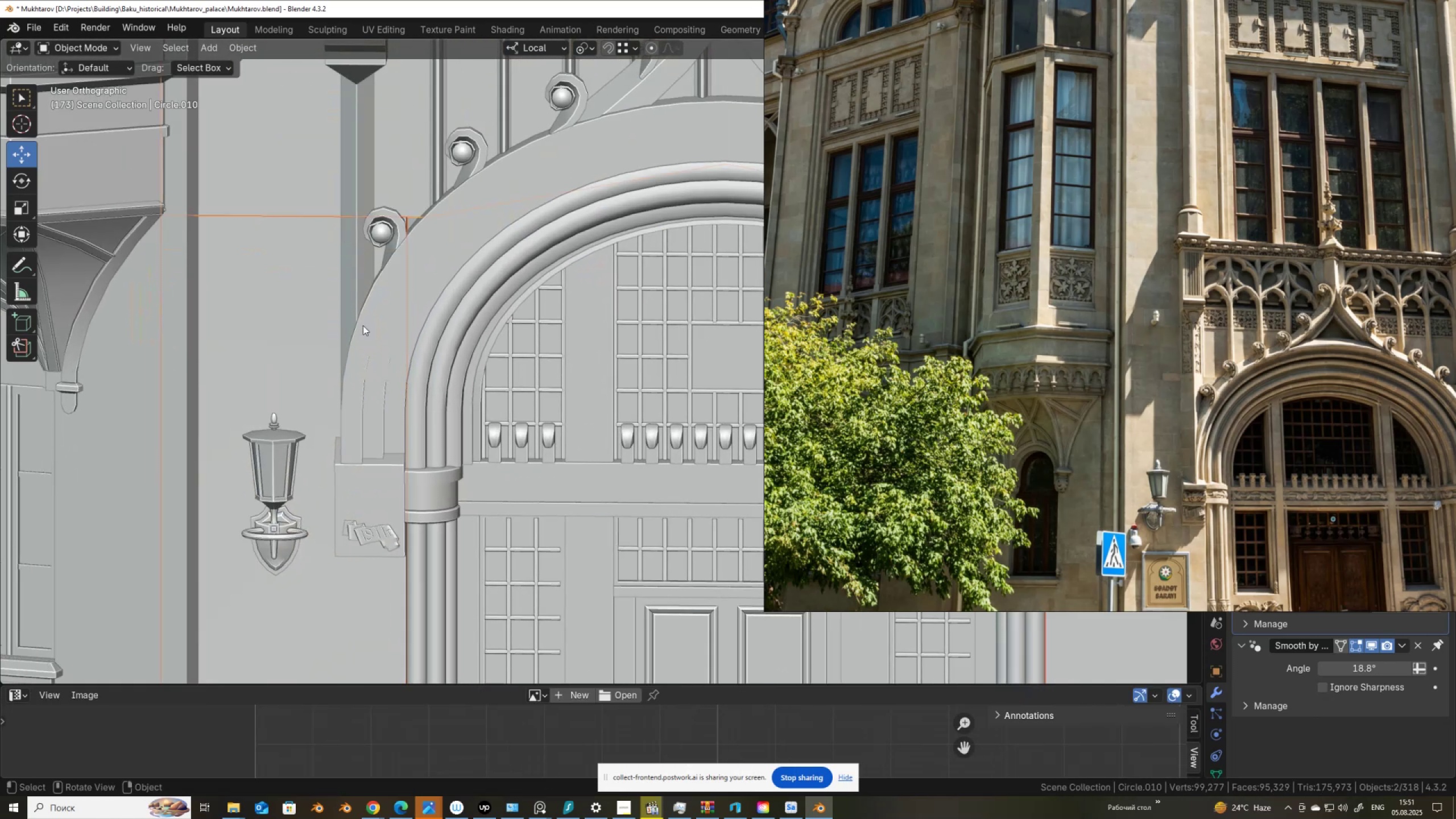 
scroll: coordinate [369, 316], scroll_direction: down, amount: 4.0
 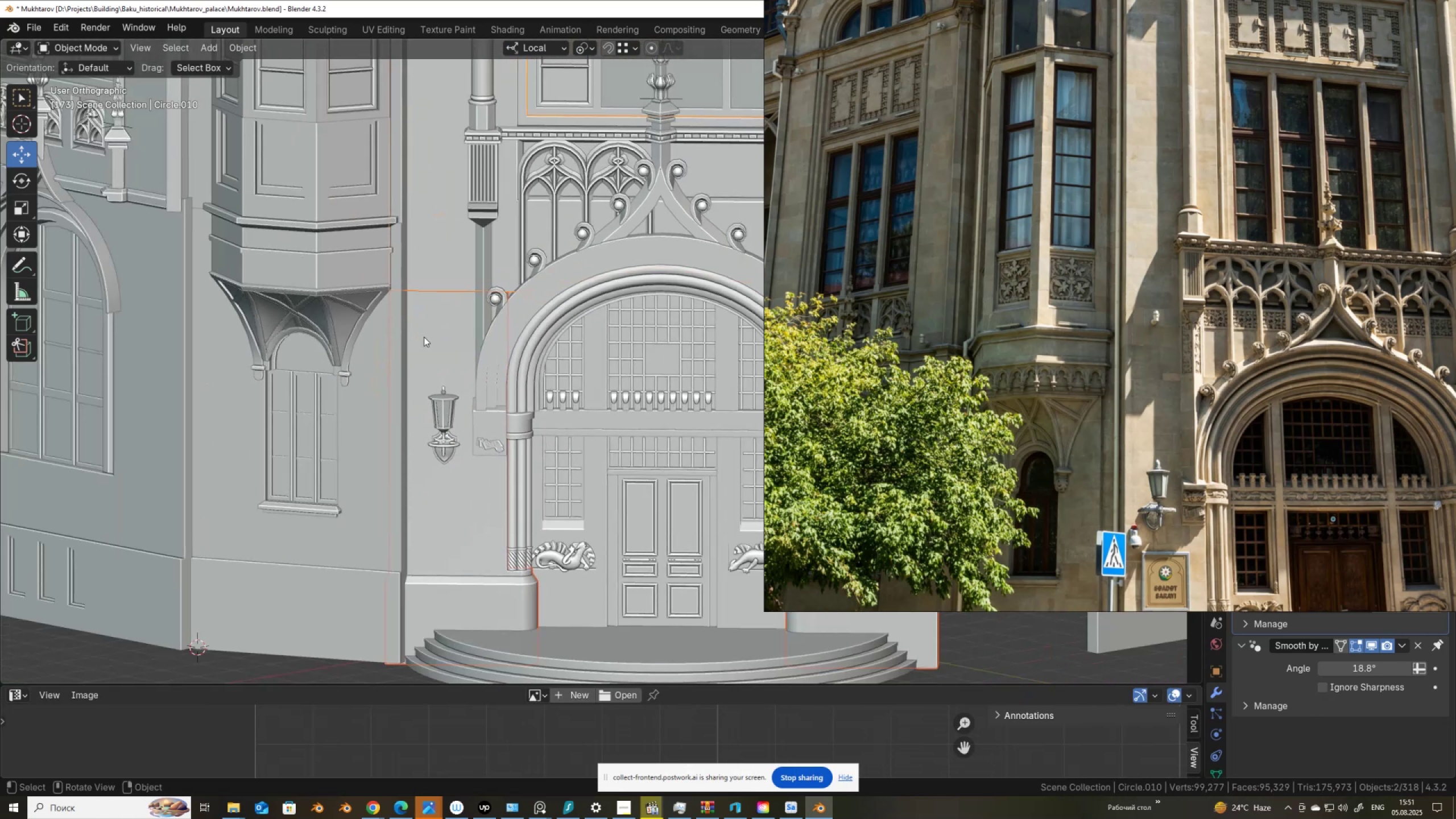 
hold_key(key=ShiftLeft, duration=0.46)
 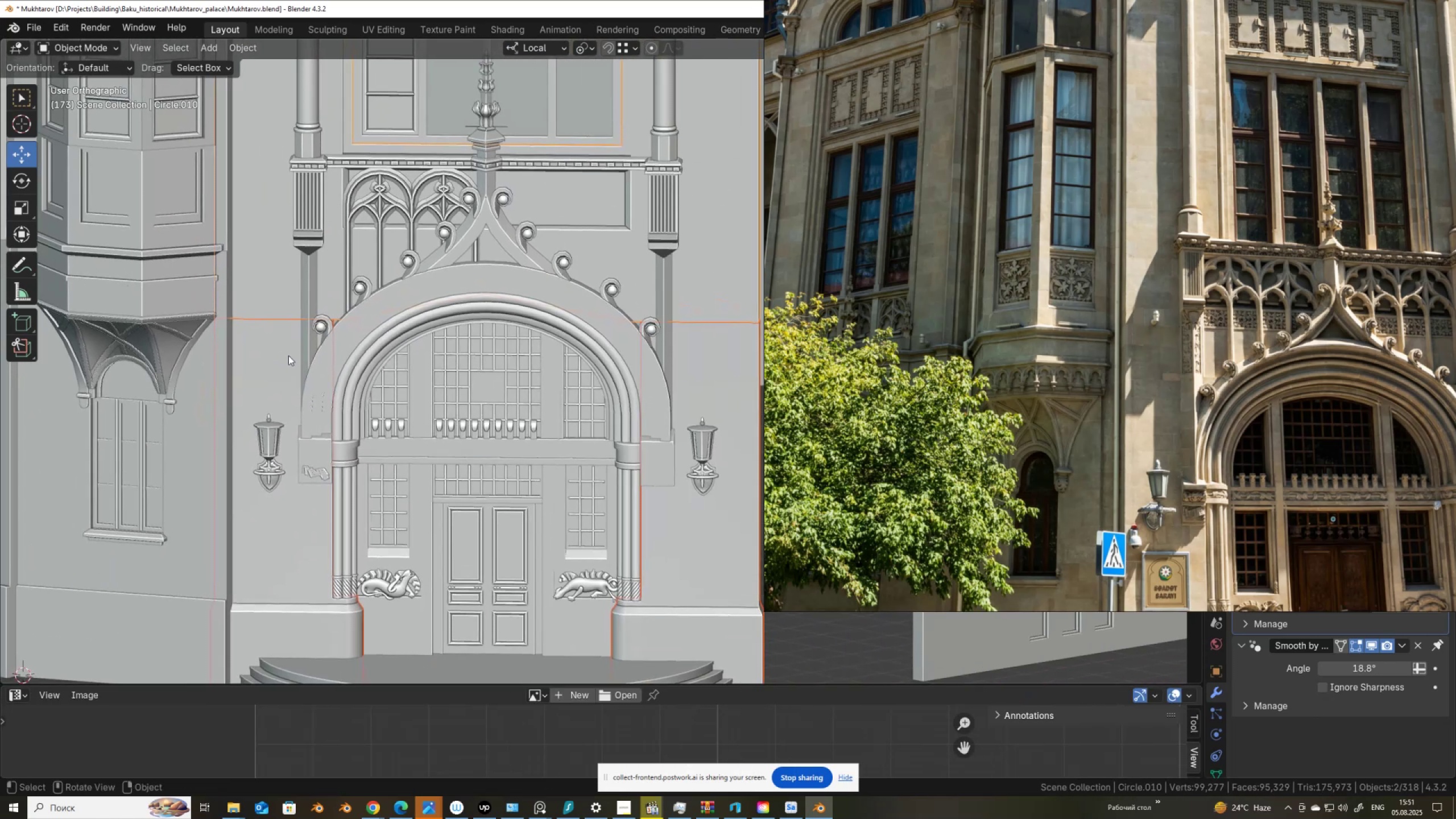 
scroll: coordinate [335, 348], scroll_direction: down, amount: 3.0
 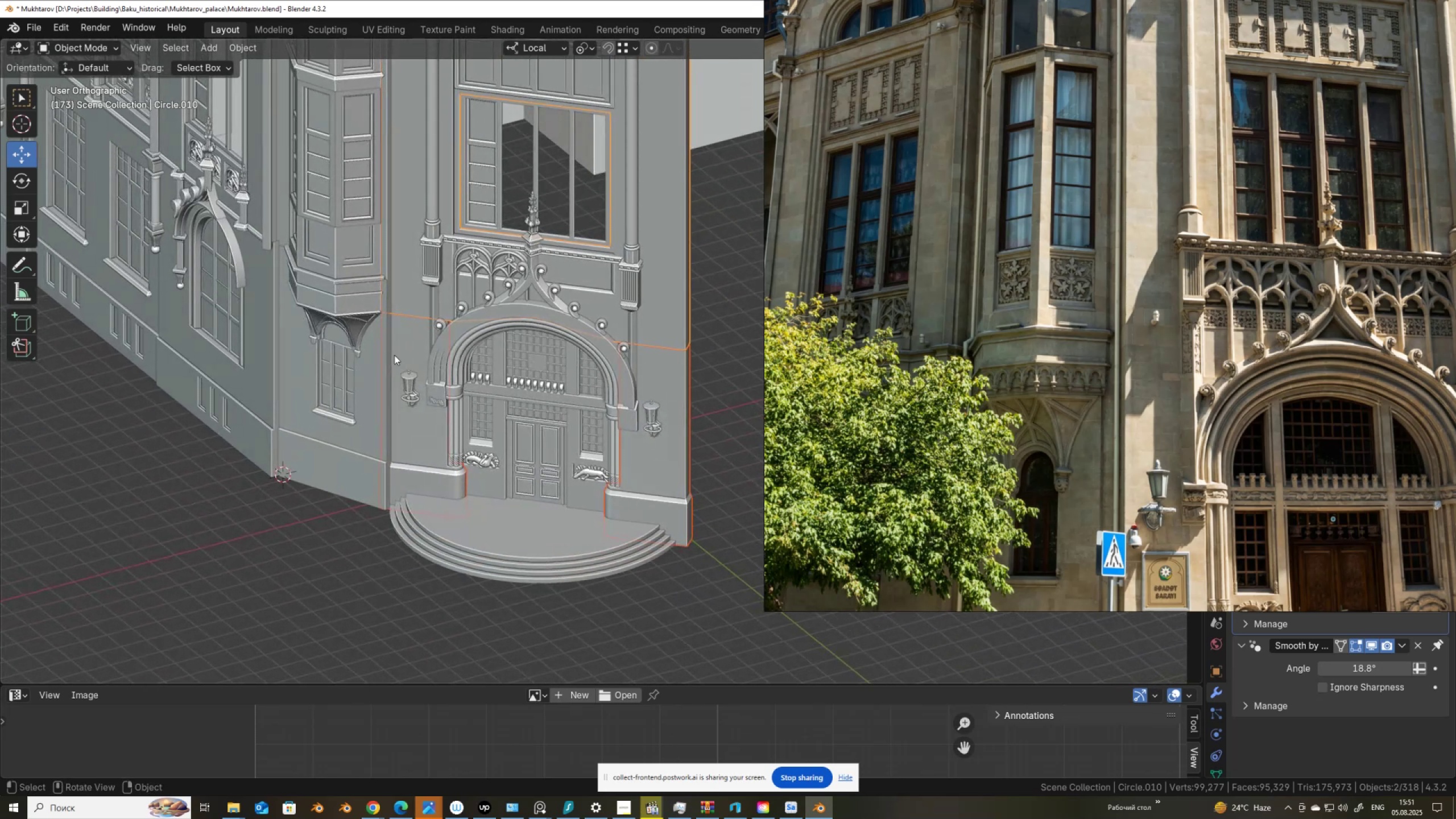 
left_click([400, 341])
 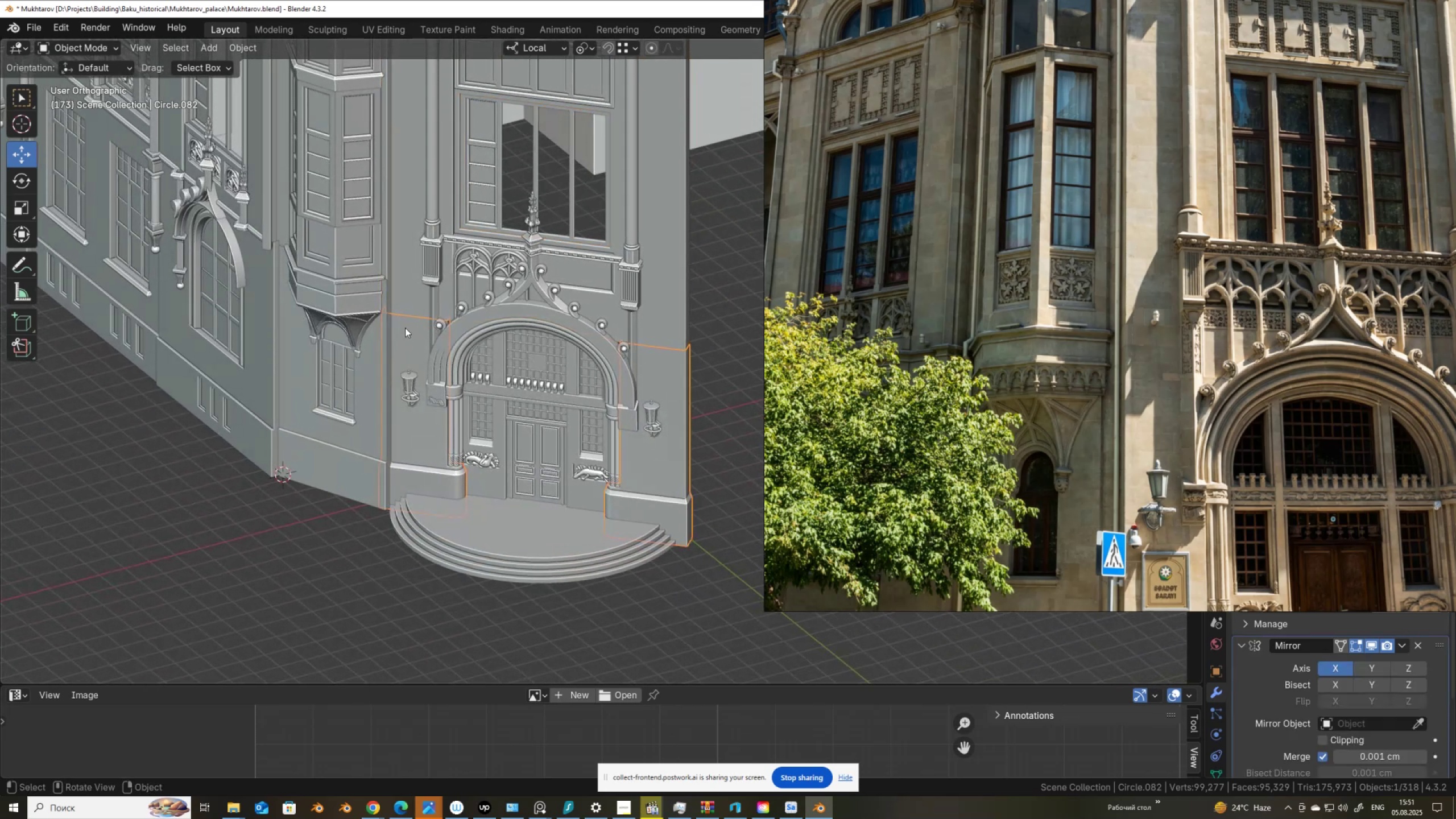 
hold_key(key=ShiftLeft, duration=1.53)
left_click([417, 287])
 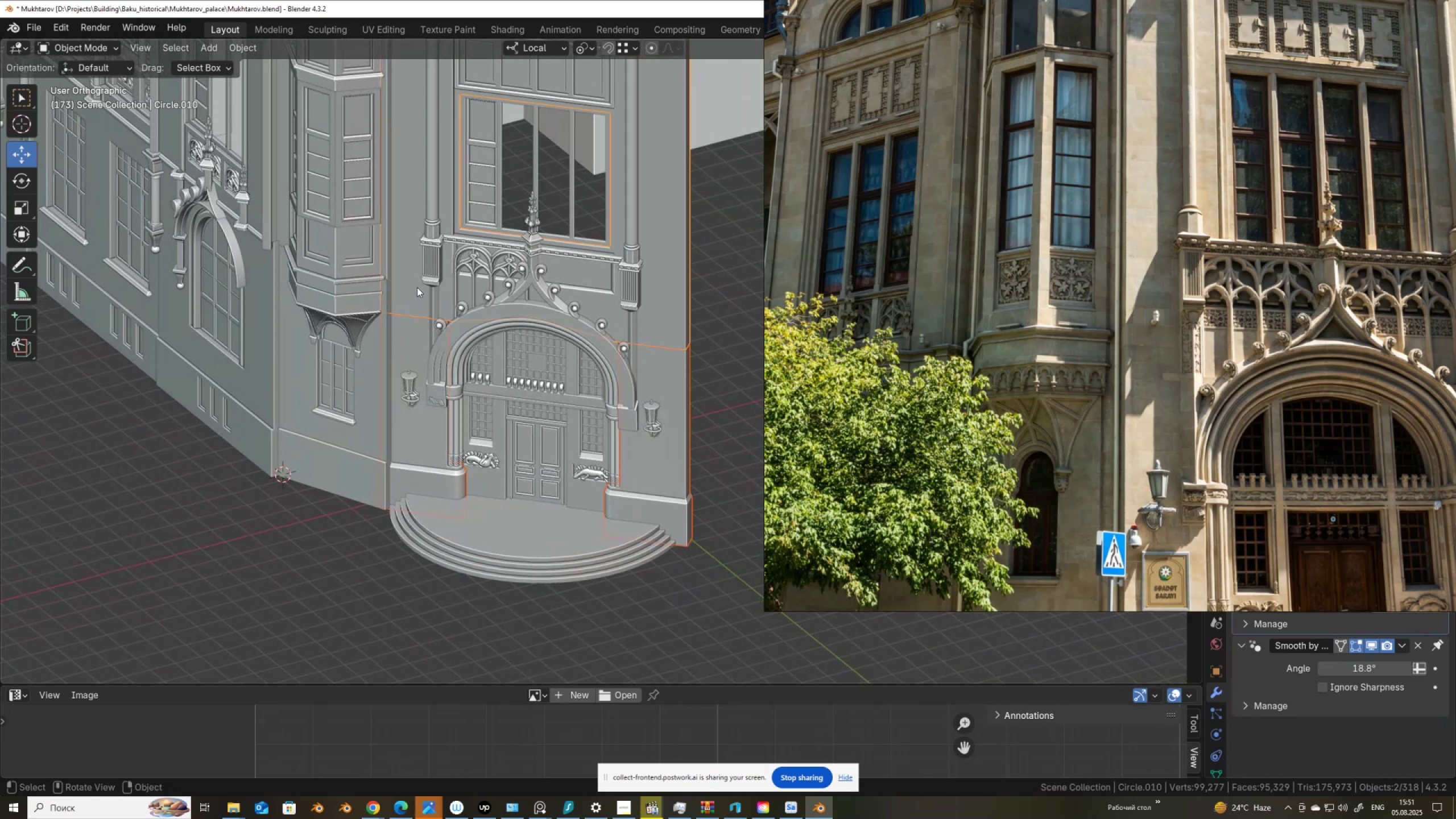 
key(Tab)
 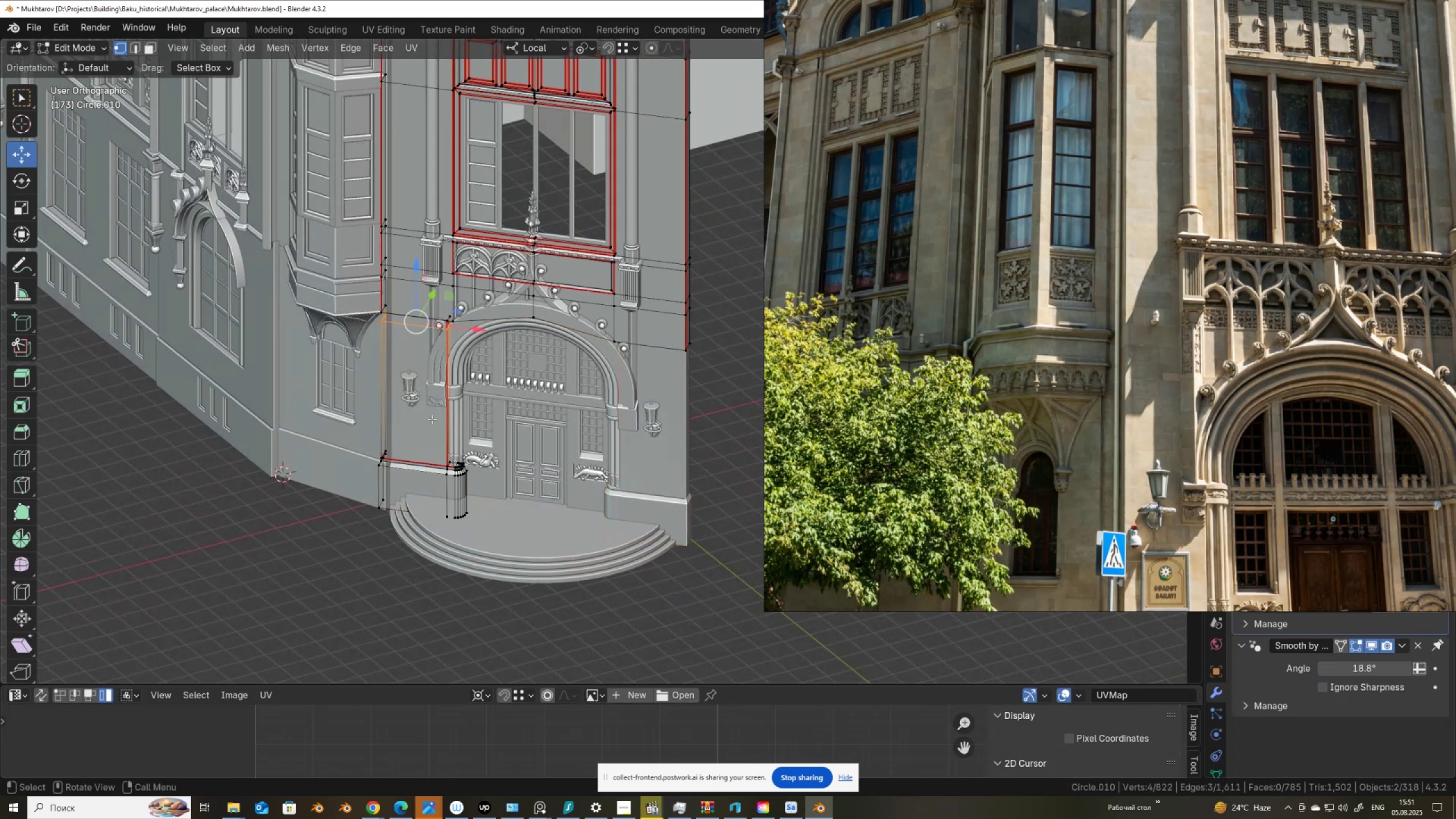 
key(A)
 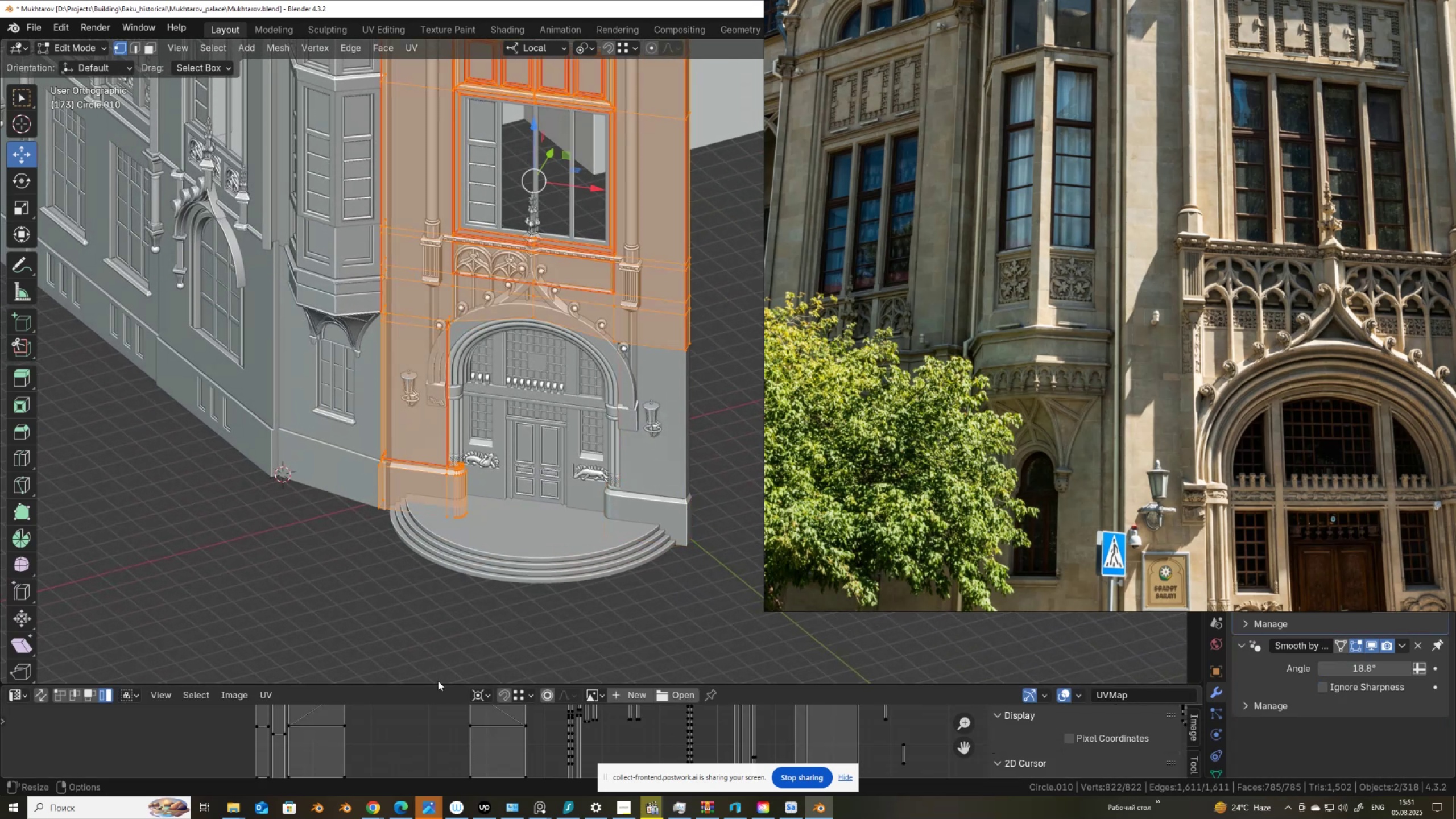 
left_click_drag(start_coordinate=[433, 682], to_coordinate=[448, 264])
 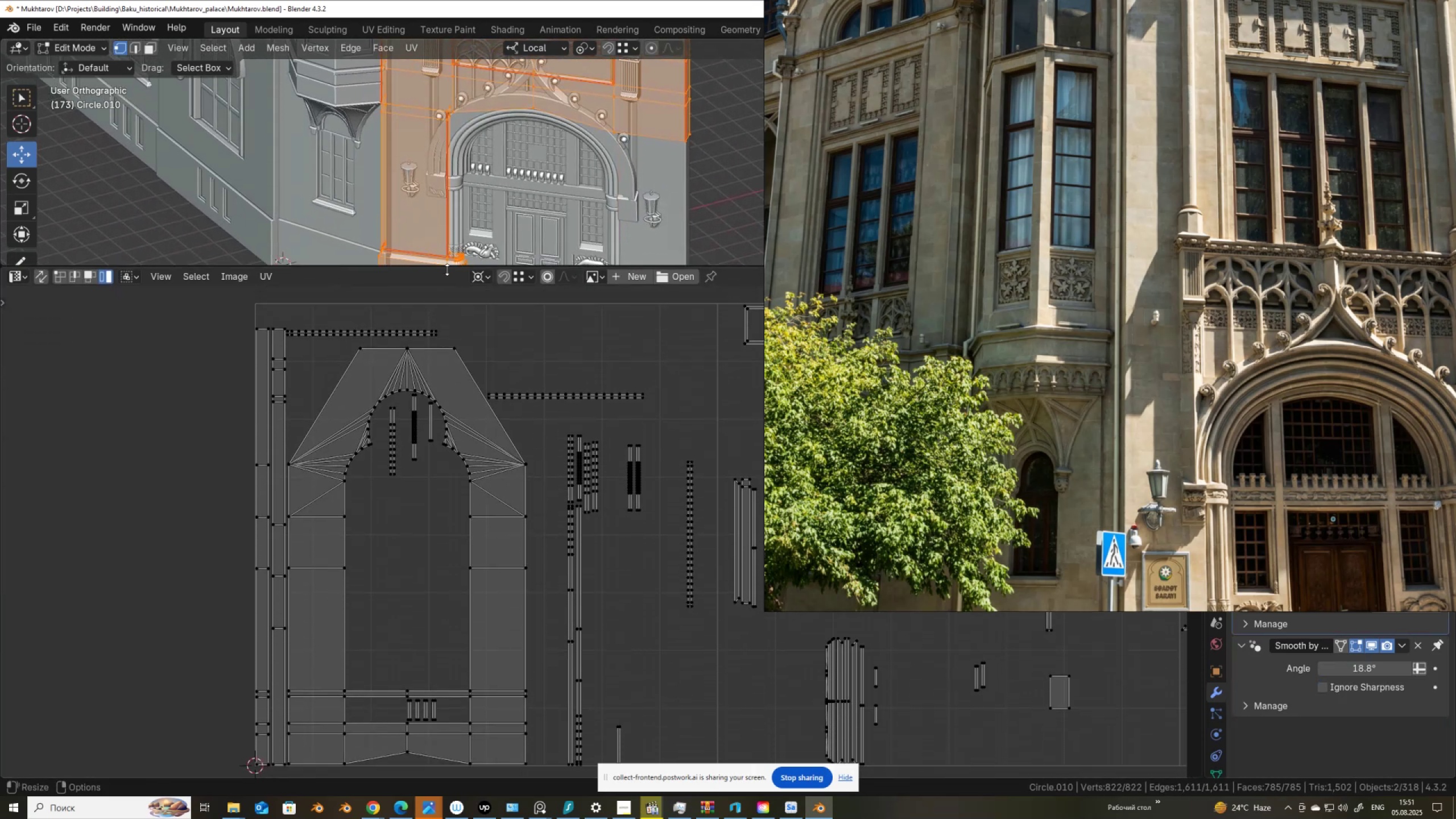 
scroll: coordinate [444, 353], scroll_direction: down, amount: 4.0
 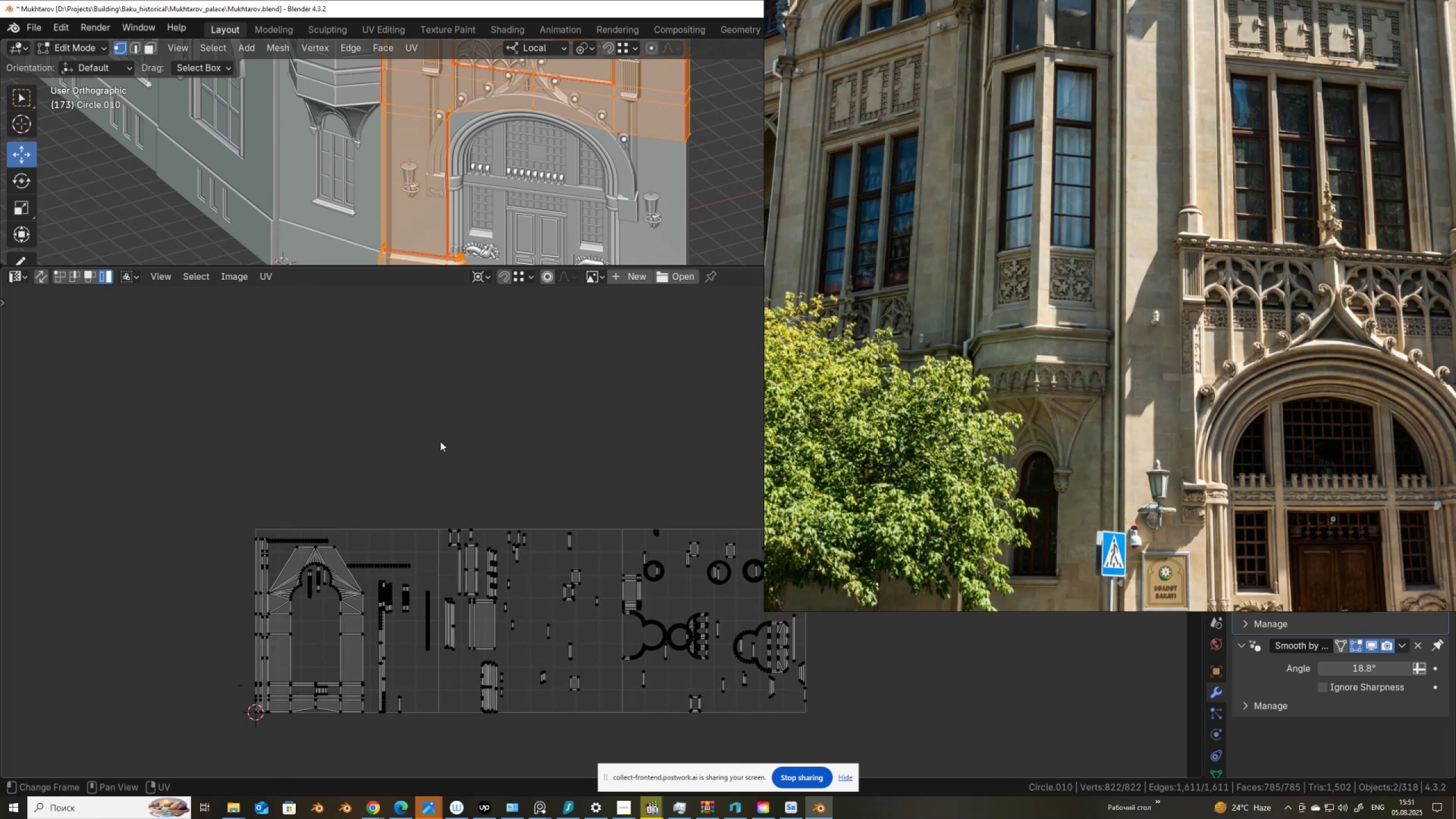 
wait(6.92)
 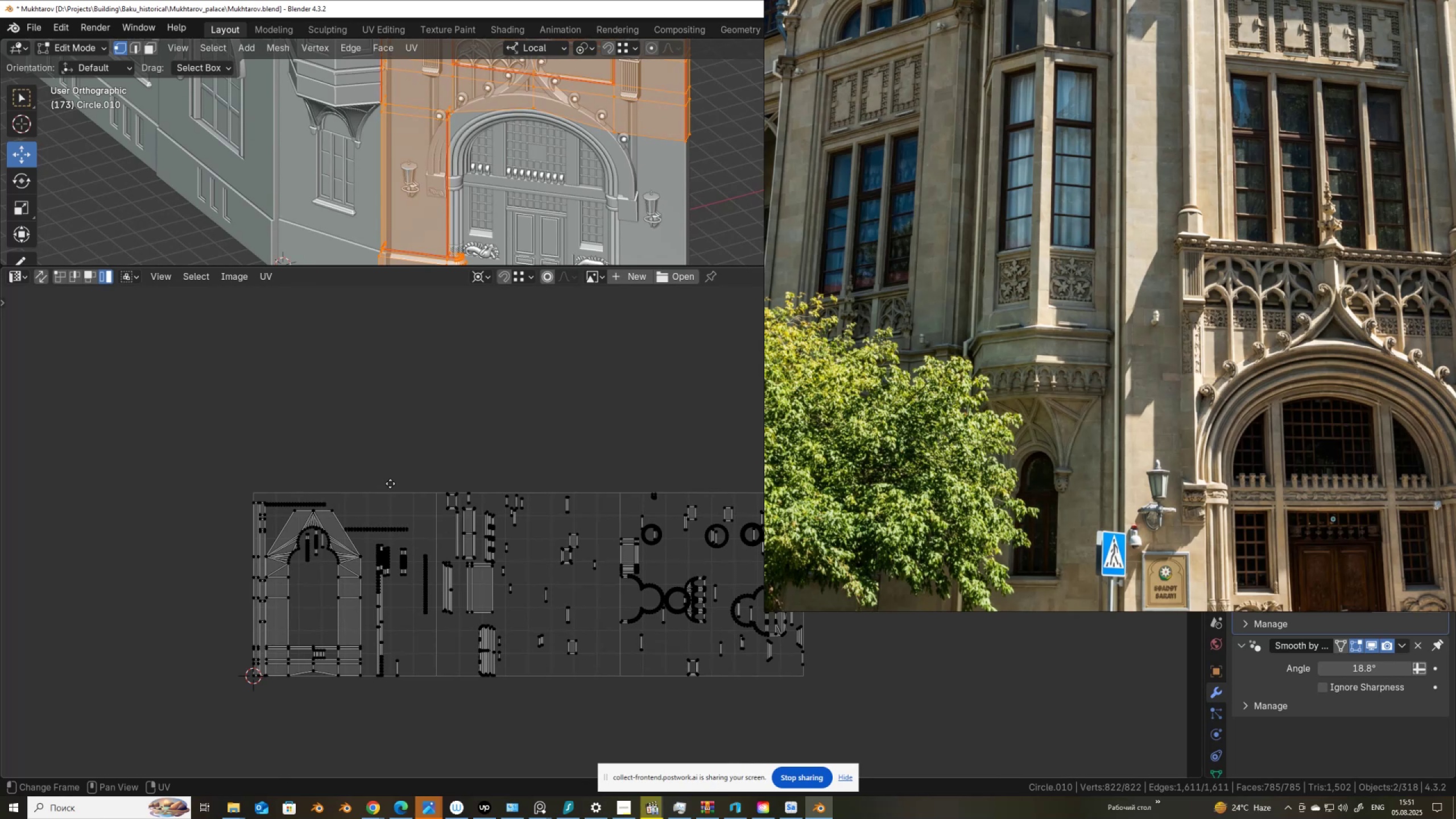 
left_click_drag(start_coordinate=[446, 264], to_coordinate=[459, 538])
 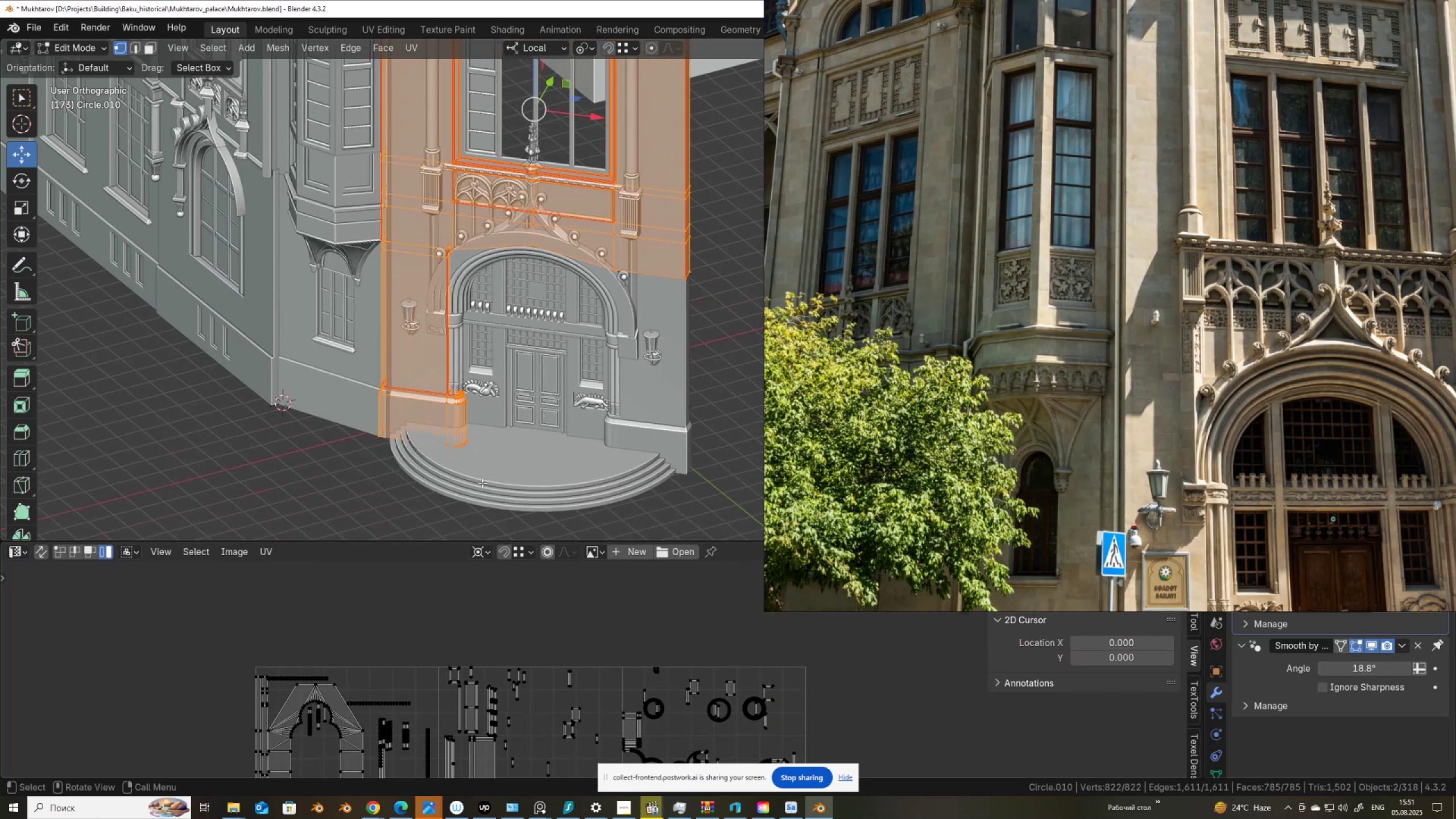 
scroll: coordinate [562, 322], scroll_direction: down, amount: 4.0
 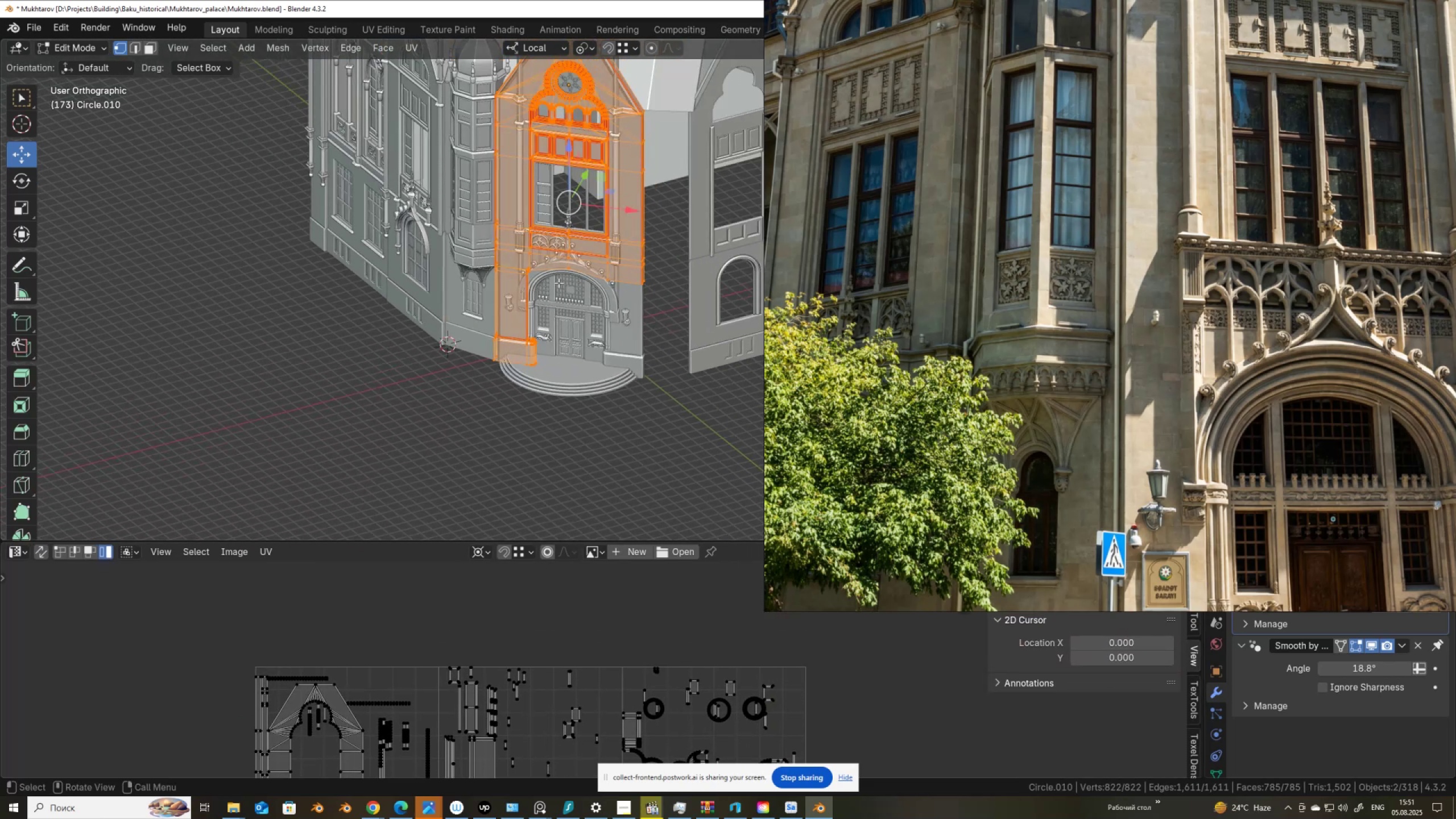 
hold_key(key=ShiftLeft, duration=0.52)
scroll: coordinate [536, 361], scroll_direction: up, amount: 4.0
 